 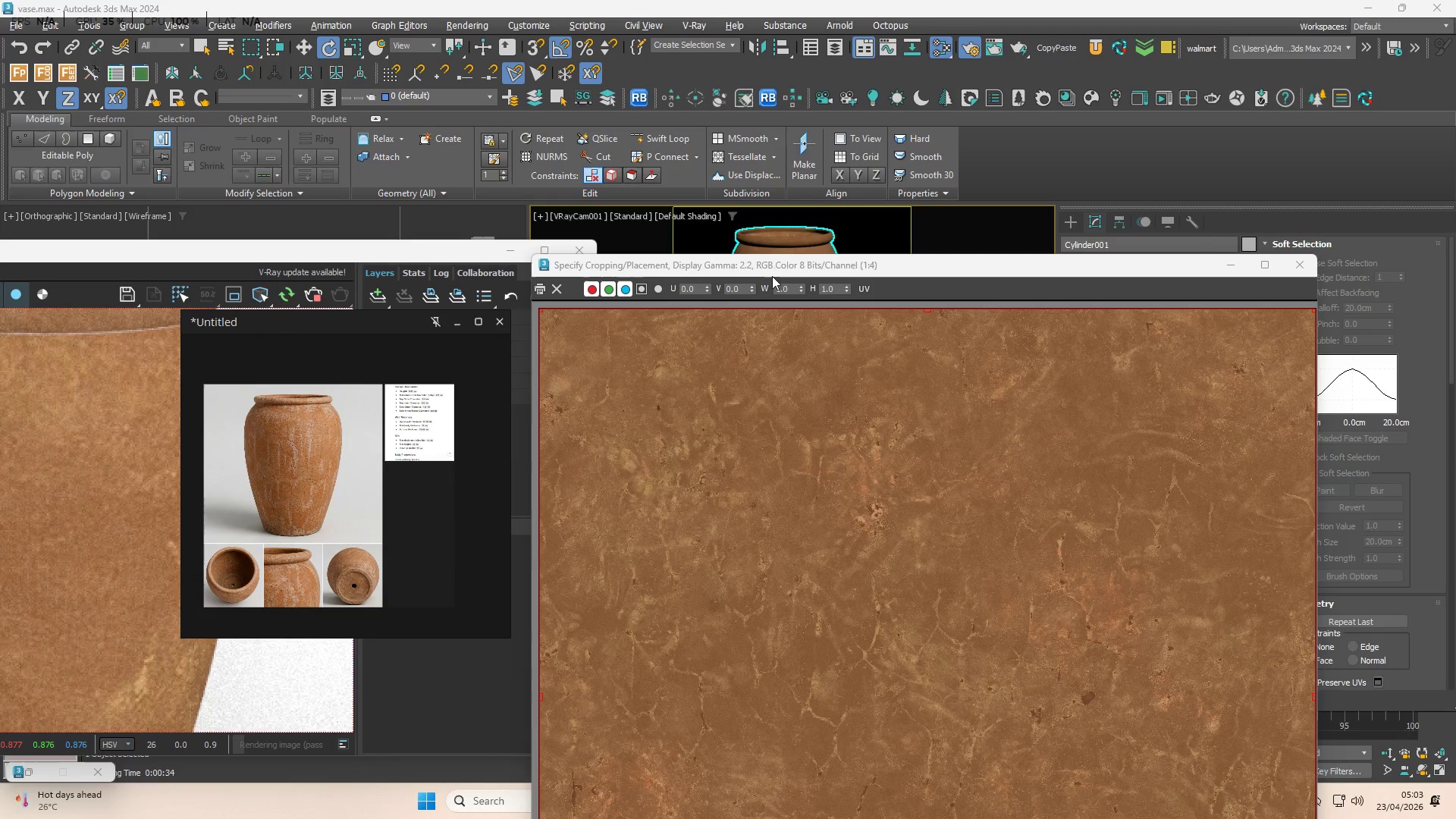 
left_click_drag(start_coordinate=[854, 268], to_coordinate=[772, 328])
 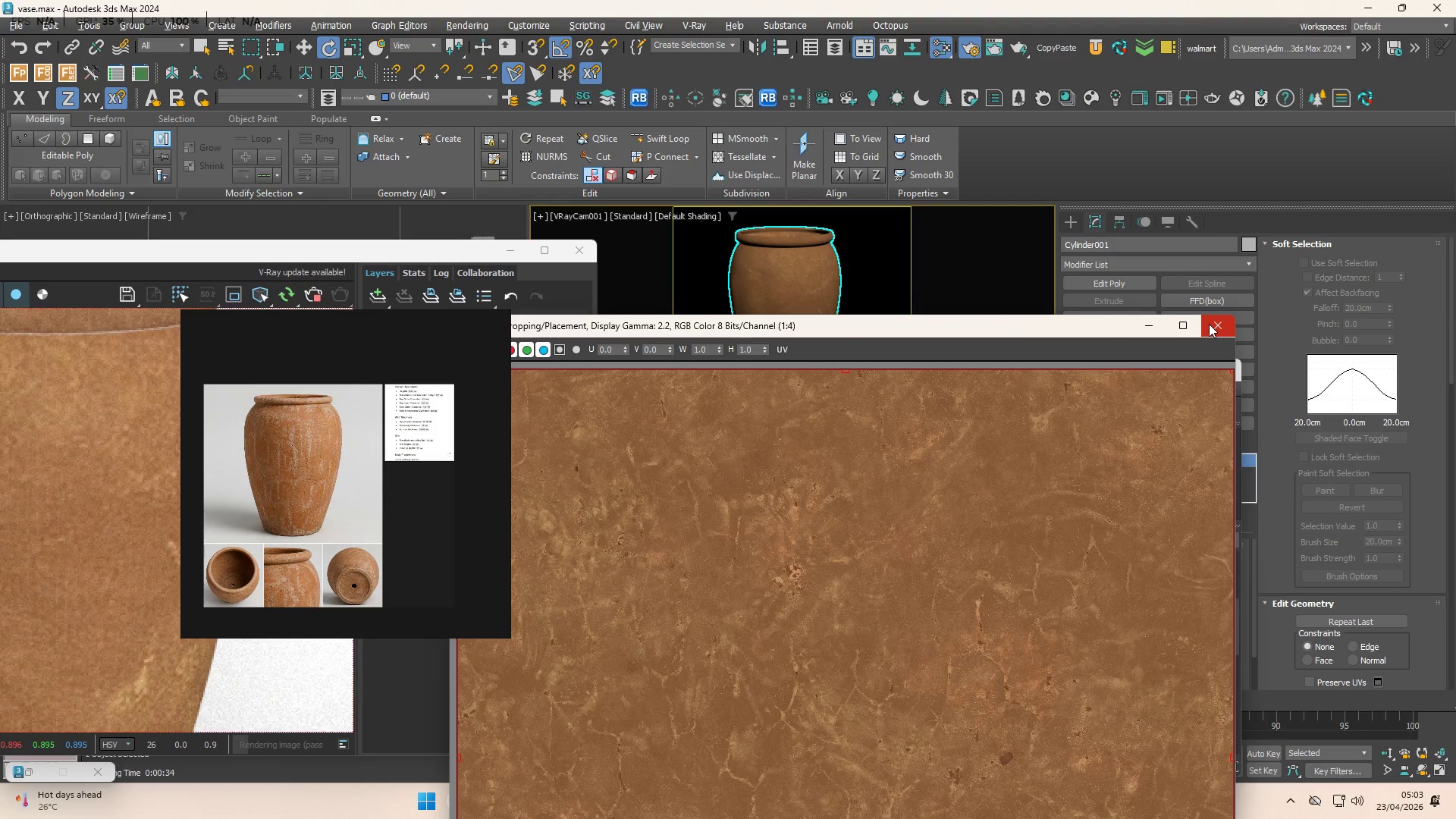 
left_click([1209, 324])
 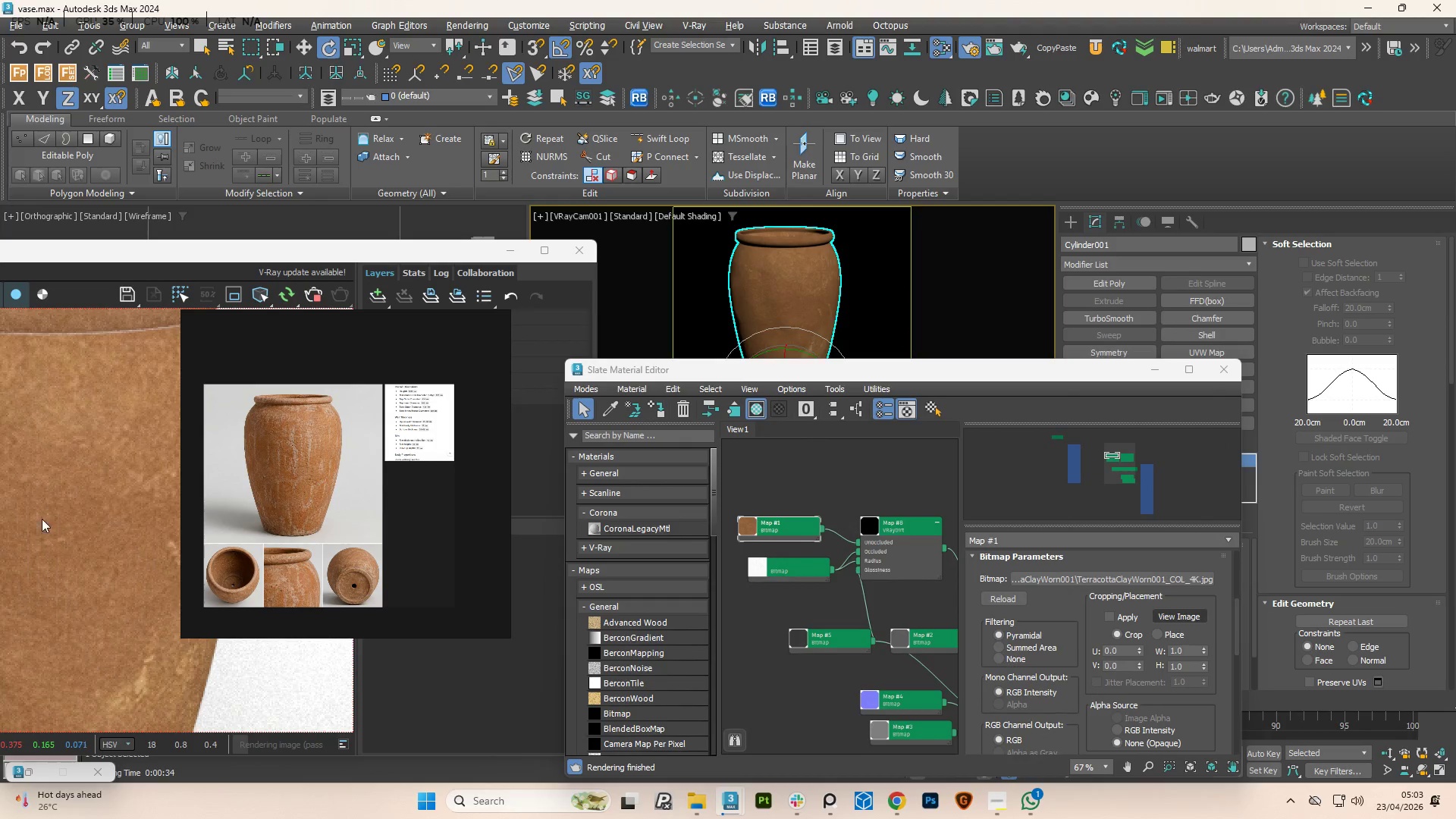 
scroll: coordinate [74, 526], scroll_direction: down, amount: 2.0
 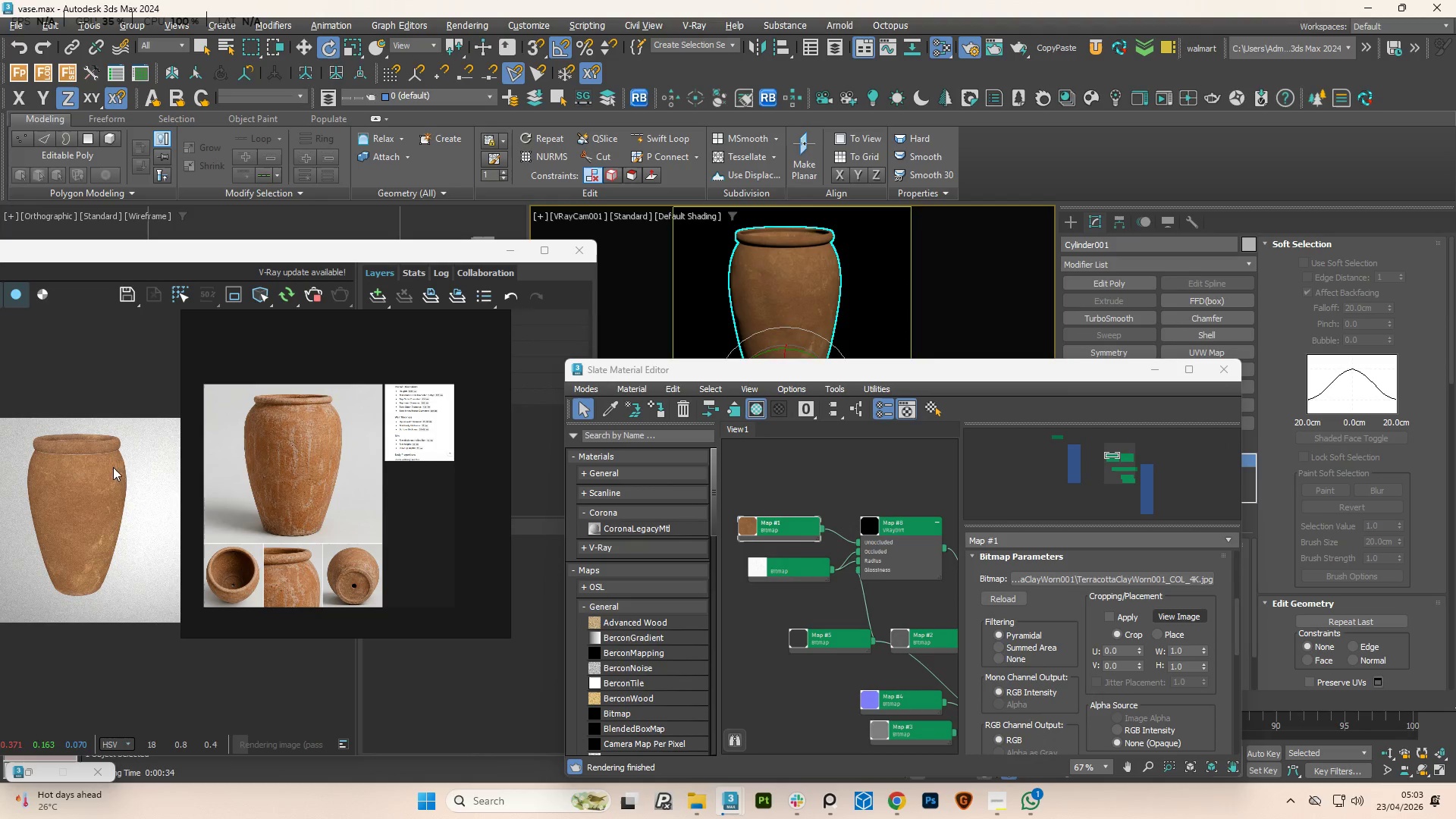 
scroll: coordinate [1108, 568], scroll_direction: up, amount: 27.0
 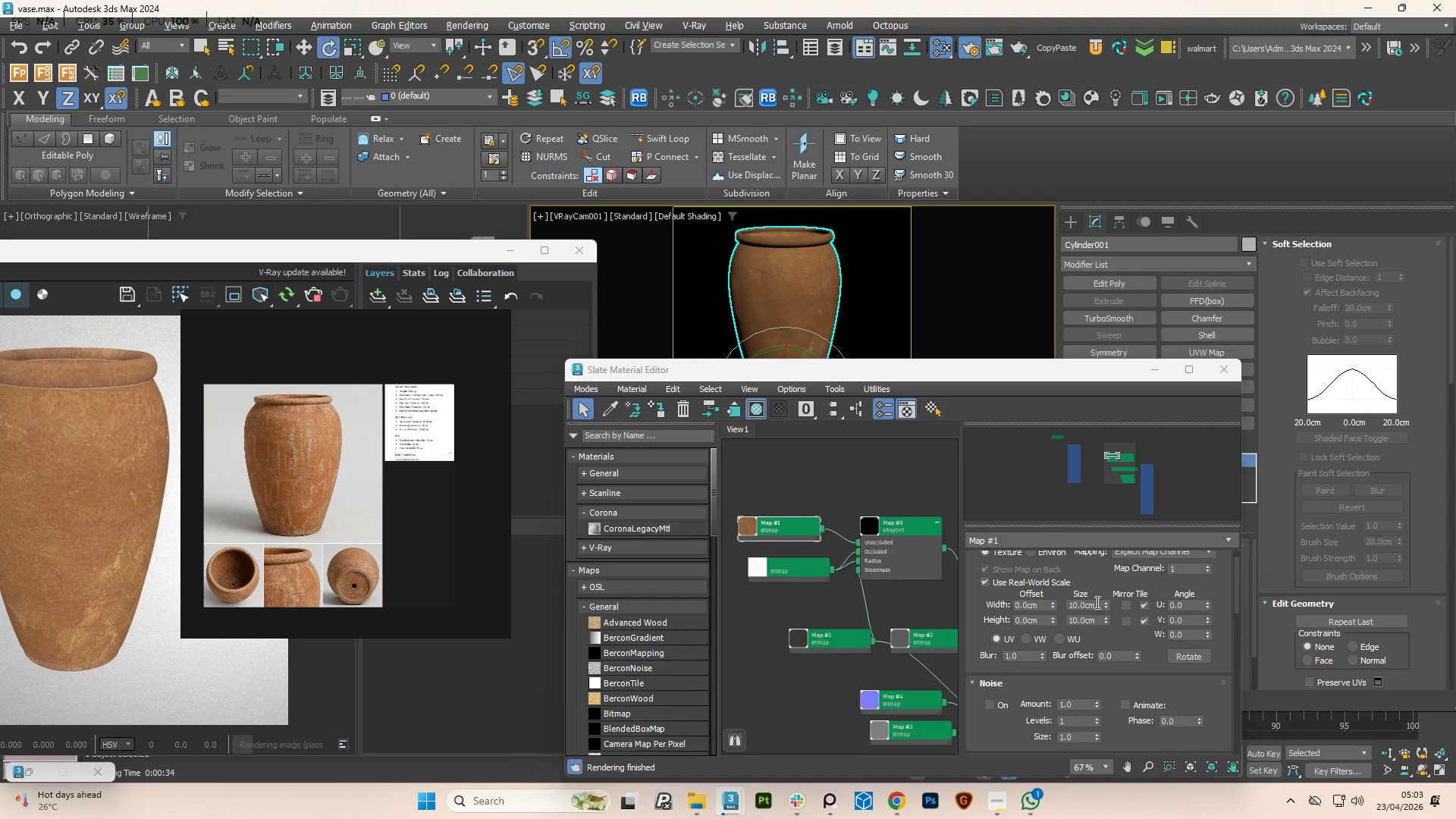 
double_click([1096, 602])
 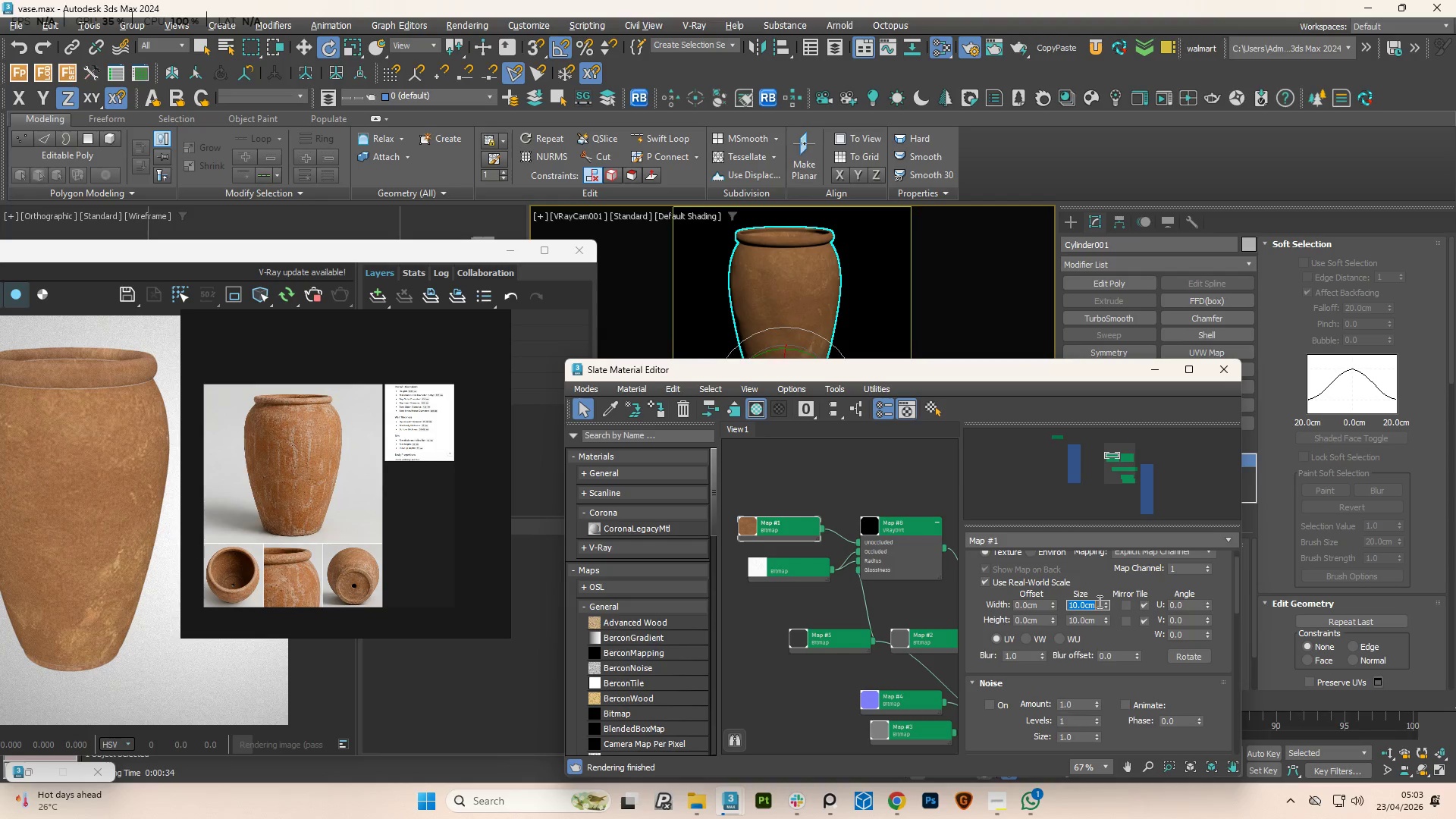 
key(NumpadDecimal)
 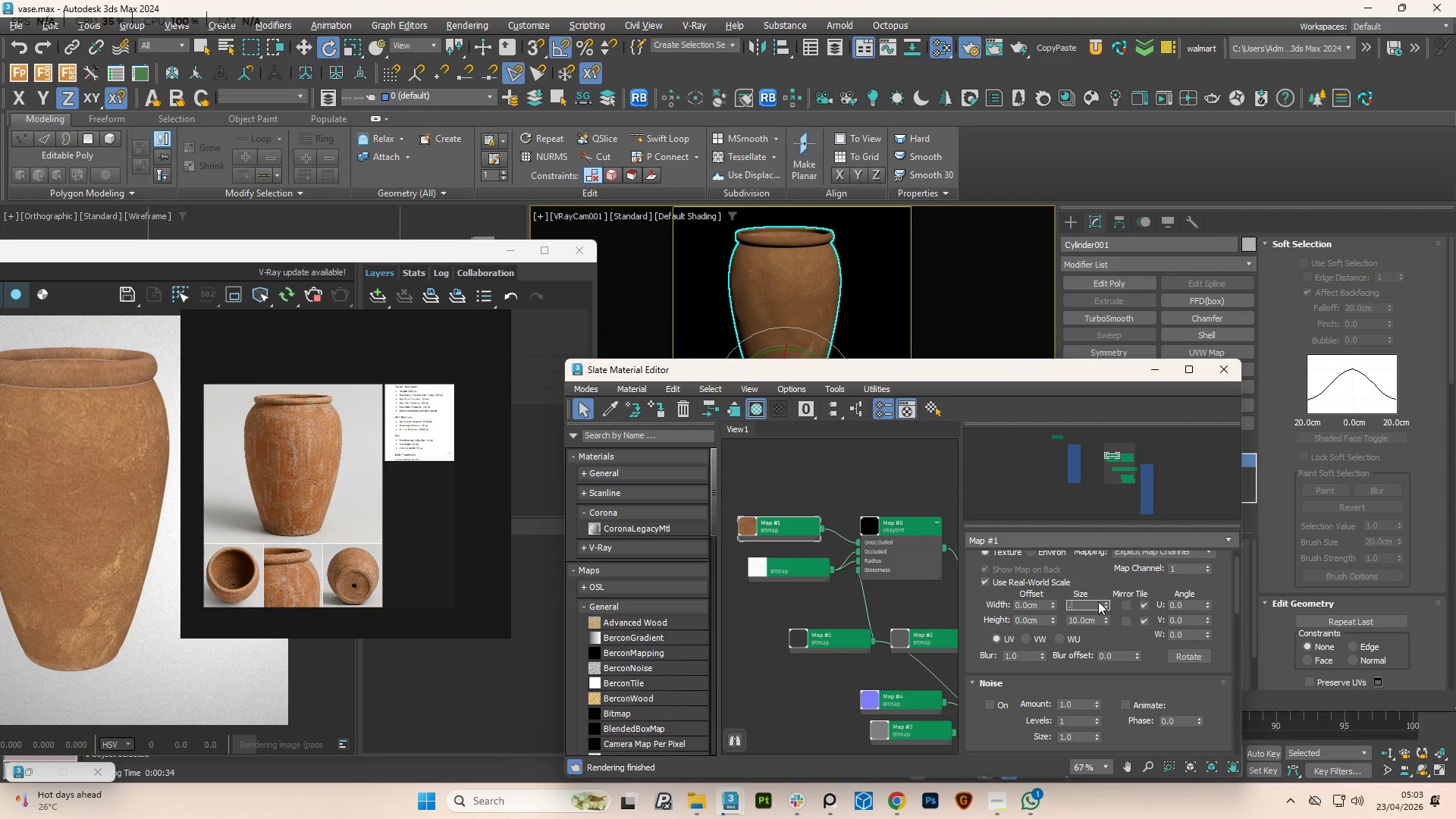 
key(Numpad2)
 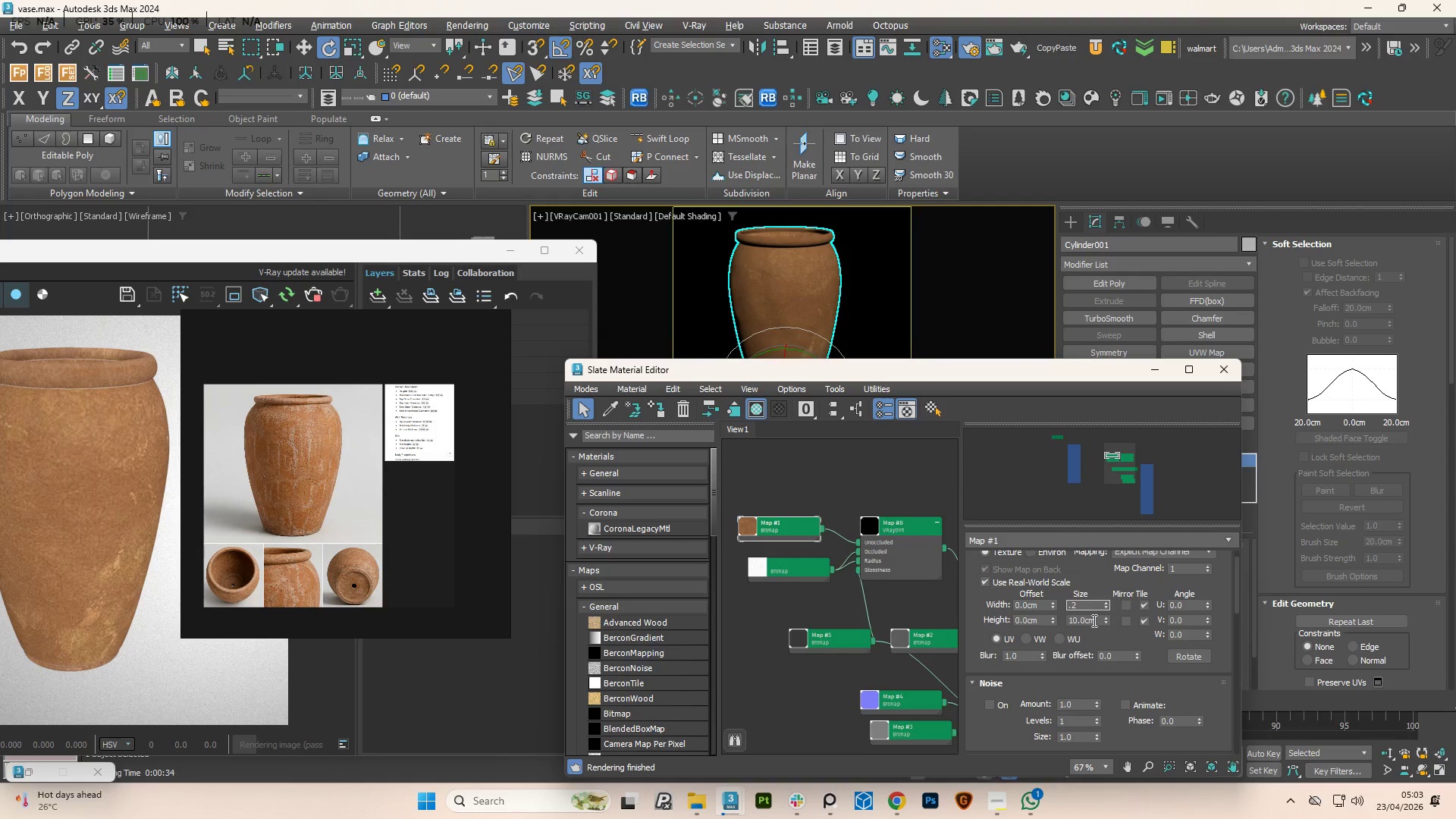 
double_click([1093, 620])
 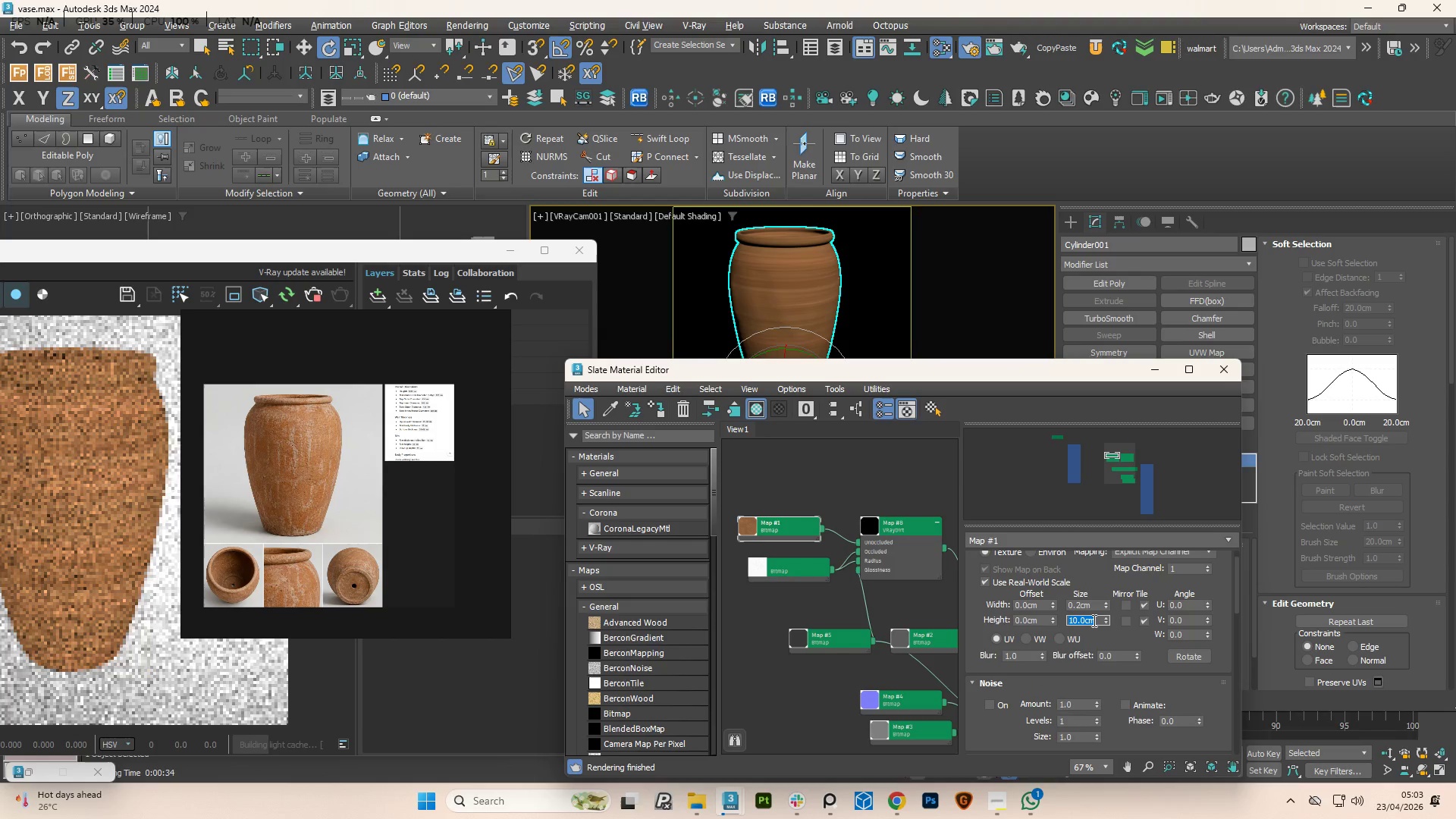 
key(NumpadDecimal)
 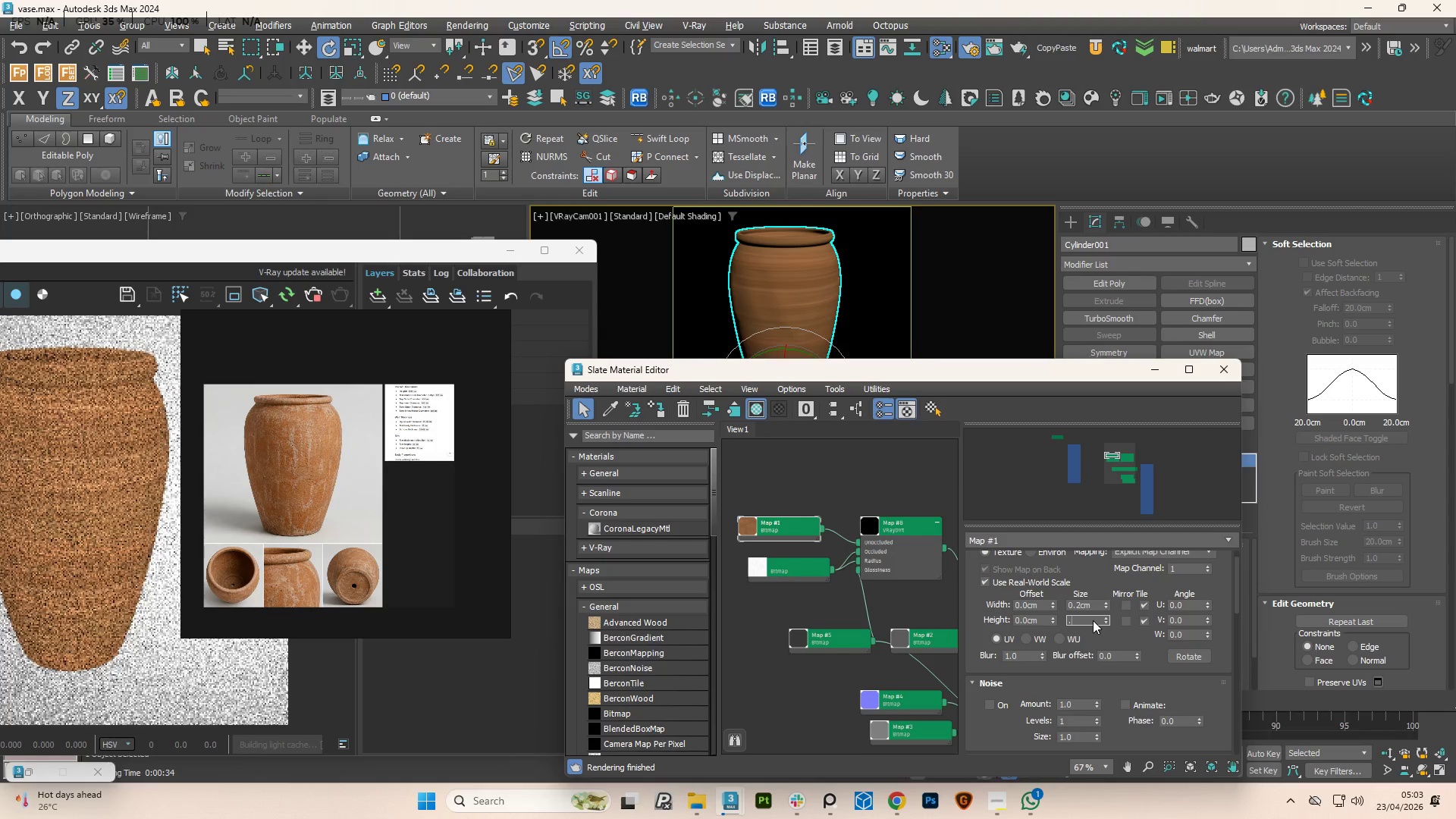 
key(Numpad2)
 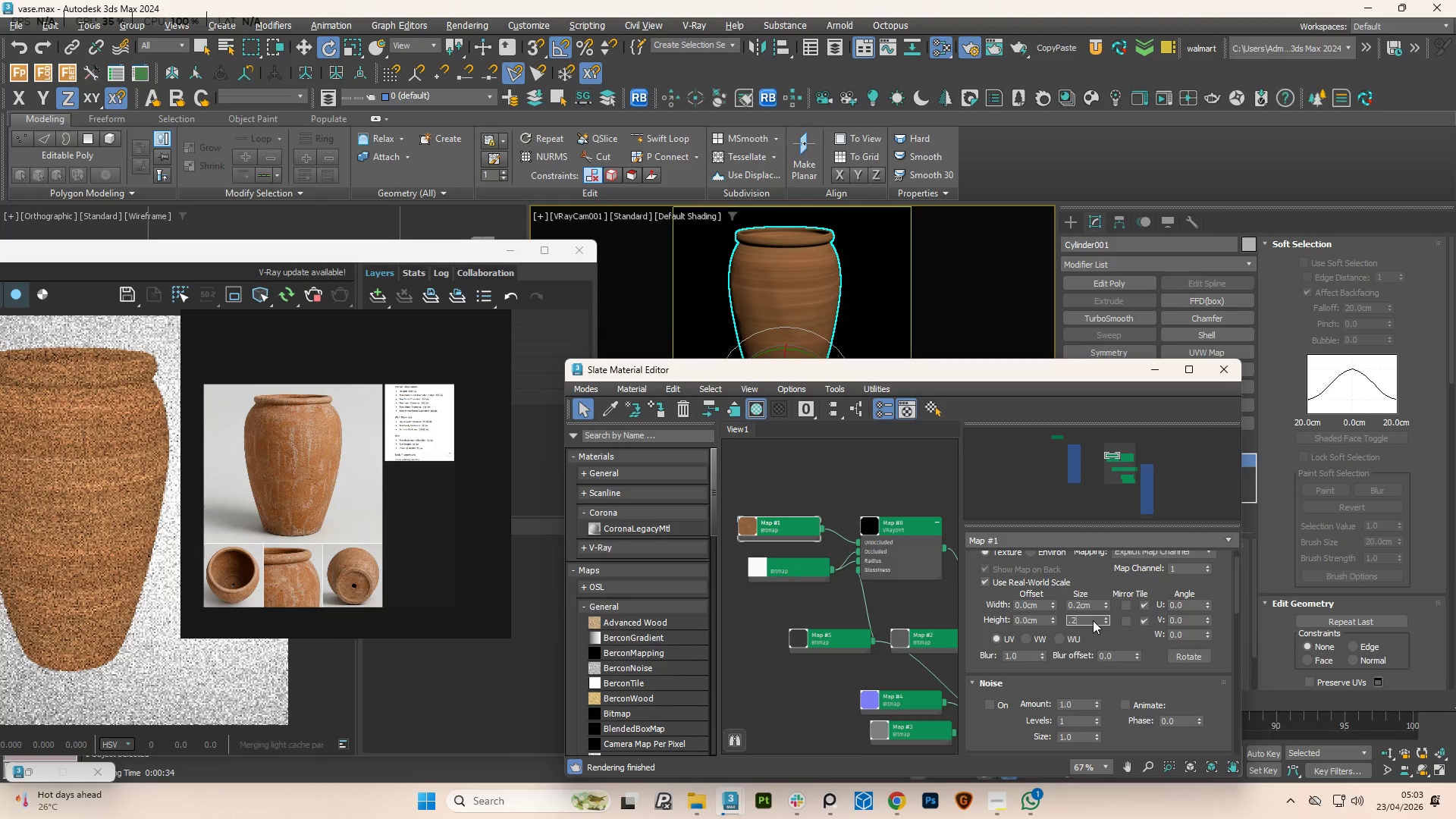 
key(NumpadEnter)
 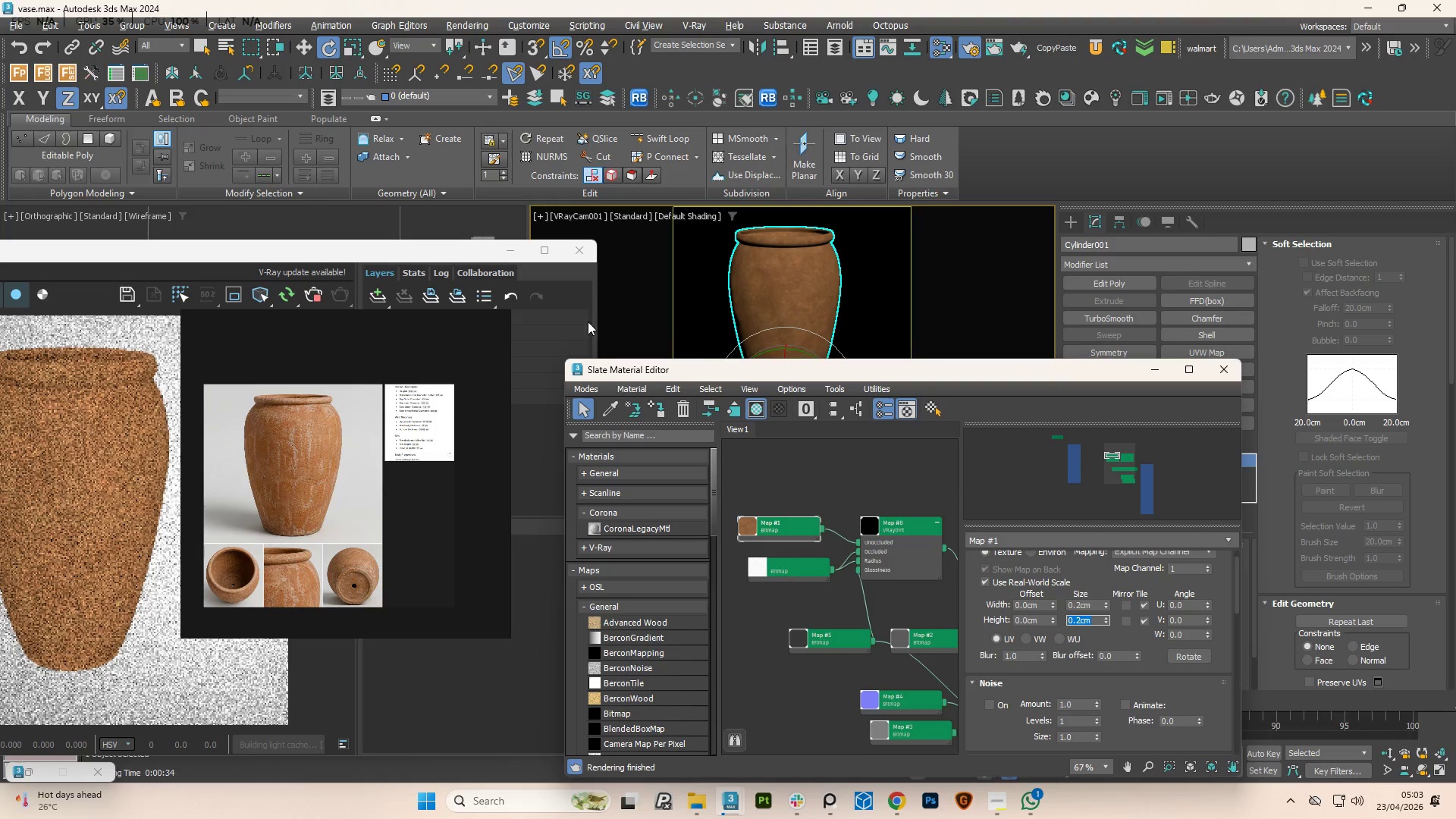 
scroll: coordinate [123, 511], scroll_direction: up, amount: 2.0
 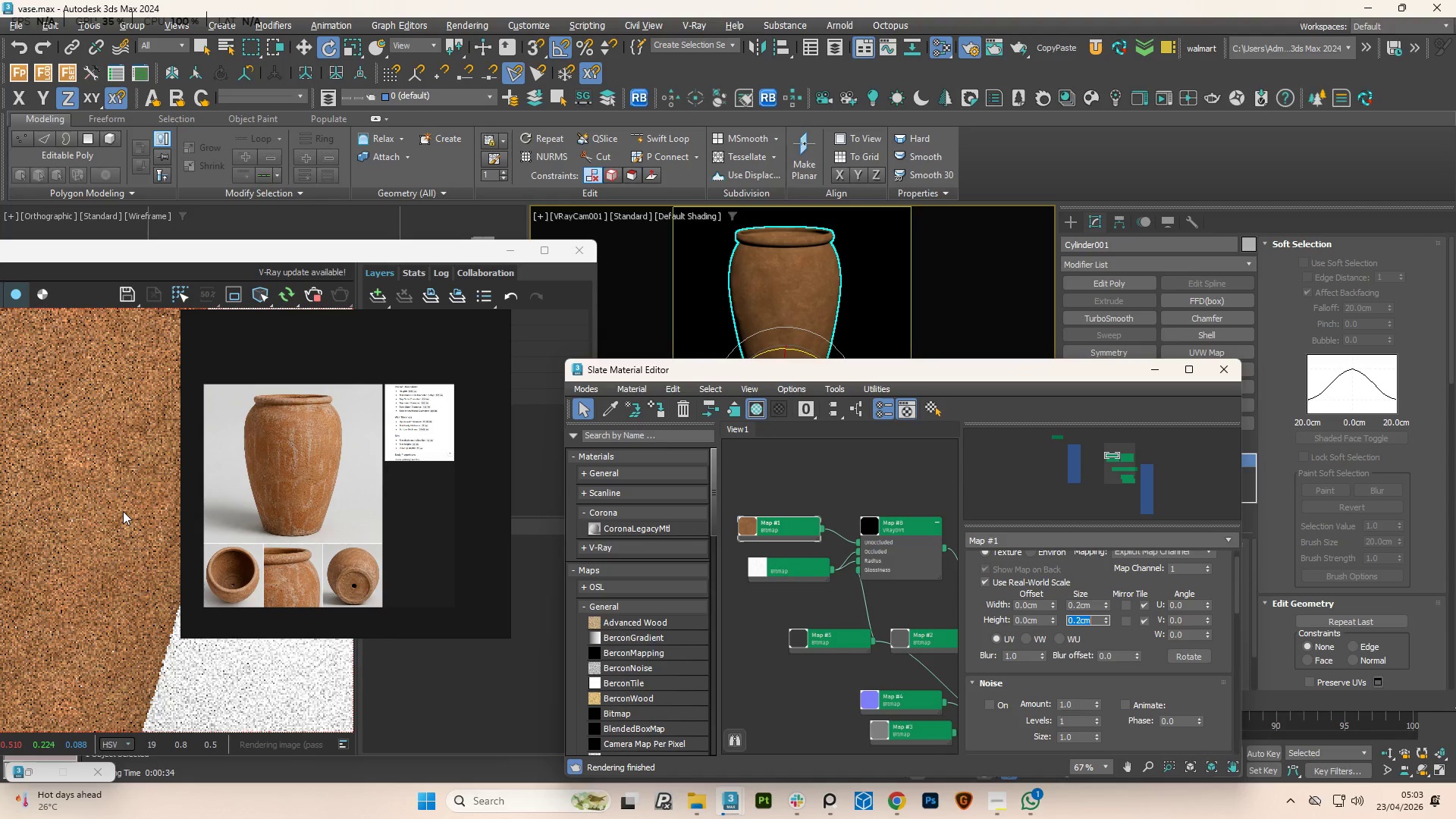 
scroll: coordinate [123, 513], scroll_direction: down, amount: 1.0
 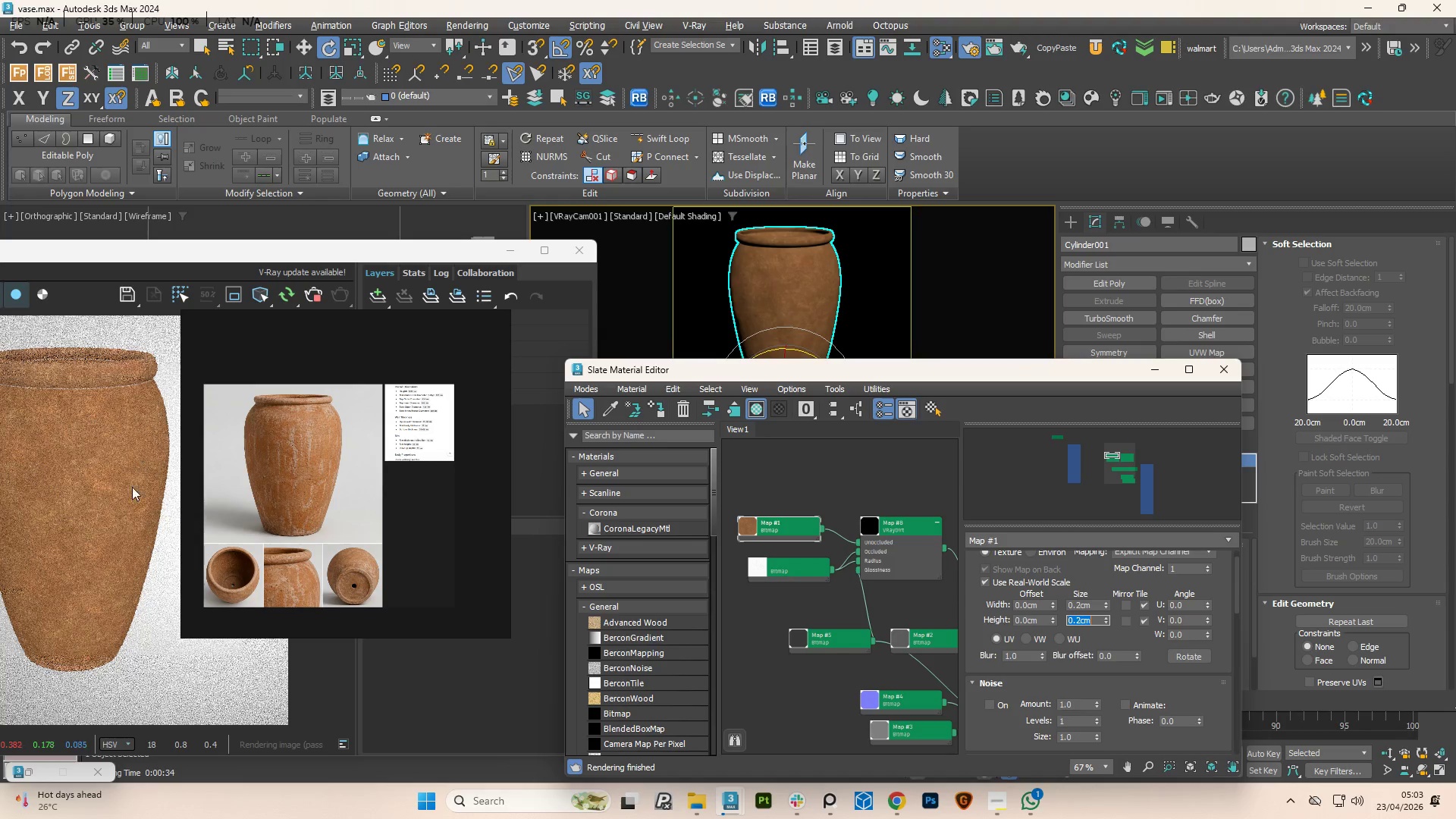 
scroll: coordinate [5, 593], scroll_direction: up, amount: 1.0
 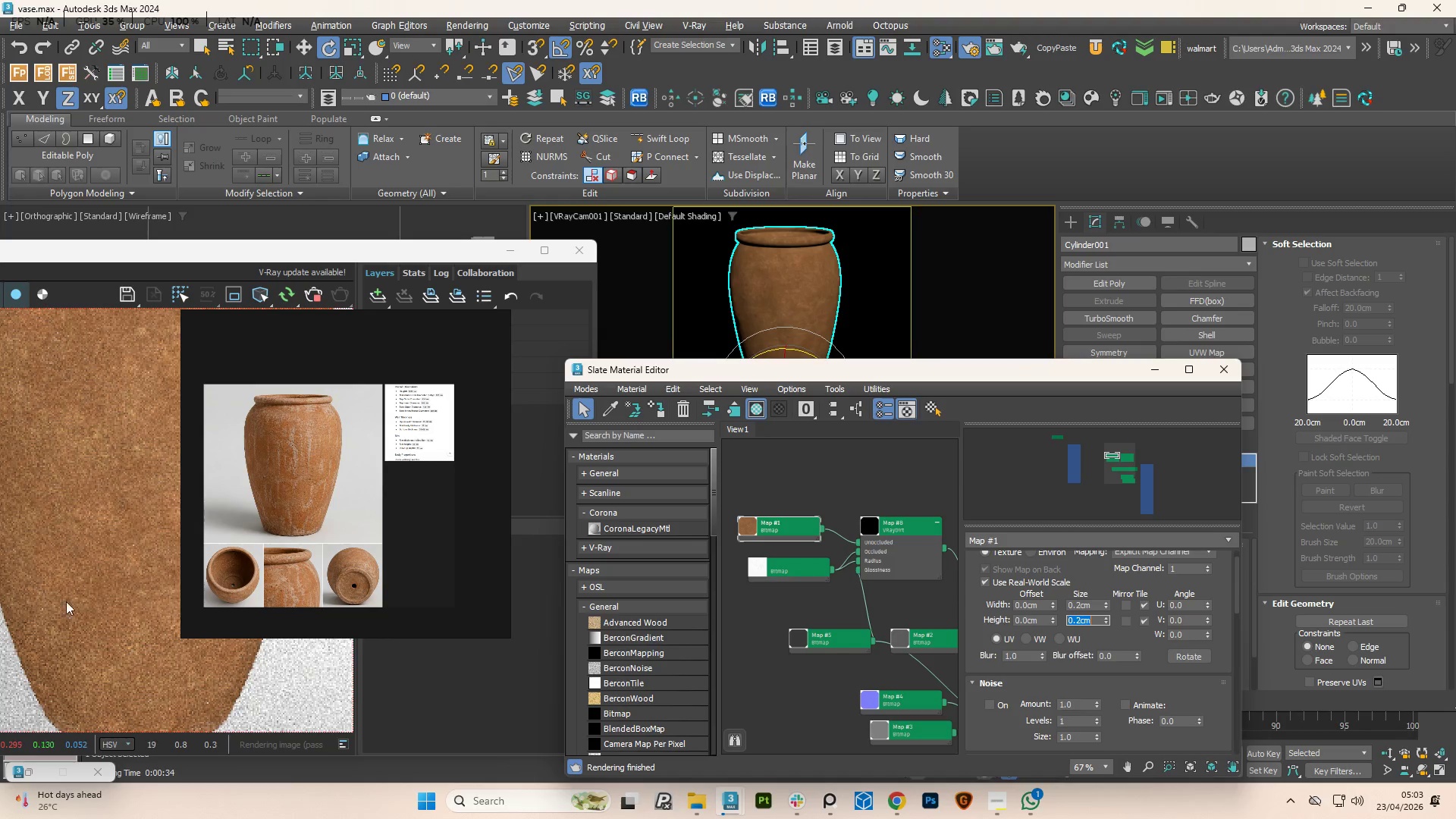 
scroll: coordinate [130, 601], scroll_direction: none, amount: 0.0
 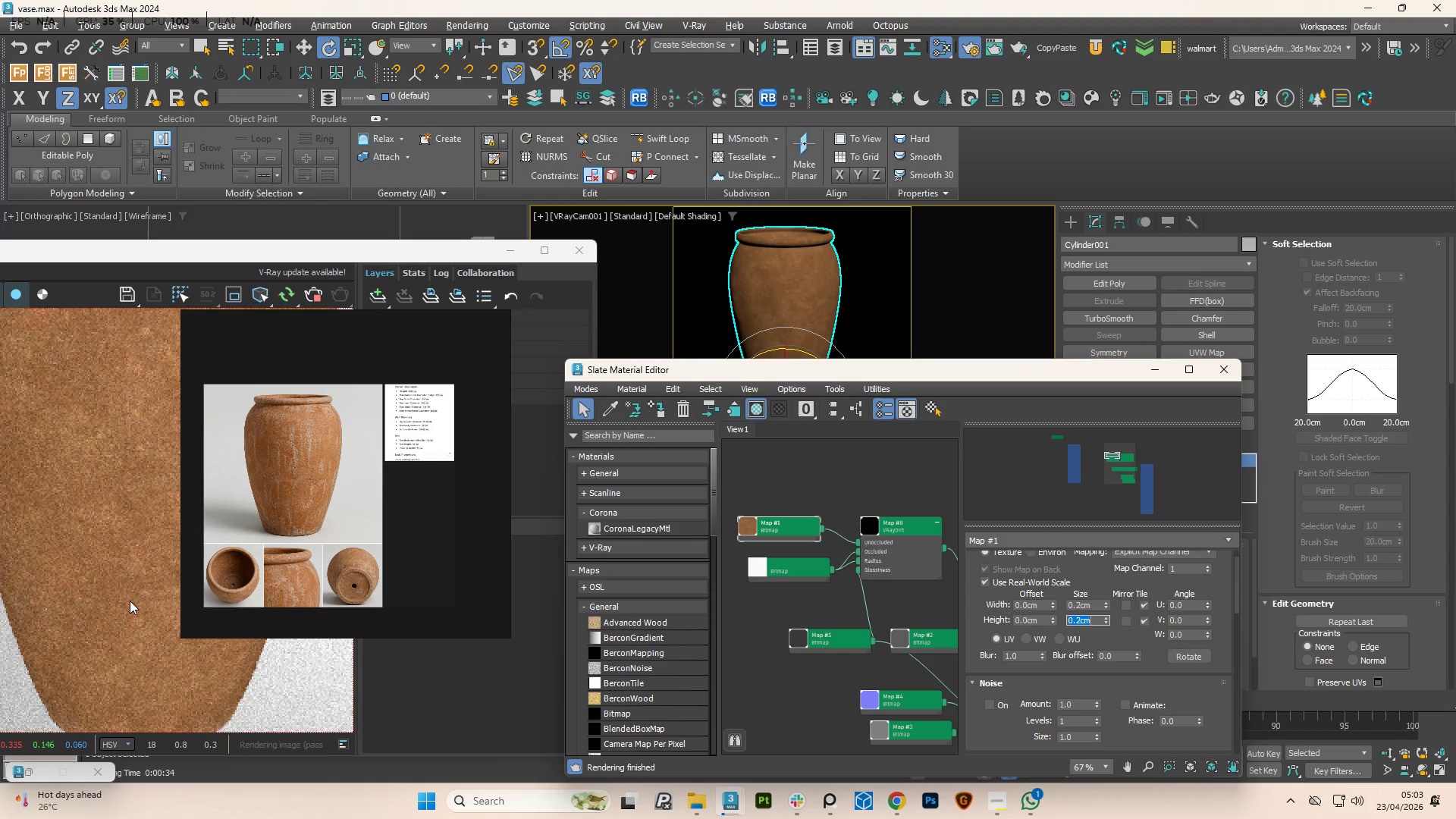 
scroll: coordinate [130, 601], scroll_direction: down, amount: 1.0
 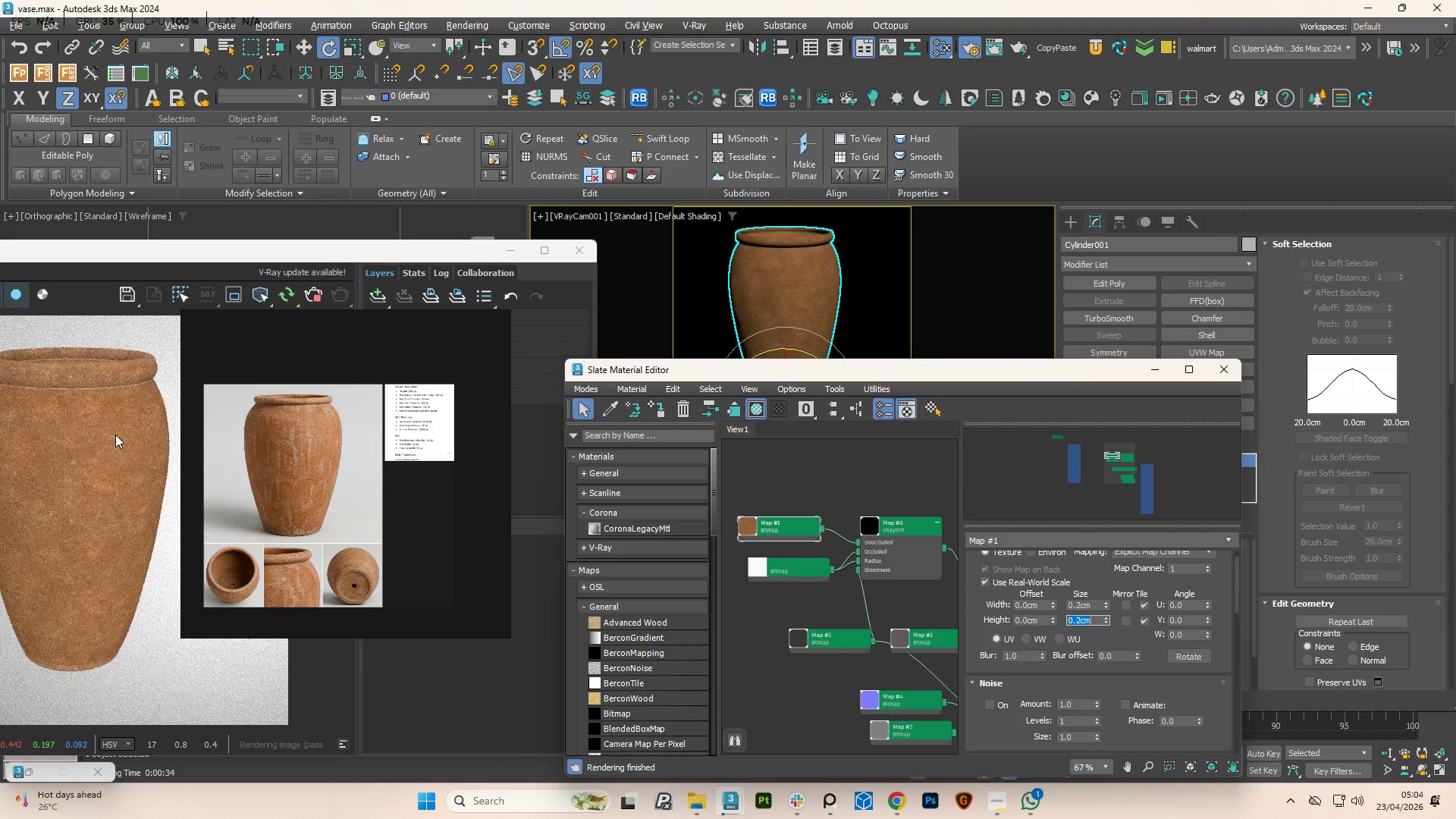 
scroll: coordinate [100, 416], scroll_direction: up, amount: 1.0
 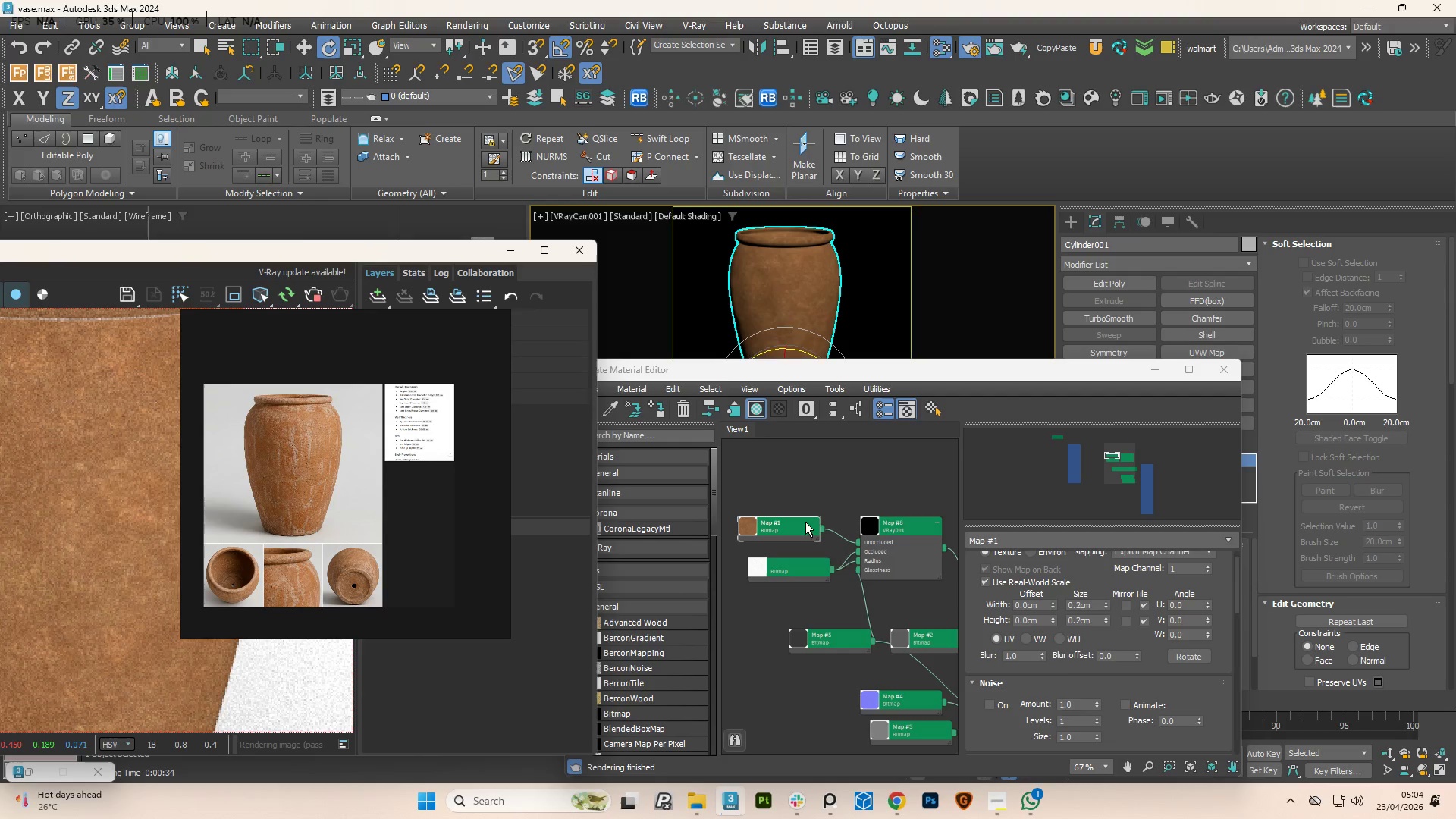 
double_click([1087, 603])
 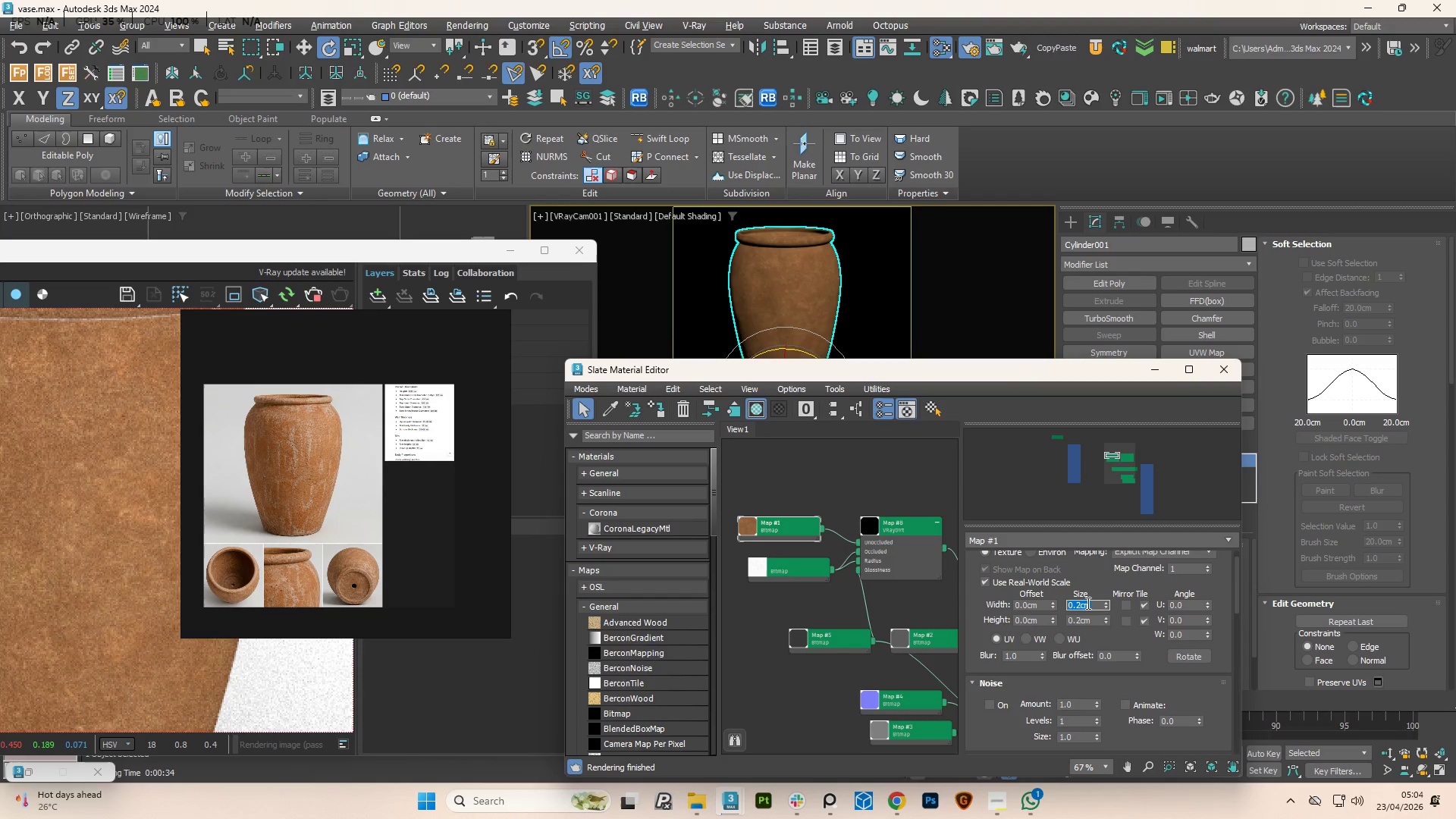 
key(Numpad2)
 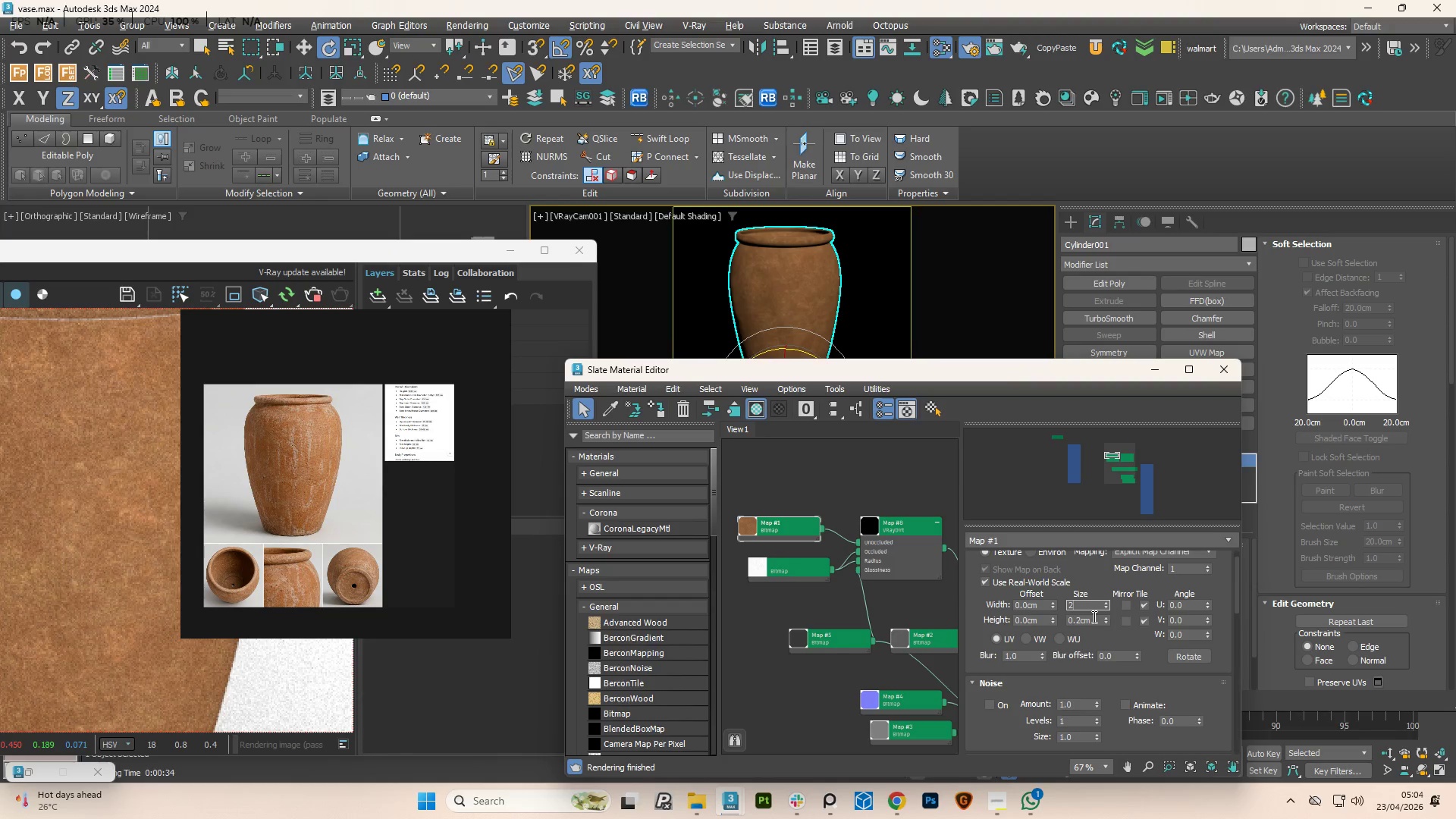 
double_click([1093, 617])
 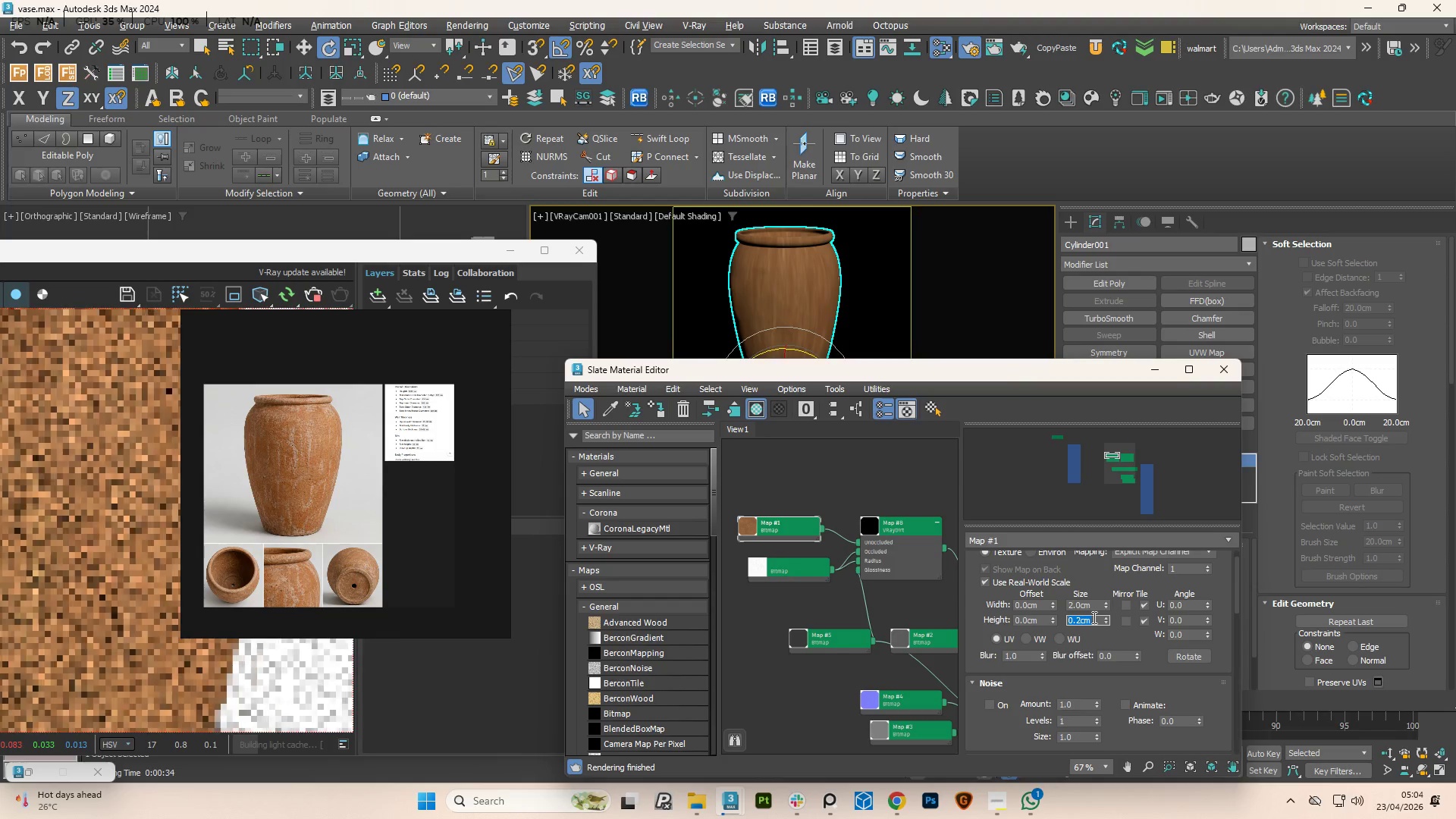 
key(Numpad2)
 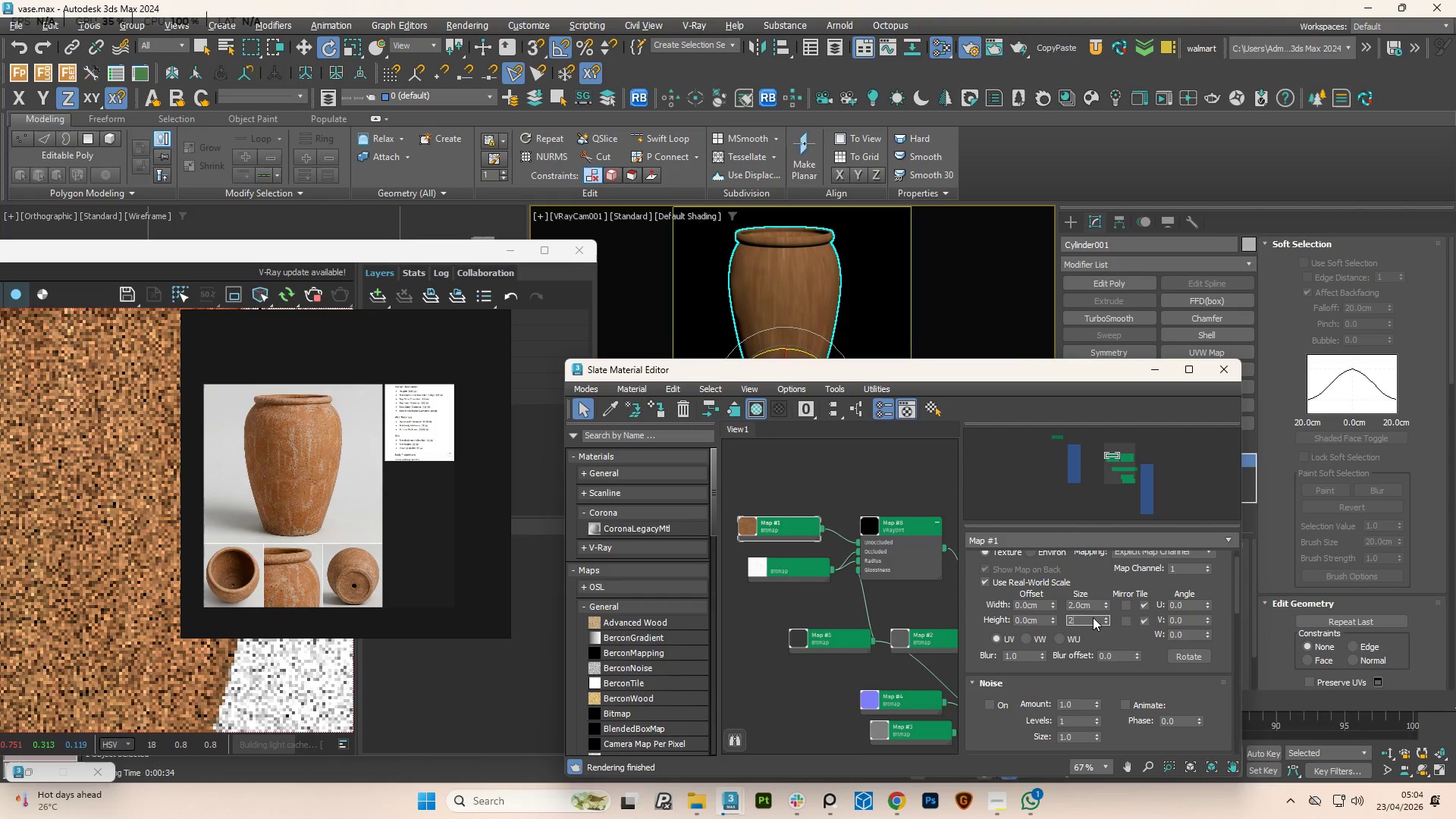 
key(NumpadEnter)
 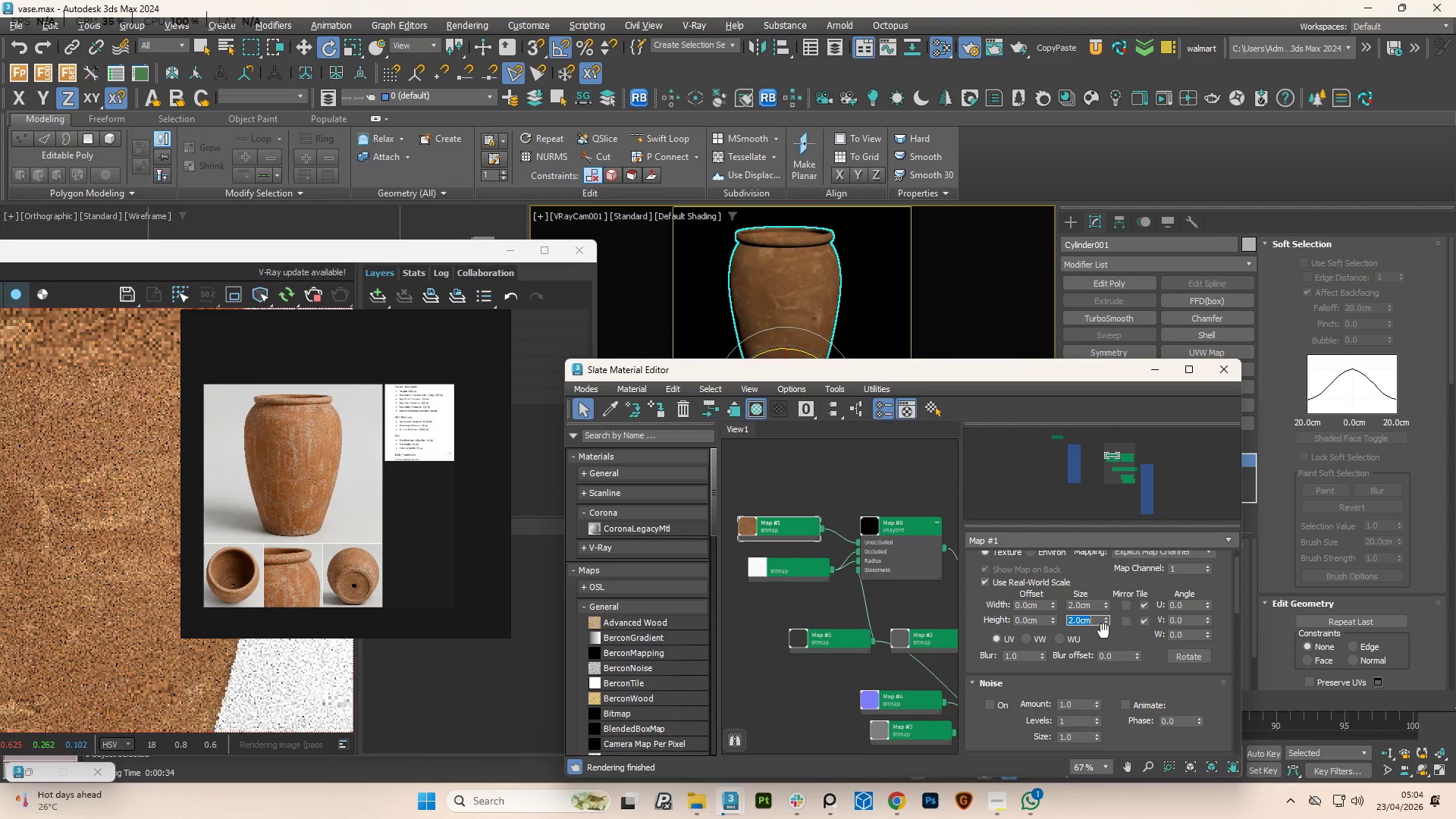 
double_click([1089, 604])
 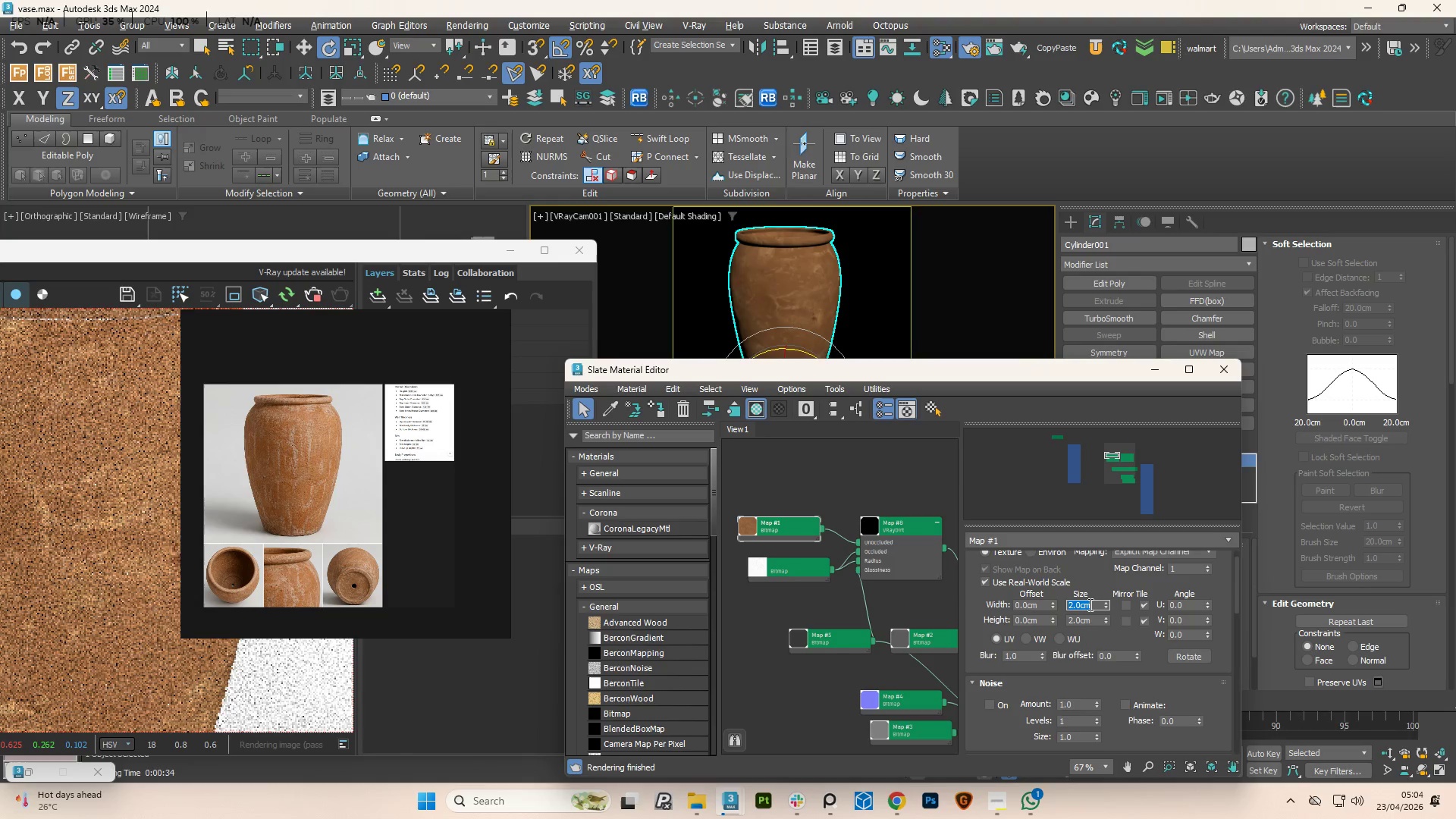 
key(NumpadDecimal)
 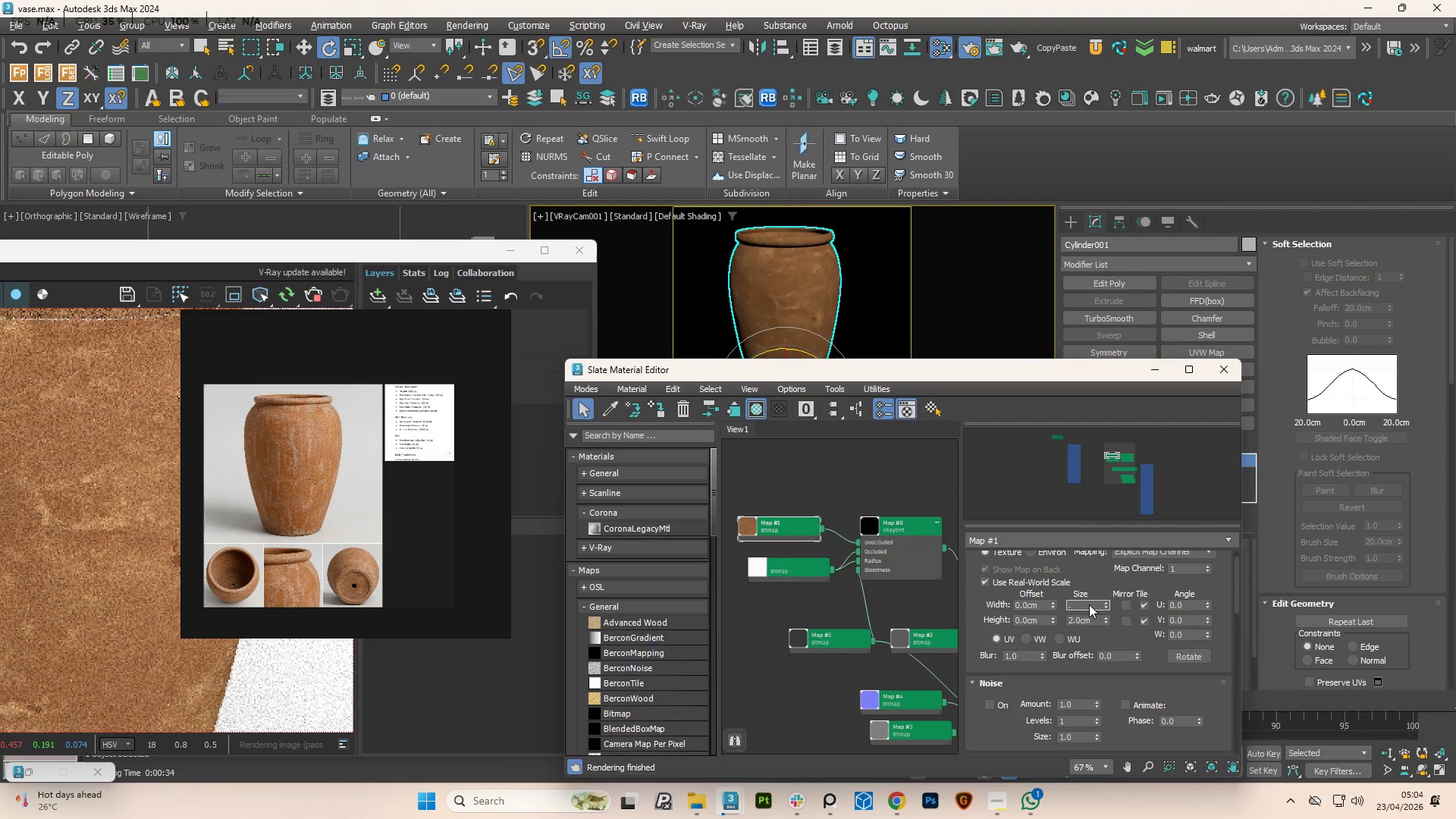 
key(Numpad5)
 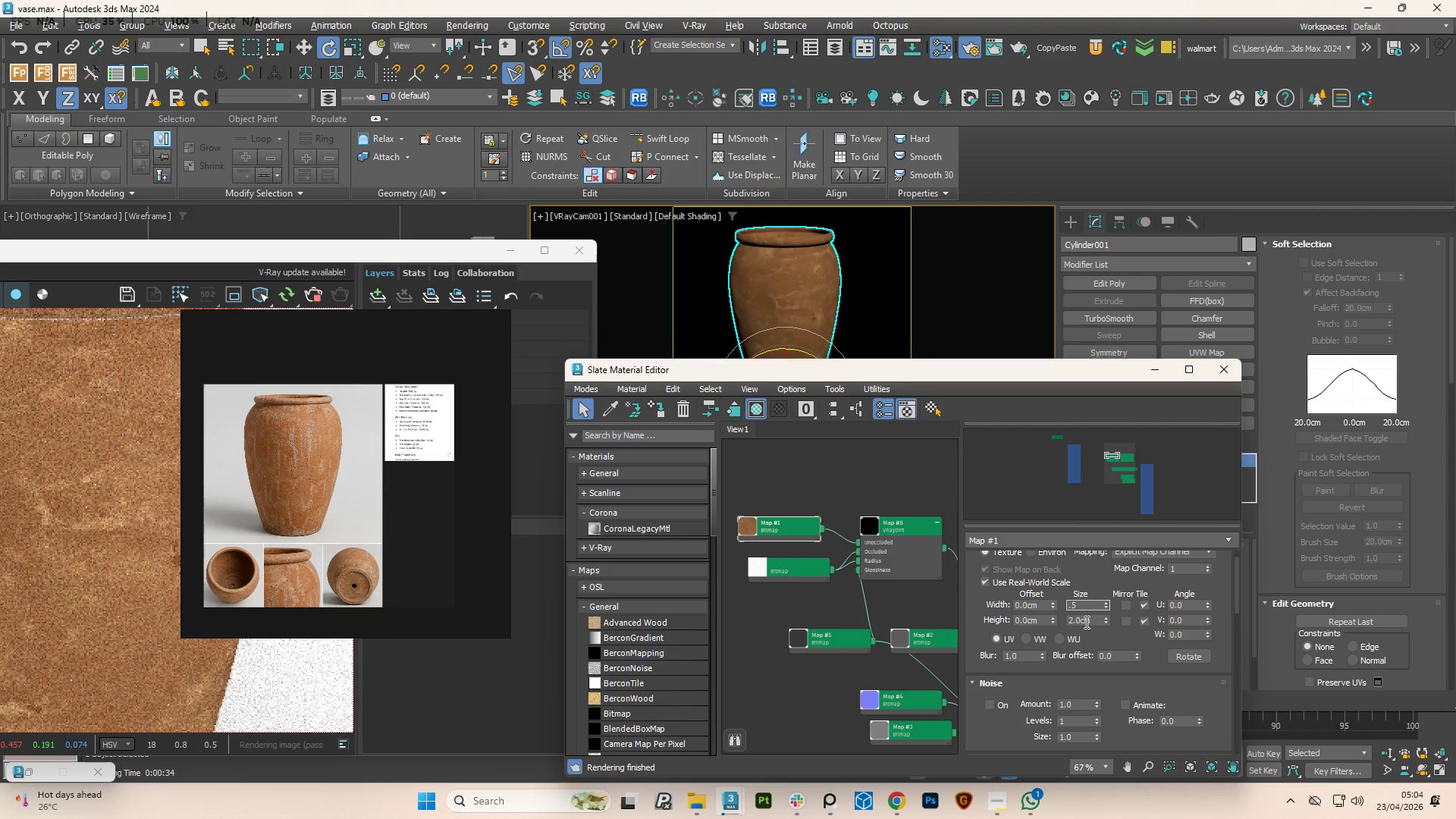 
double_click([1085, 622])
 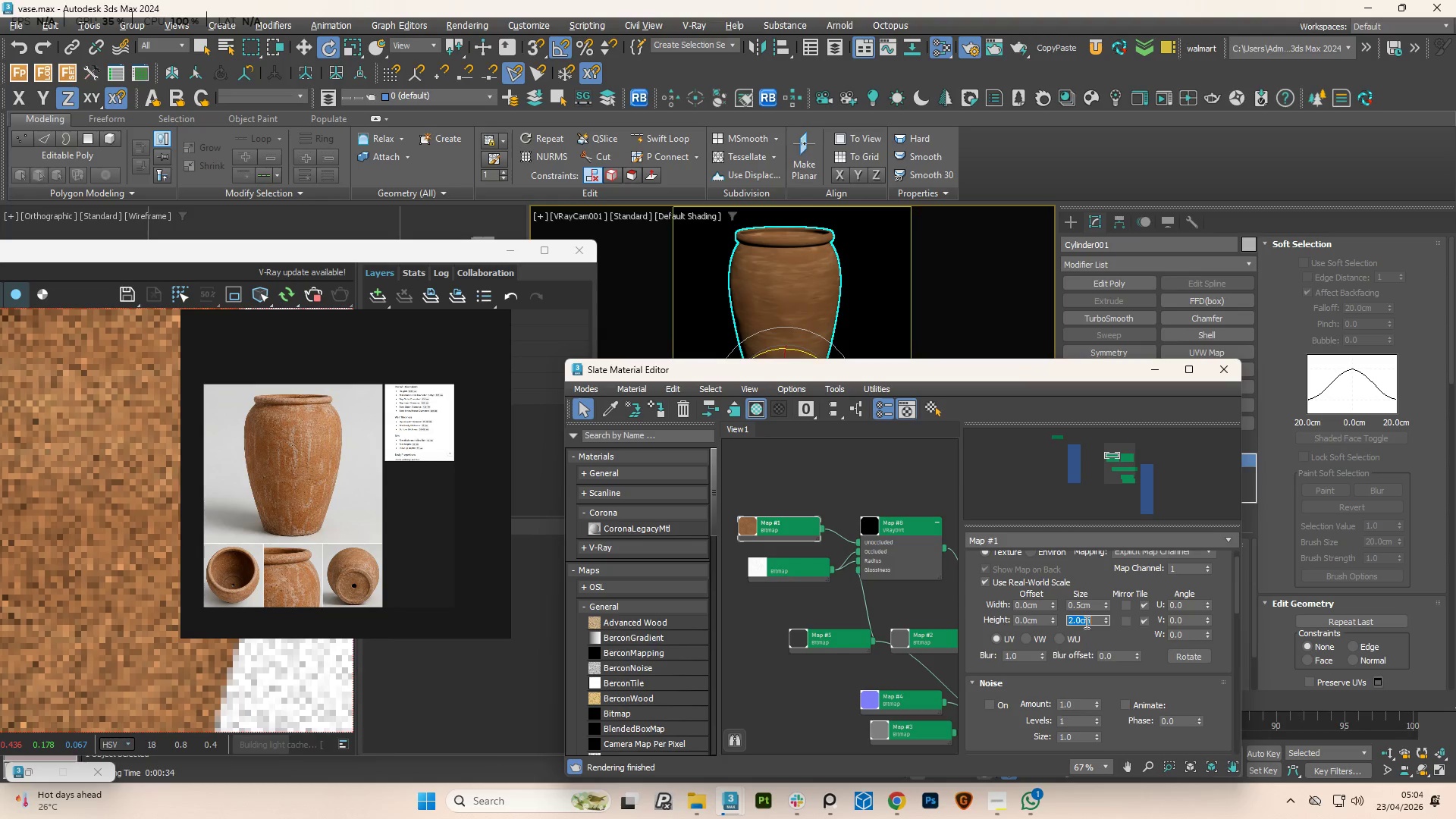 
key(Numpad3)
 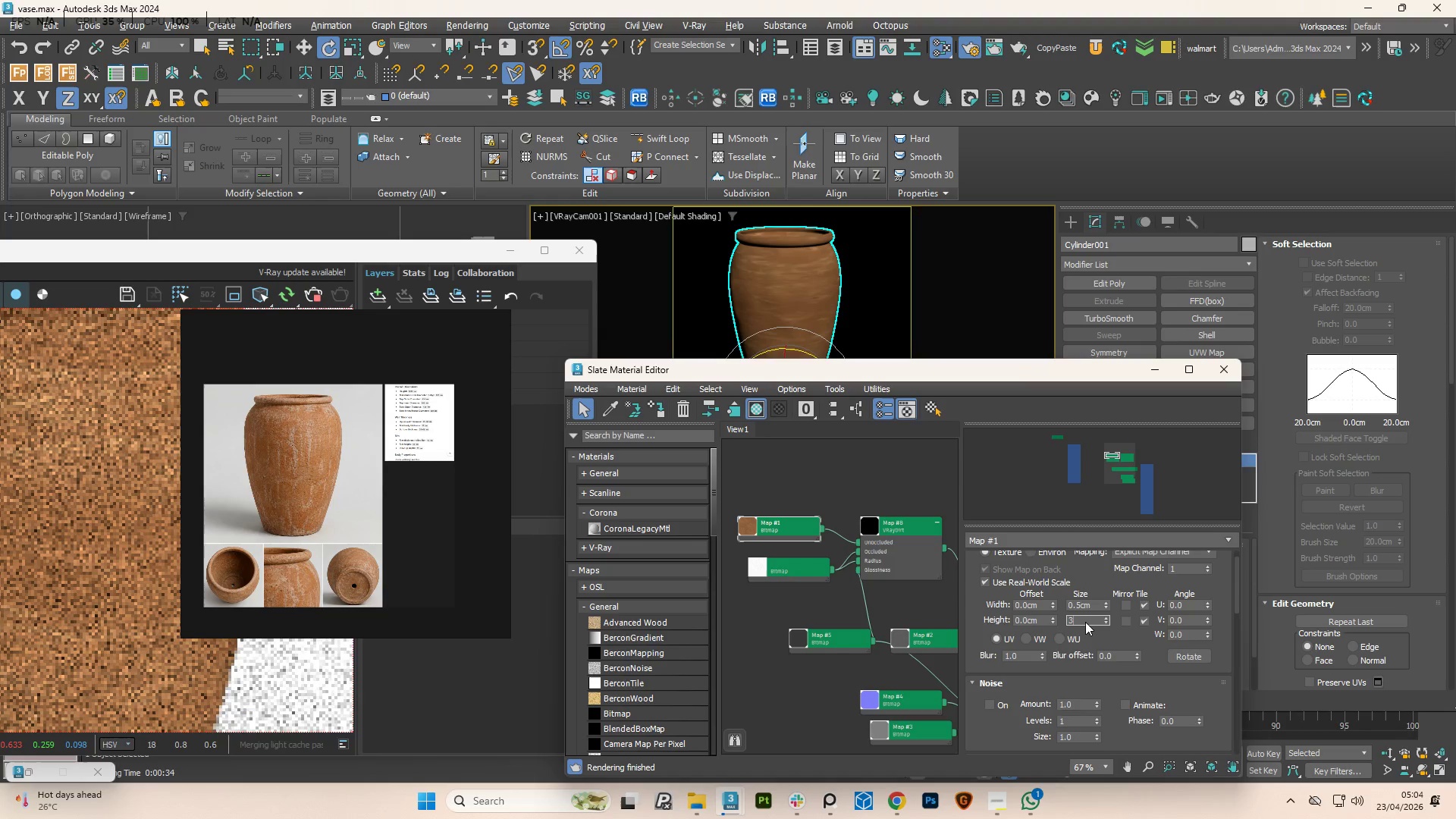 
key(Numpad5)
 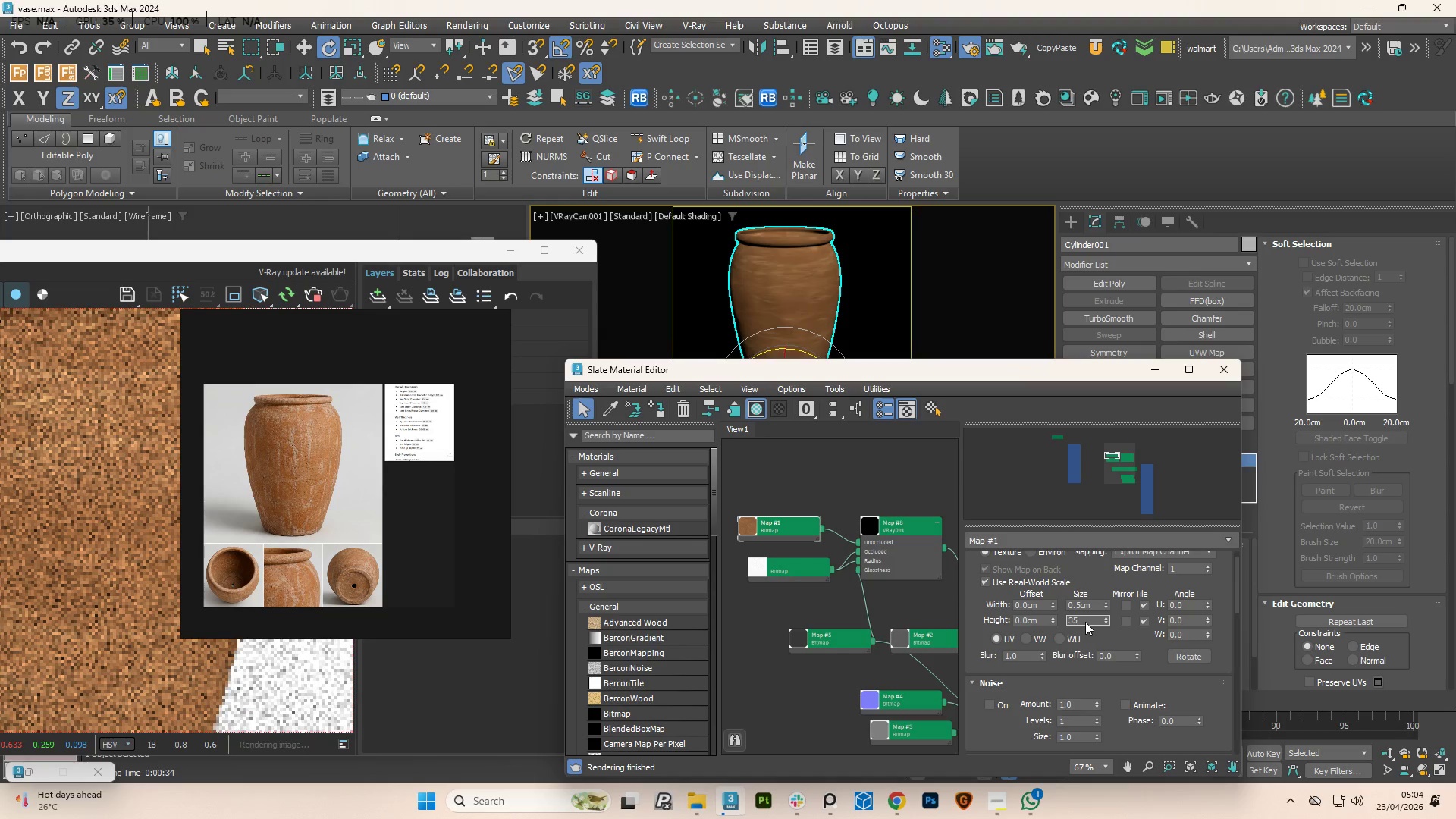 
key(NumpadEnter)
 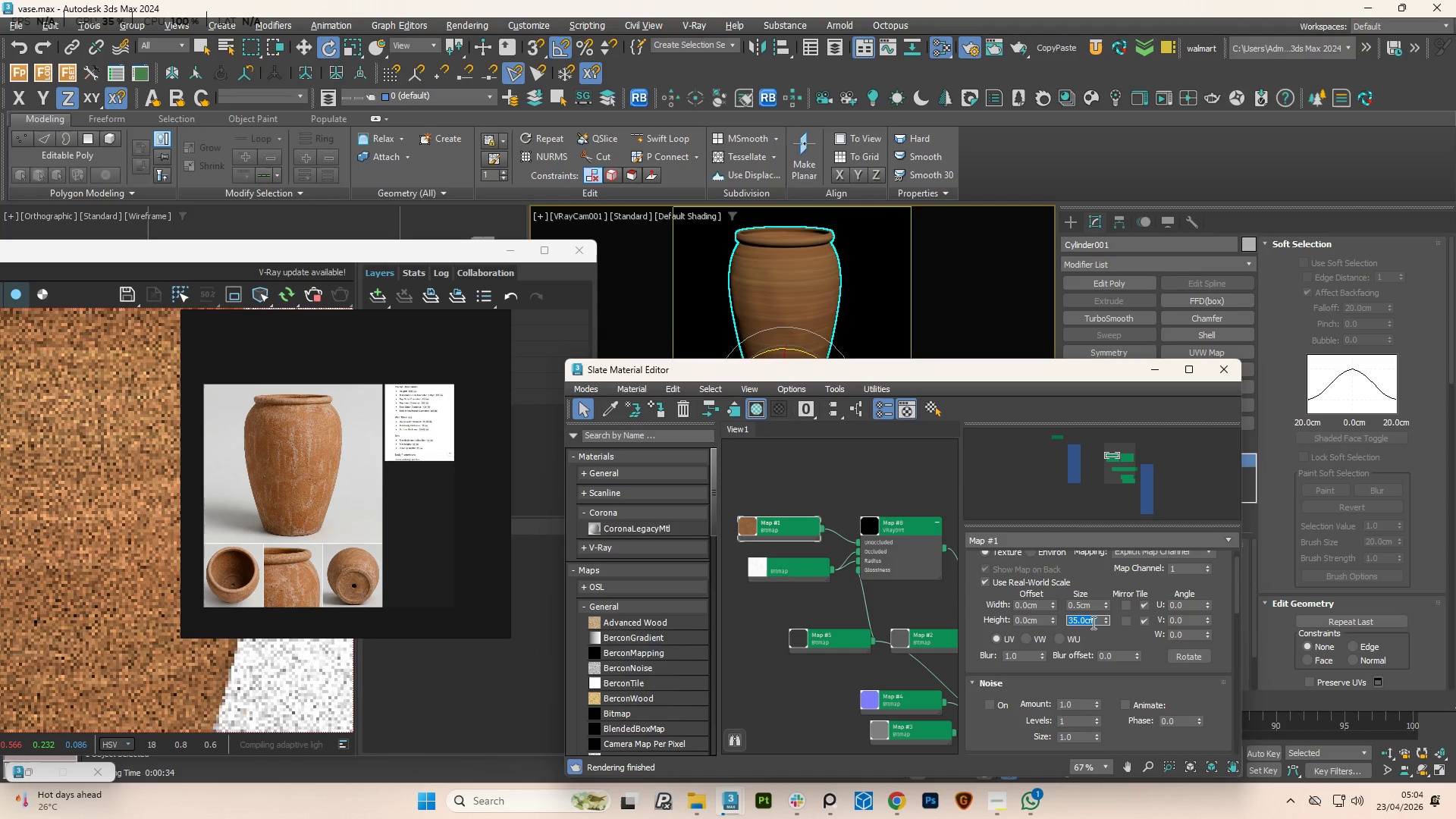 
key(NumpadDecimal)
 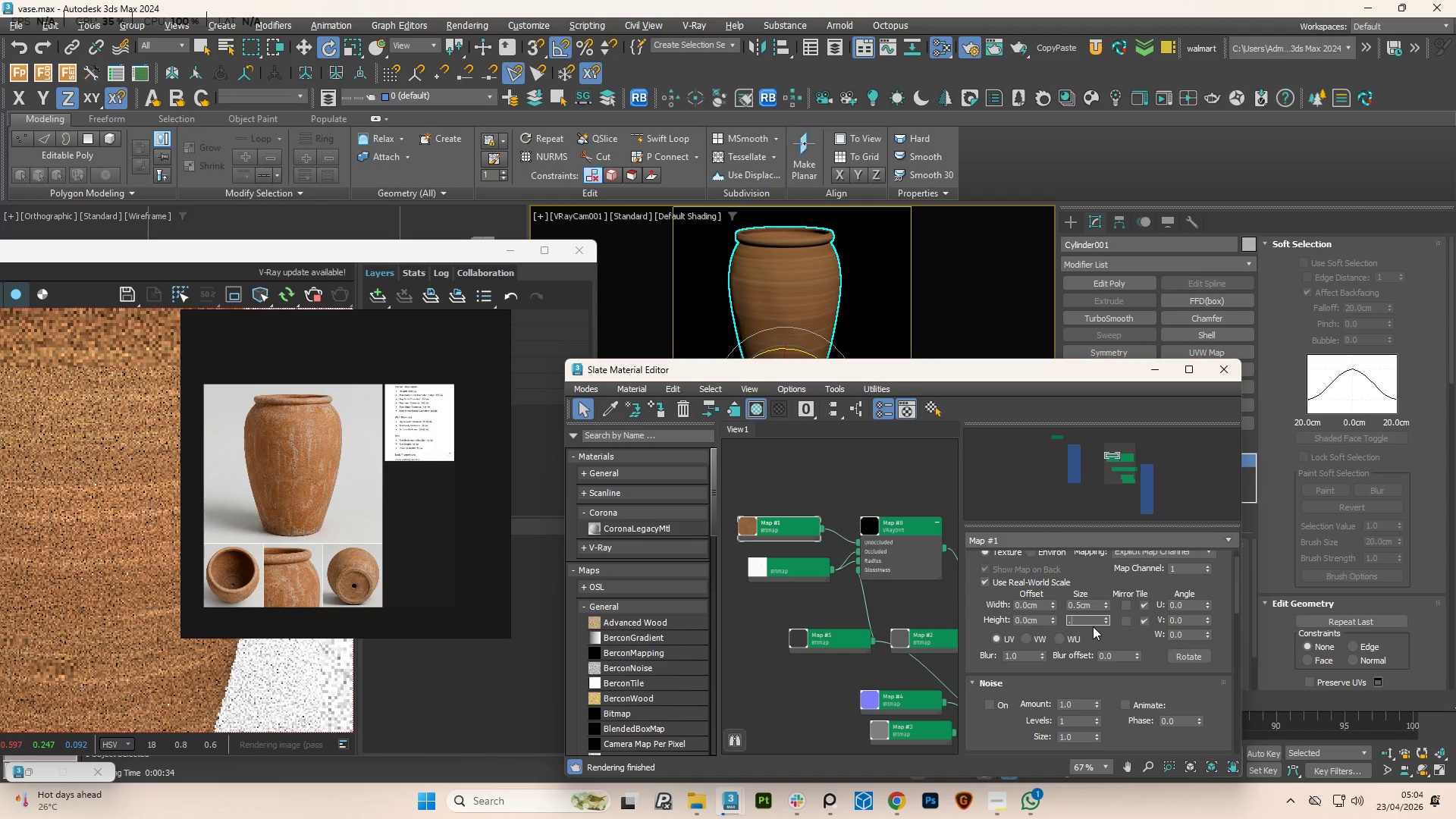 
key(Numpad5)
 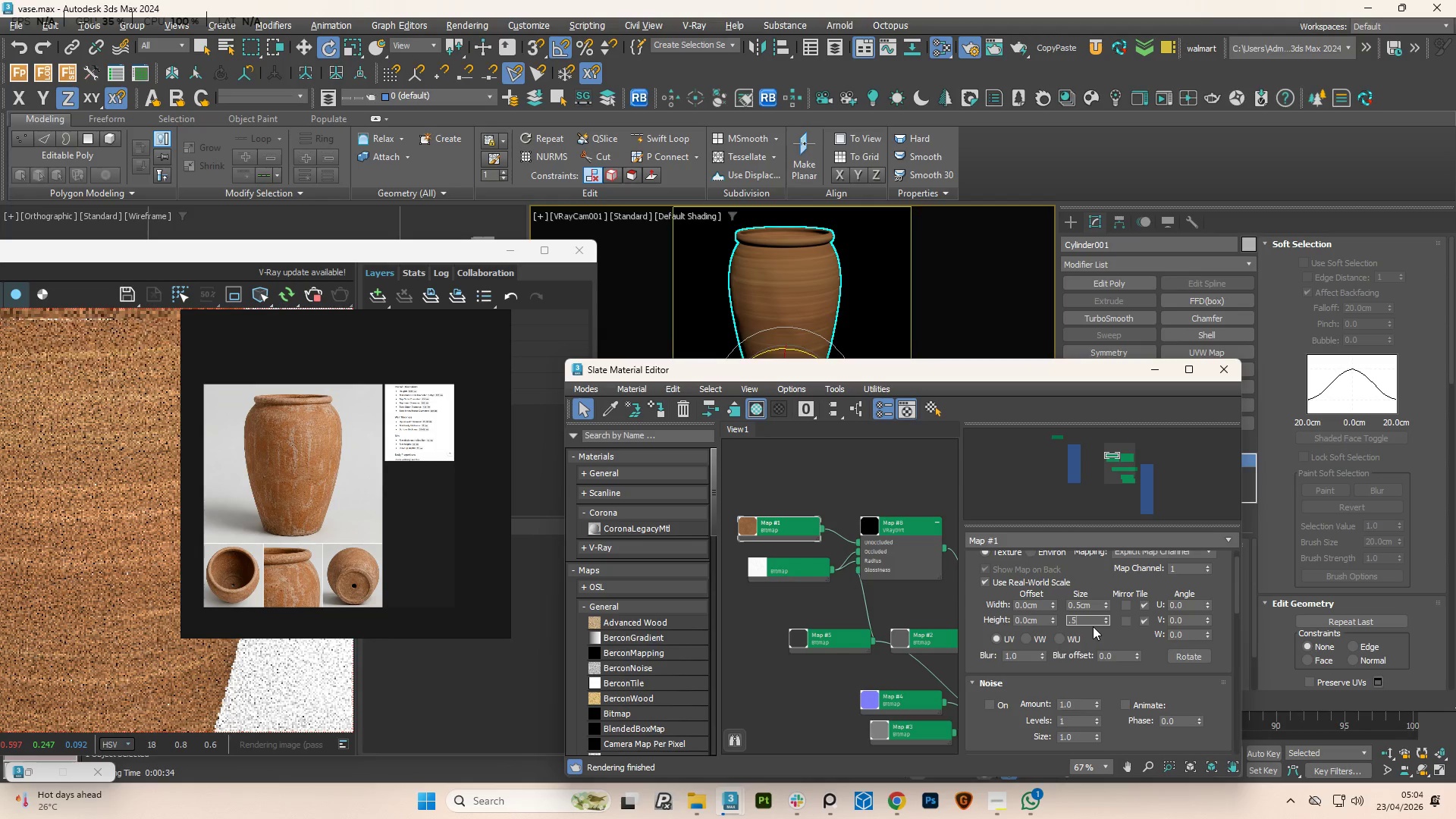 
key(NumpadEnter)
 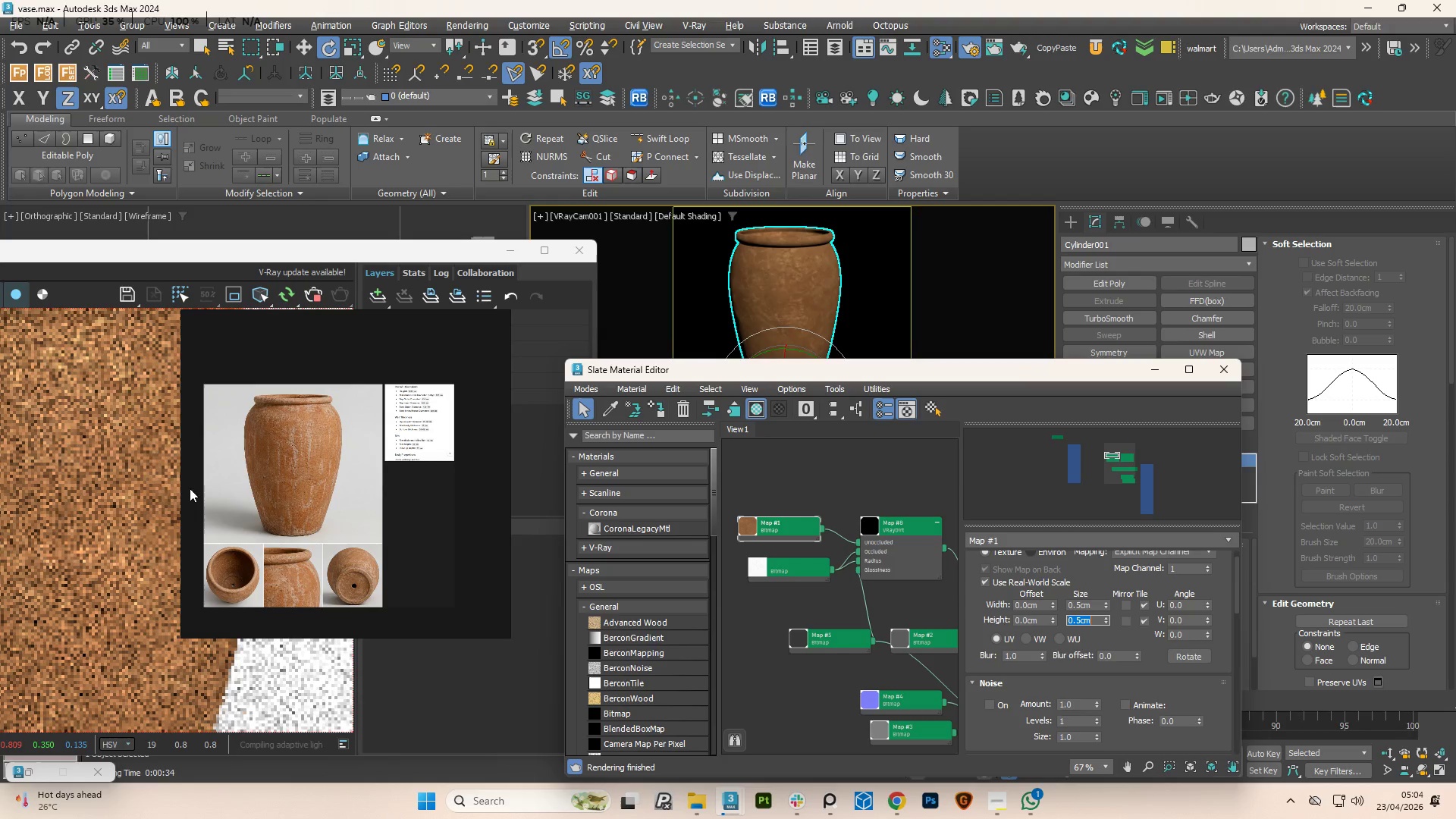 
scroll: coordinate [97, 537], scroll_direction: down, amount: 2.0
 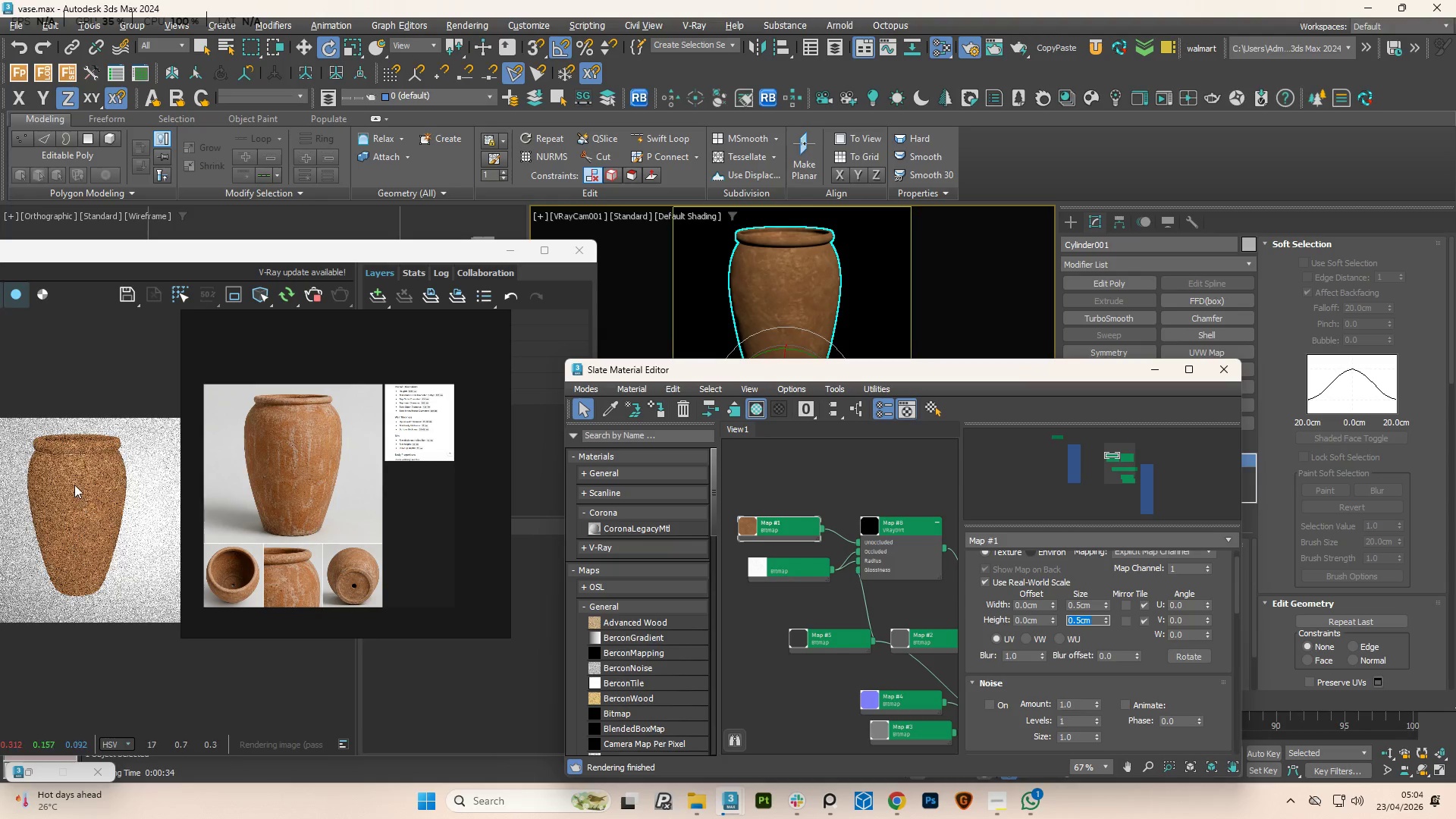 
scroll: coordinate [81, 470], scroll_direction: up, amount: 2.0
 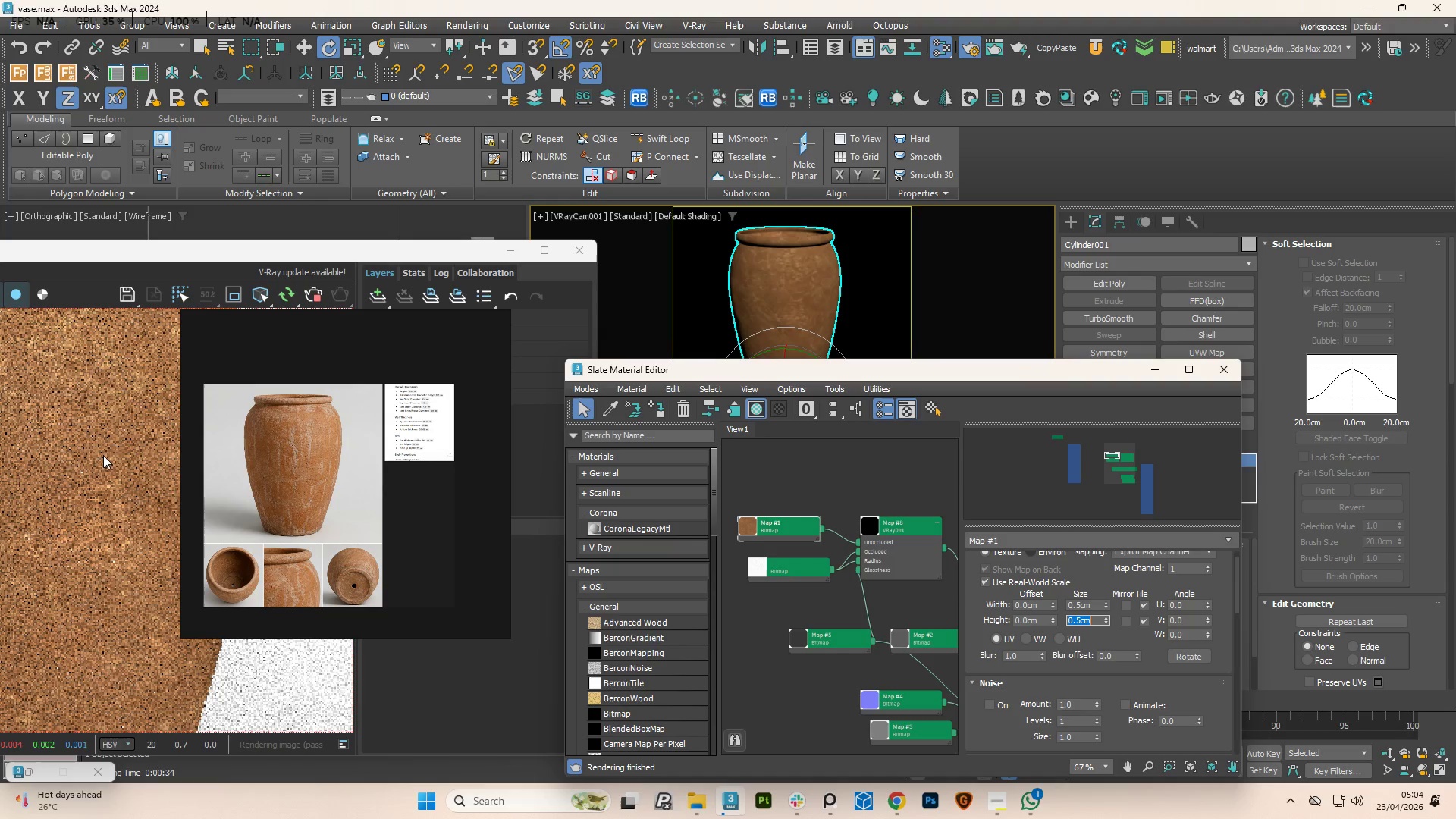 
scroll: coordinate [117, 450], scroll_direction: down, amount: 1.0
 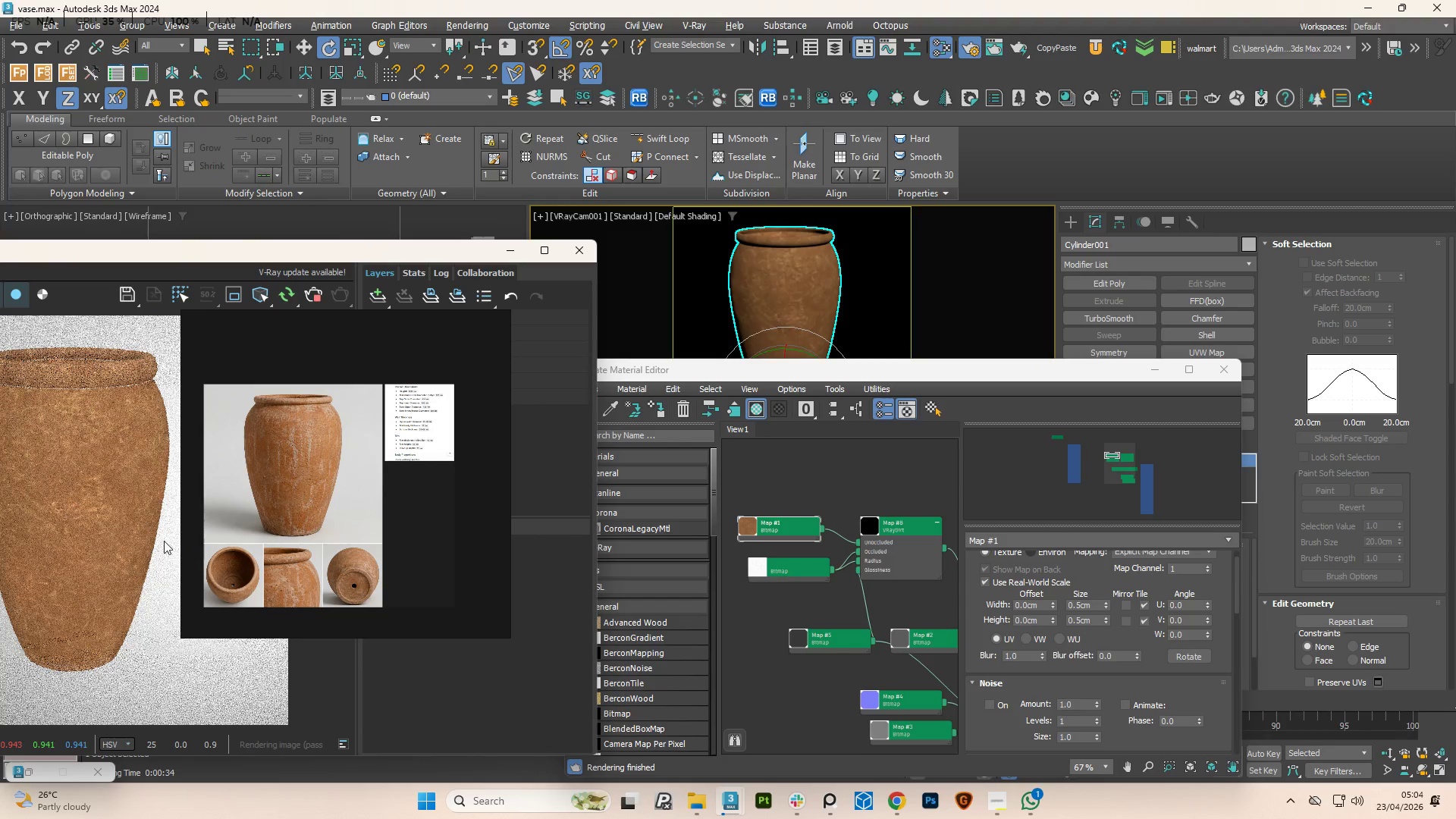 
scroll: coordinate [75, 422], scroll_direction: up, amount: 1.0
 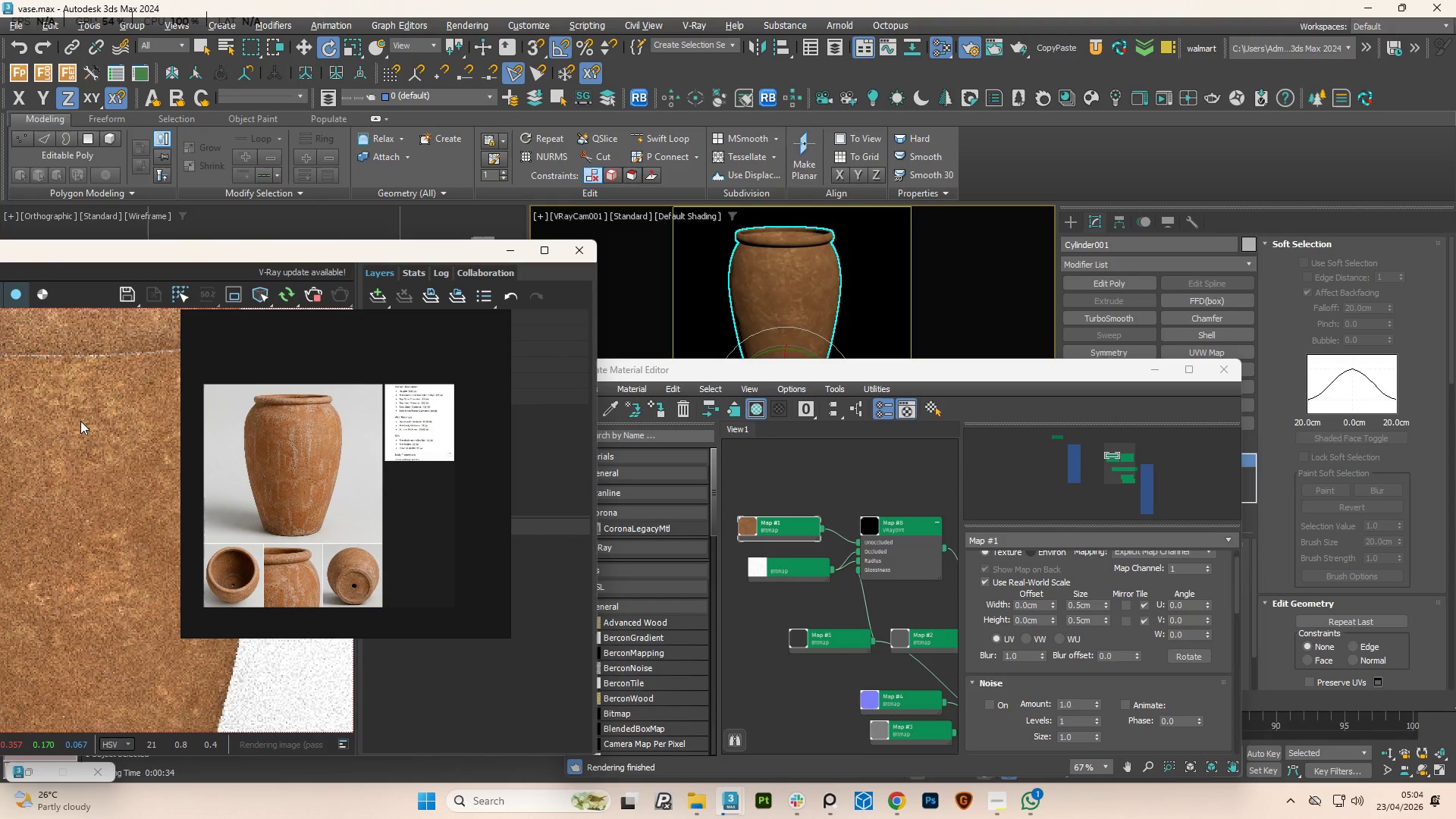 
scroll: coordinate [80, 421], scroll_direction: down, amount: 1.0
 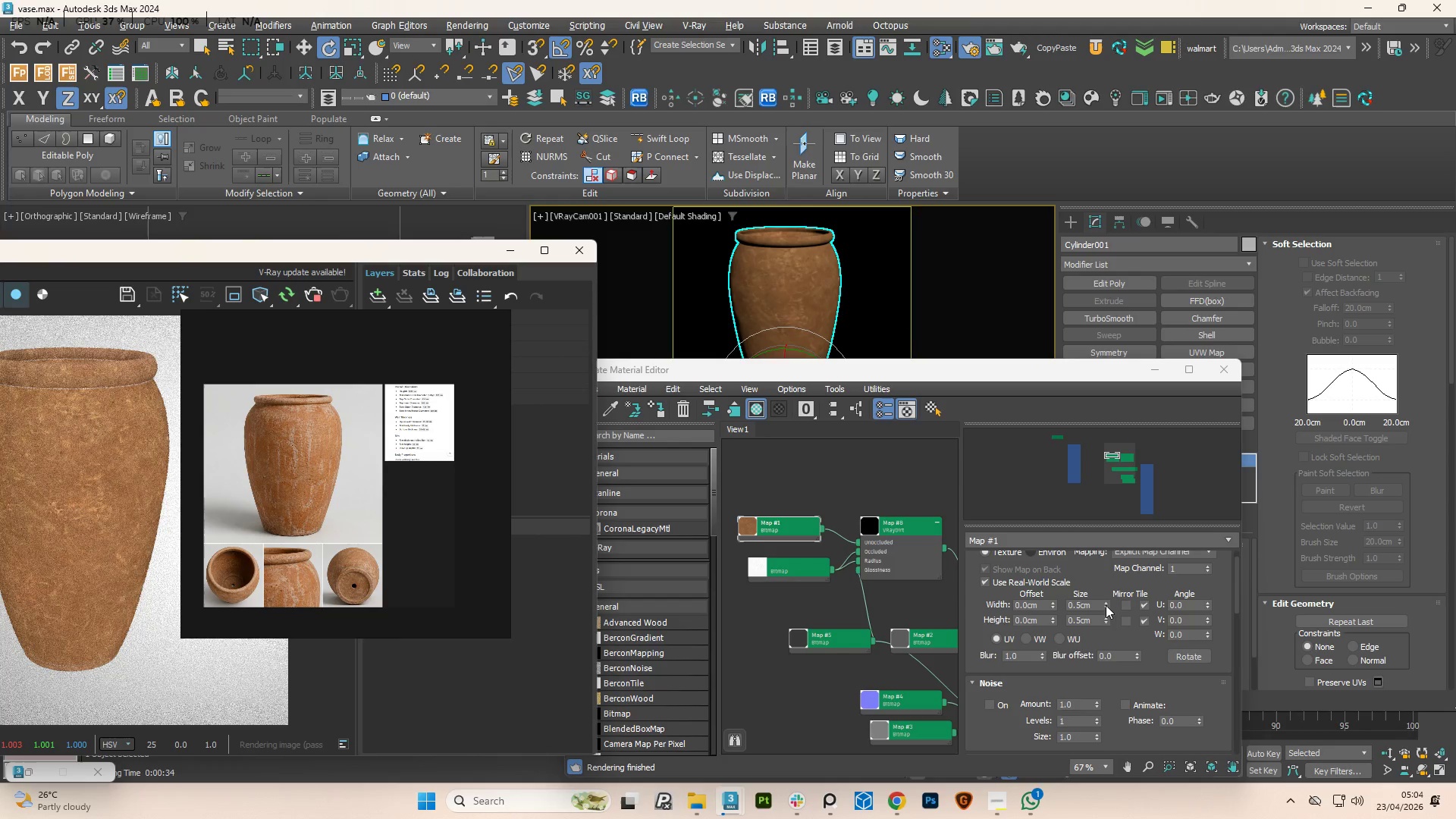 
double_click([1092, 607])
 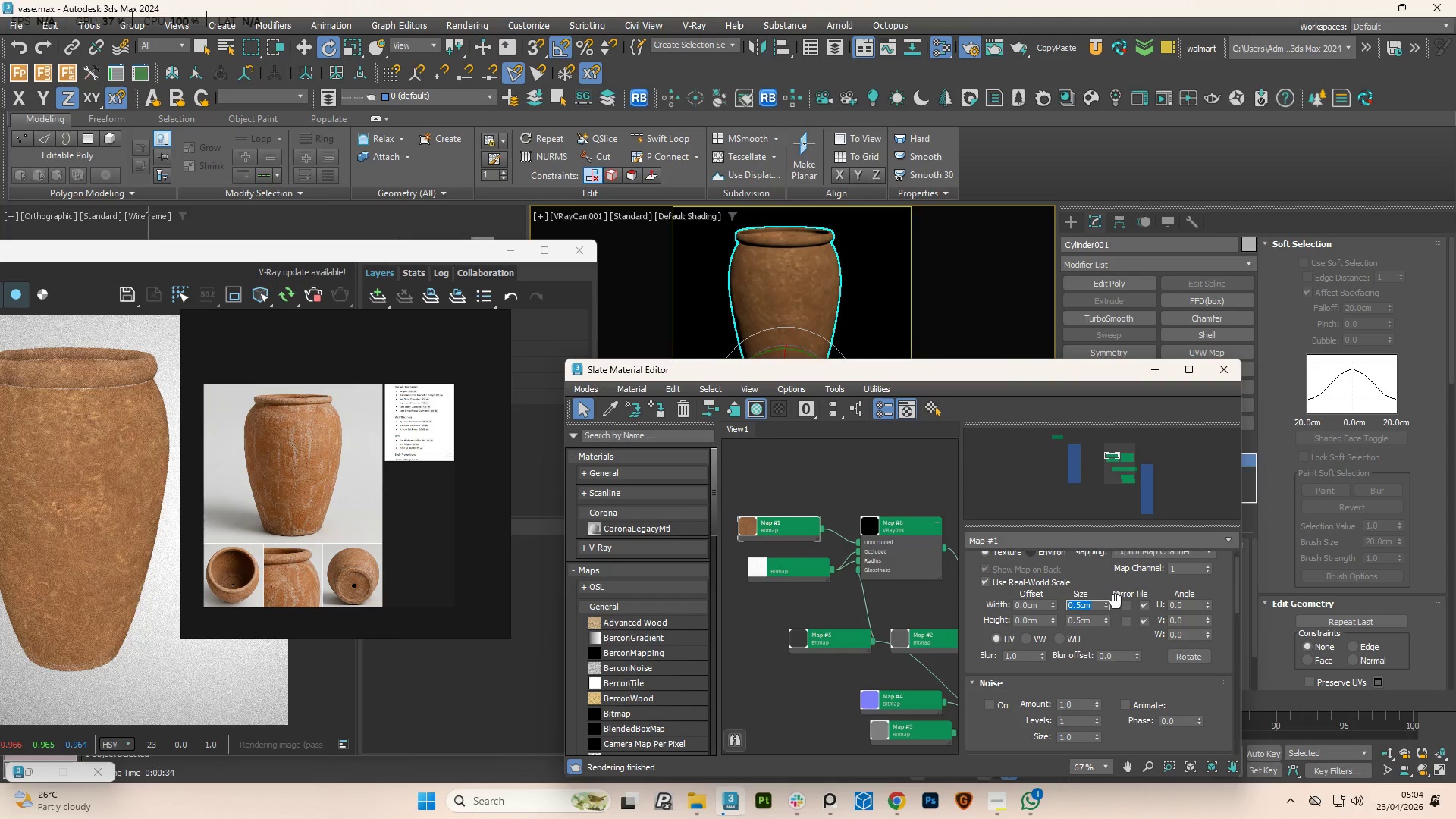 
key(NumpadDecimal)
 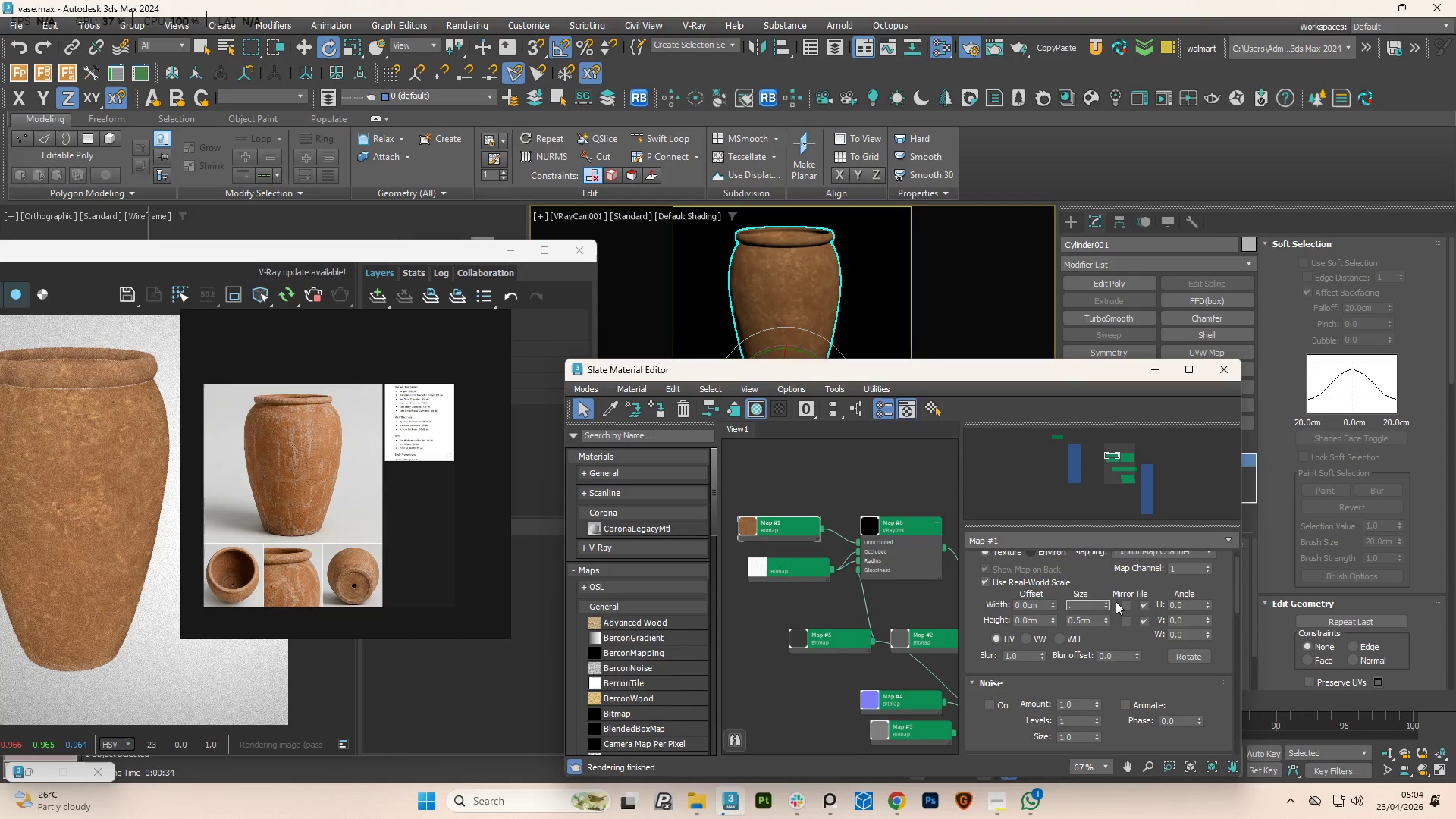 
key(Numpad8)
 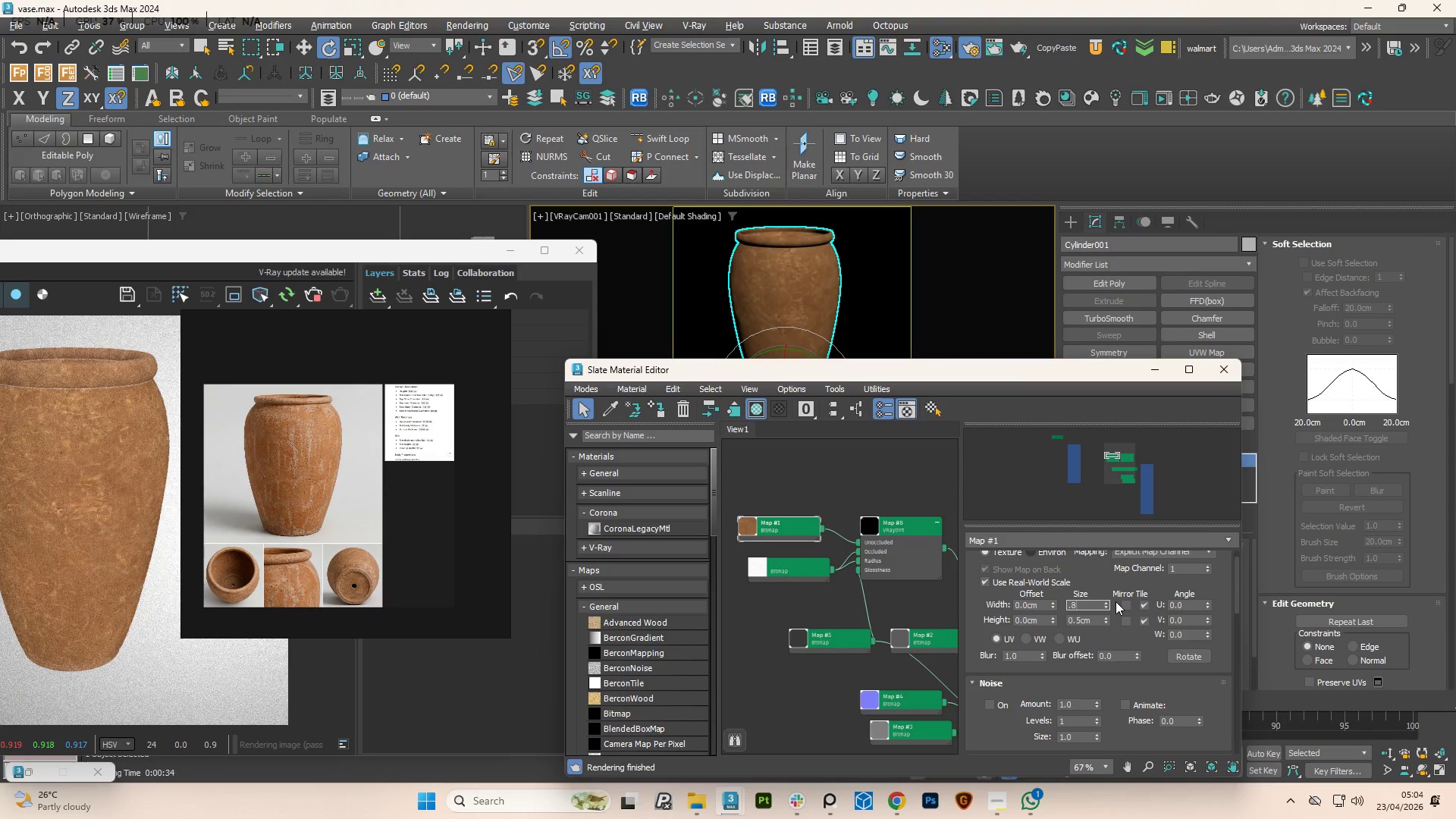 
key(Tab)
 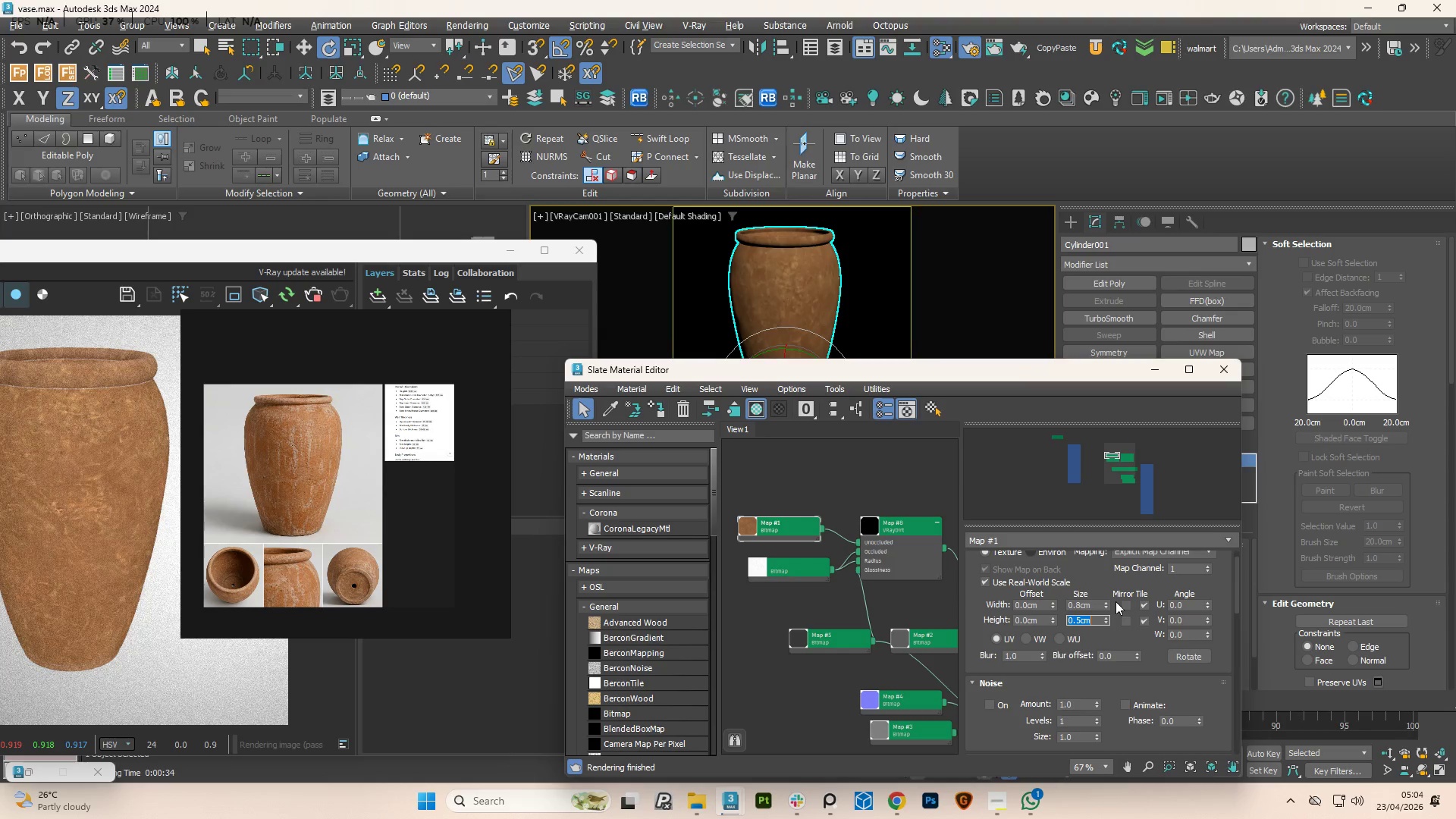 
key(NumpadDecimal)
 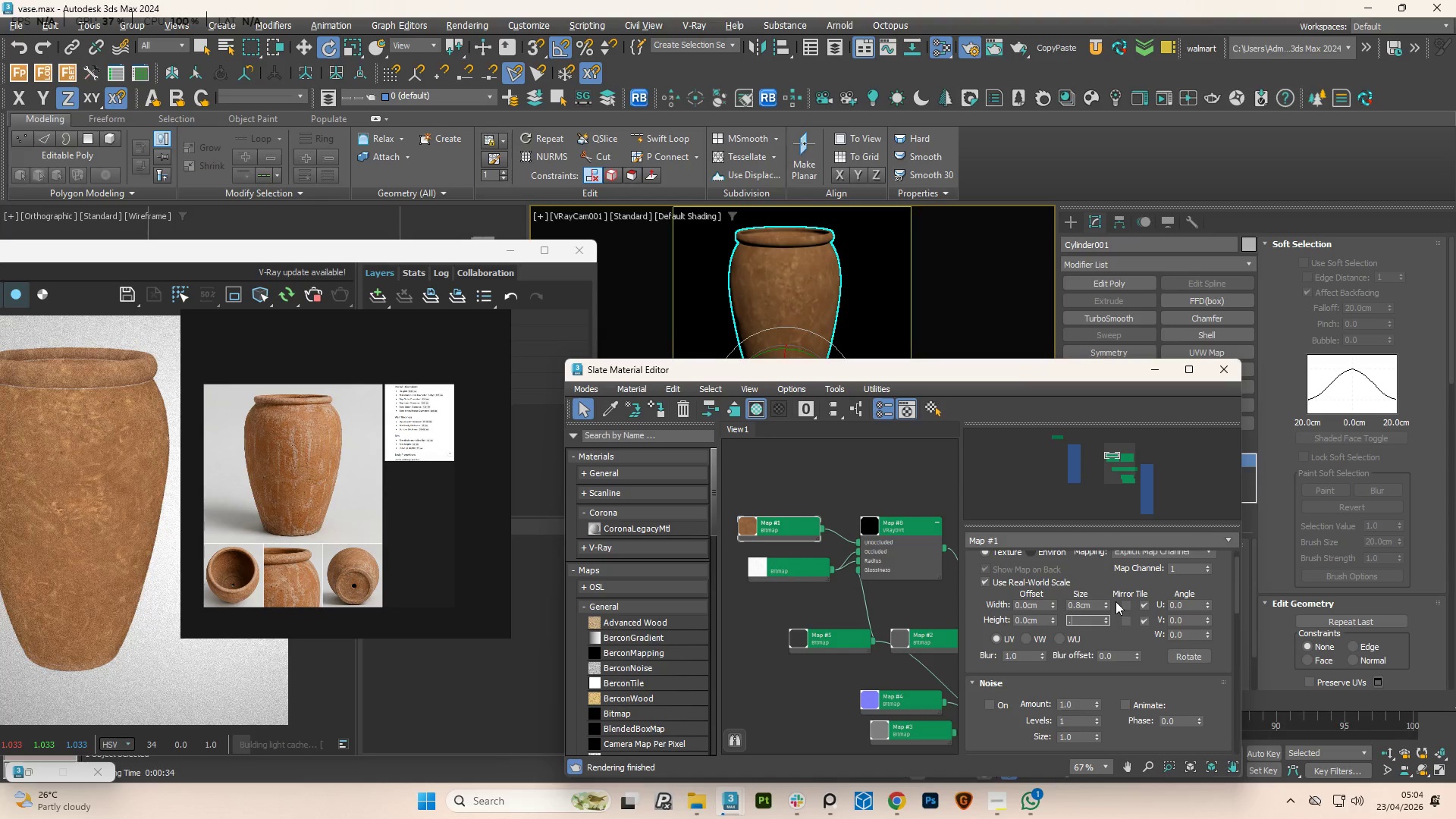 
key(Numpad8)
 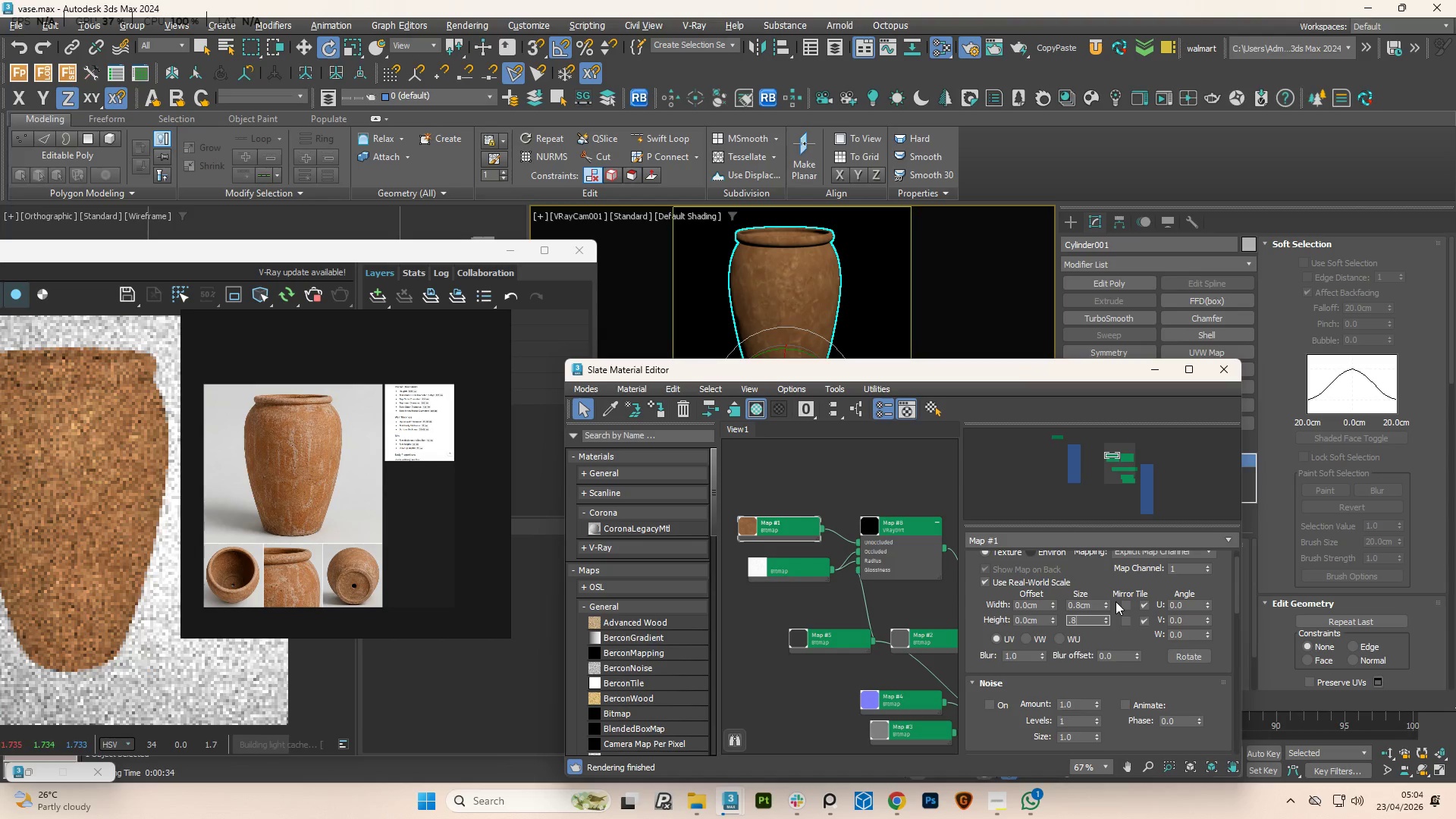 
key(NumpadEnter)
 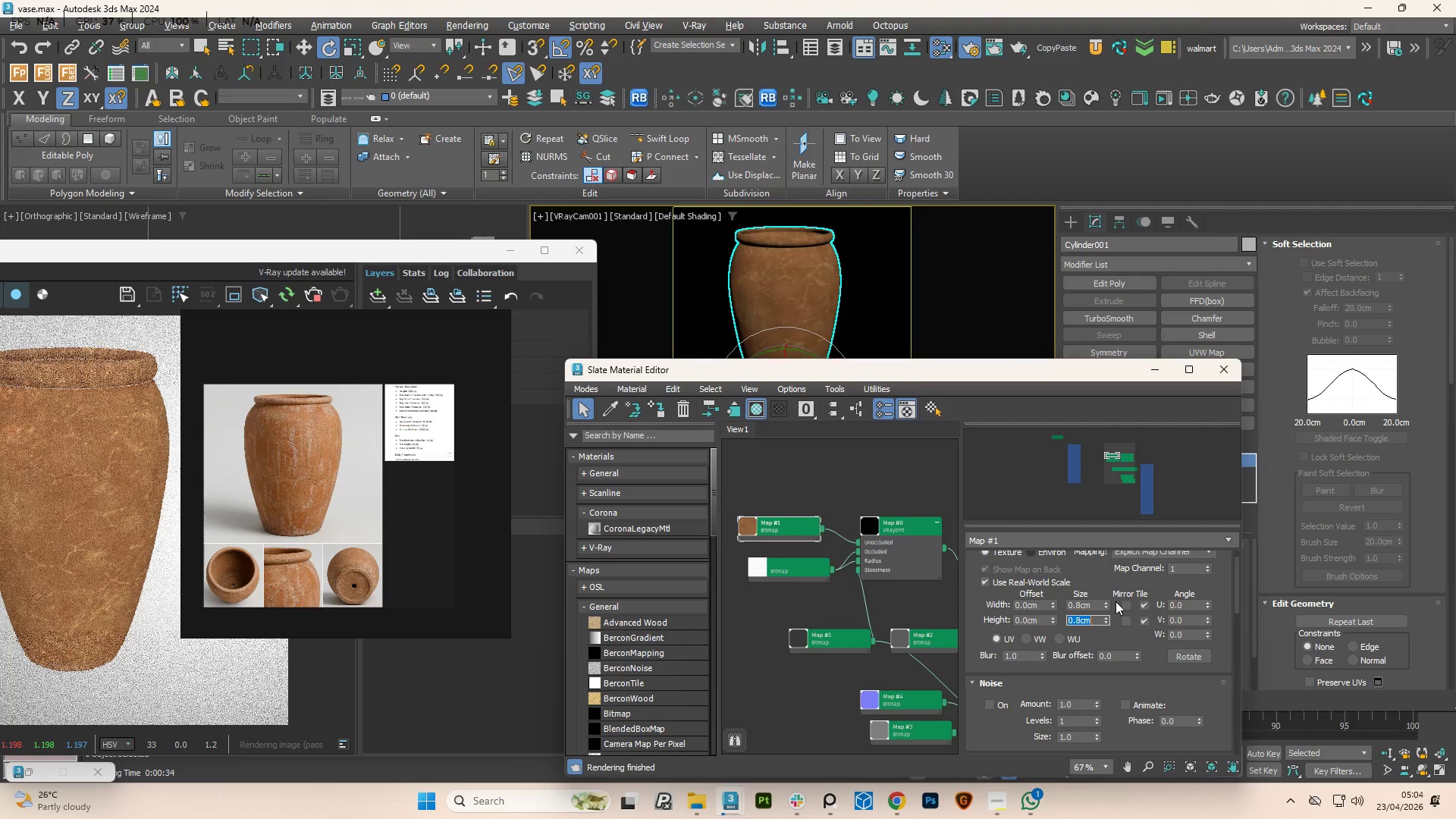 
wait(11.38)
 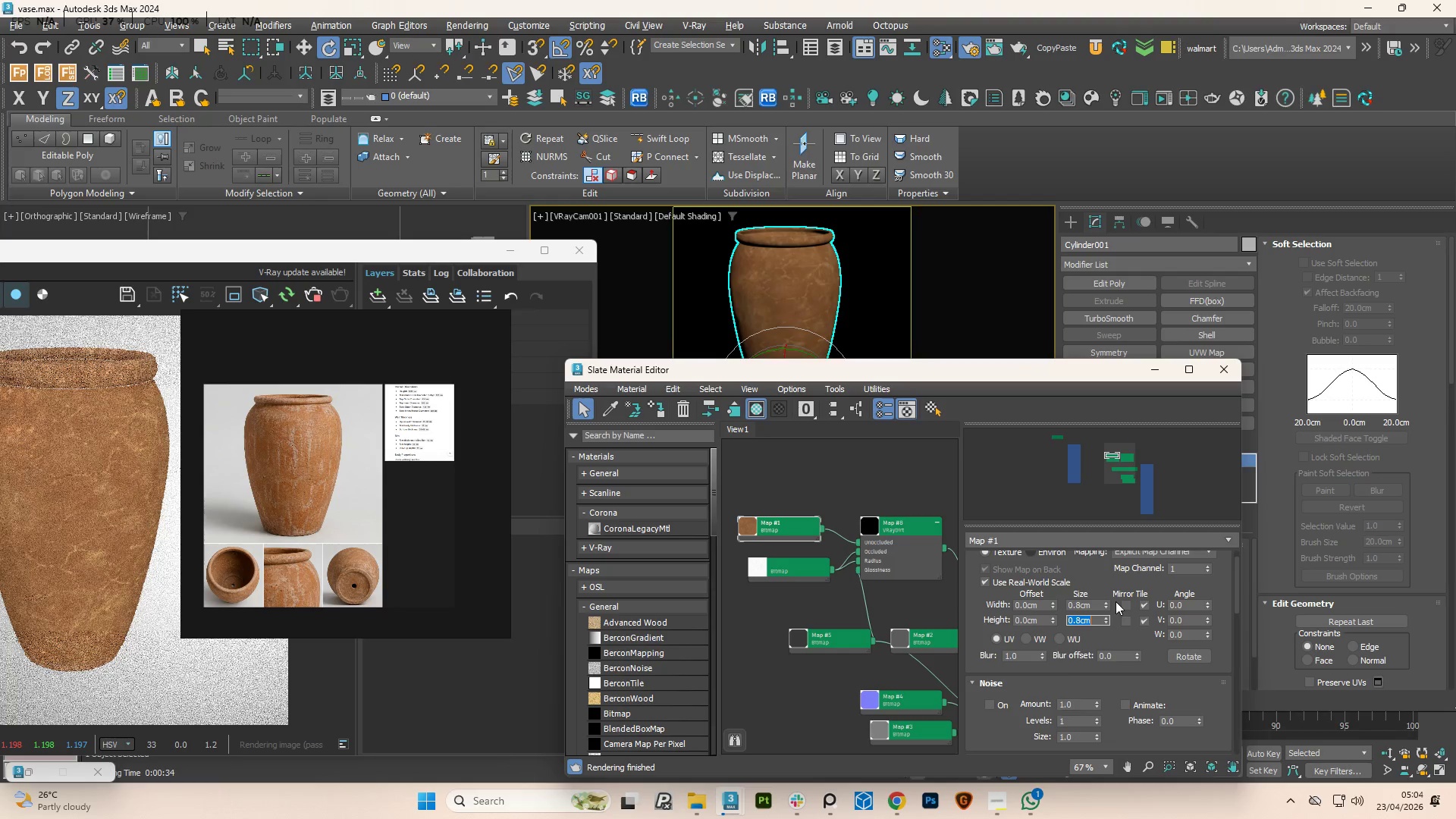 
left_click_drag(start_coordinate=[1234, 598], to_coordinate=[1244, 641])
 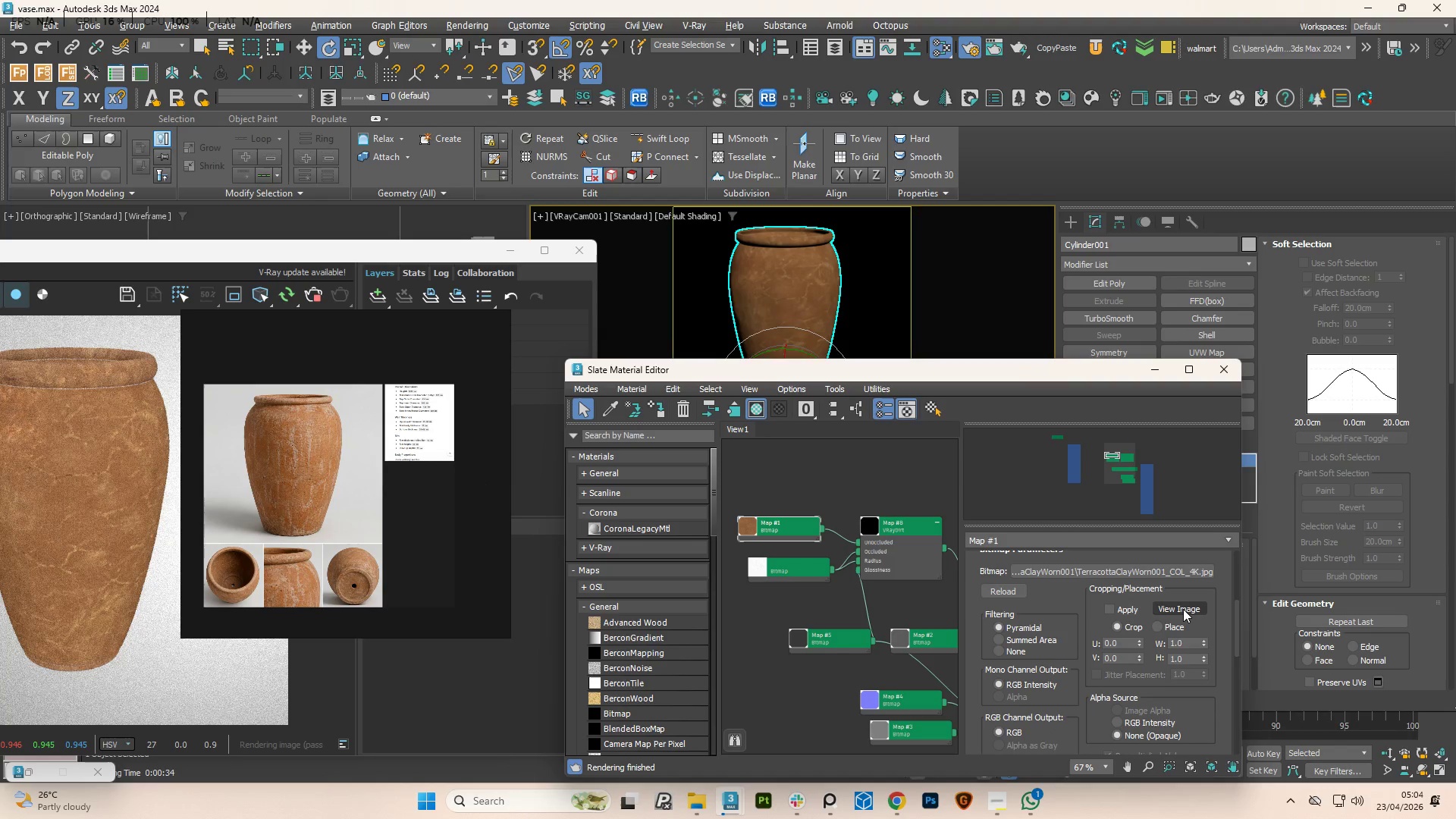 
left_click([1183, 609])
 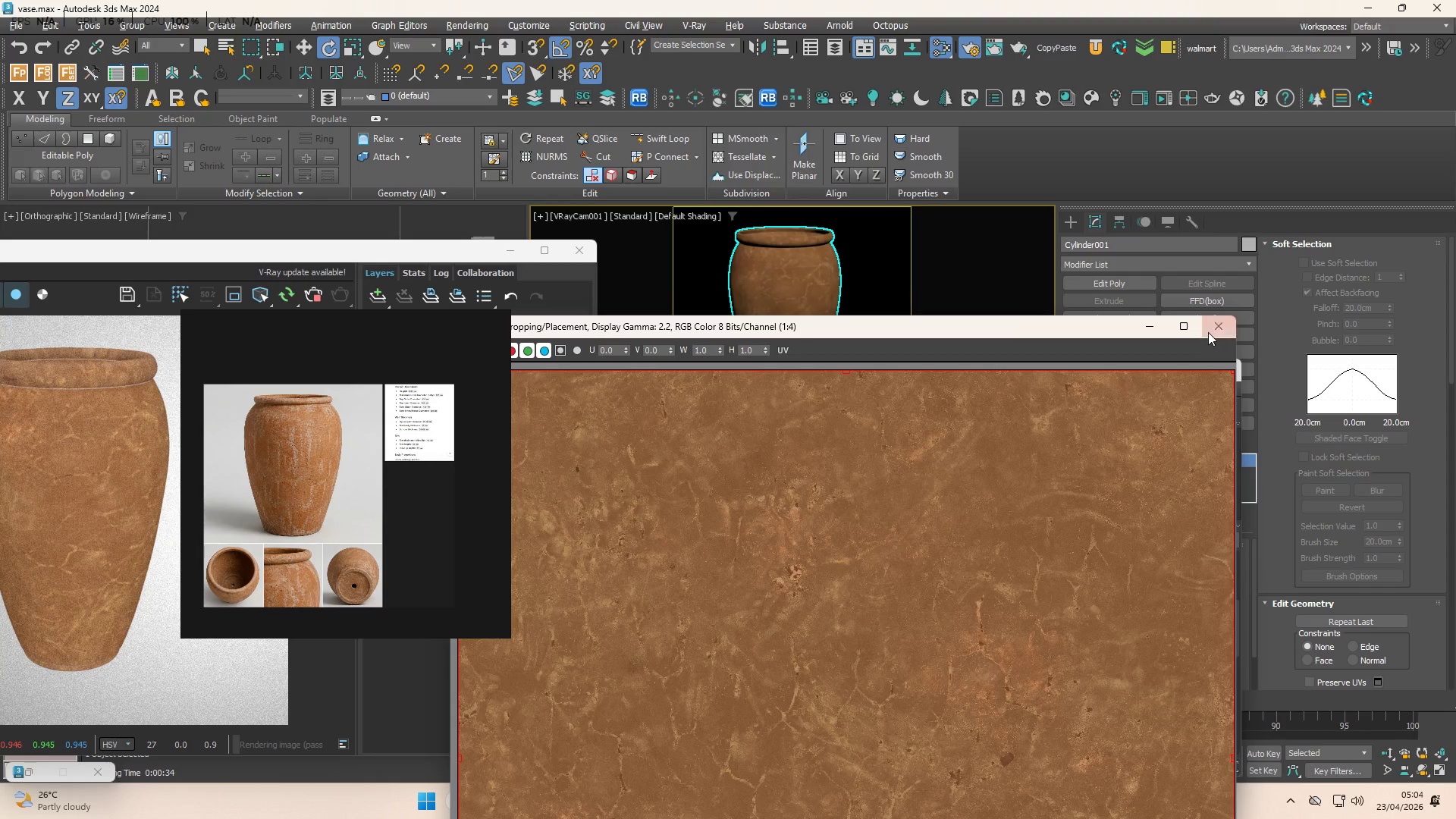 
wait(6.0)
 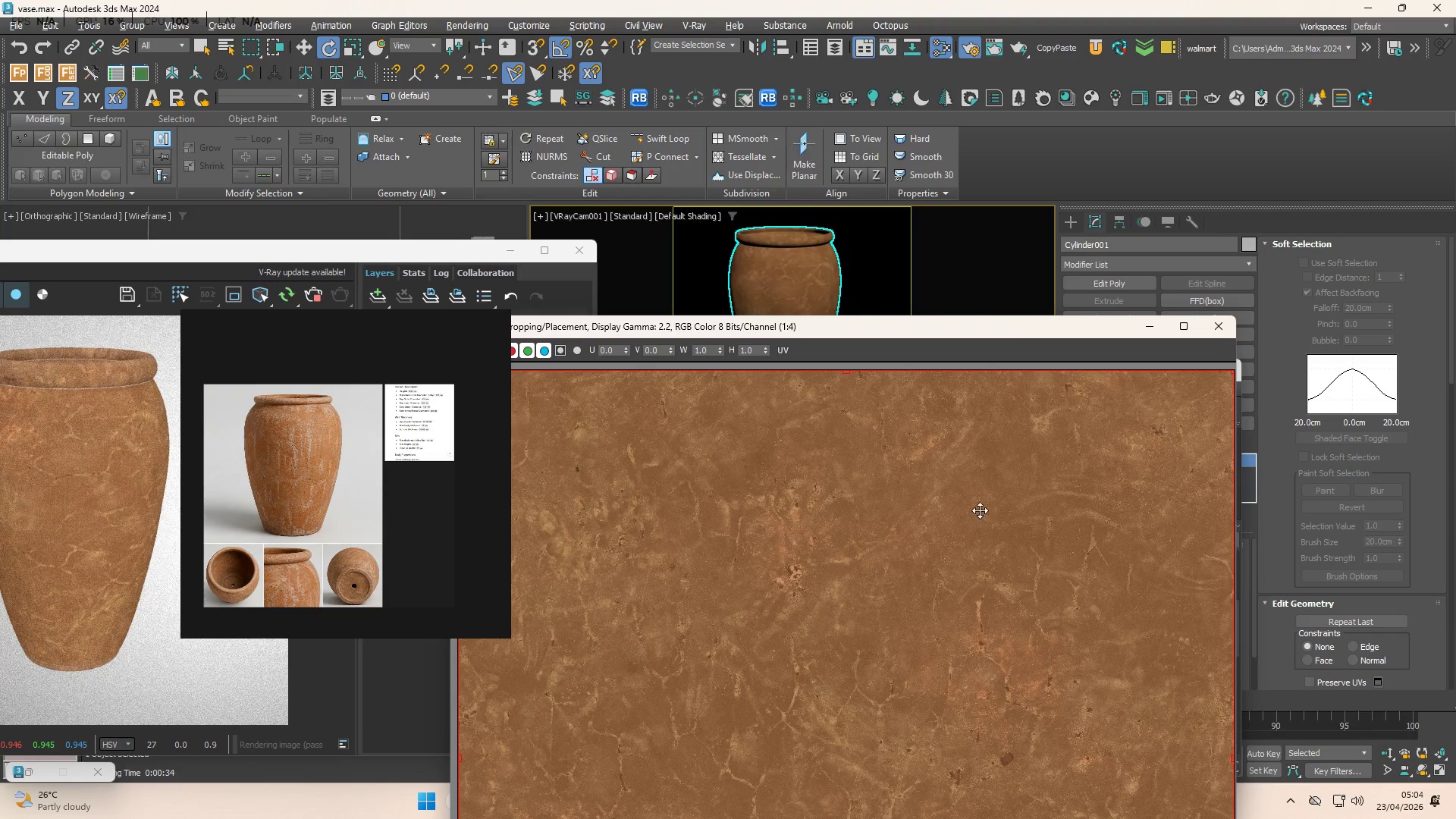 
scroll: coordinate [884, 551], scroll_direction: down, amount: 3.0
 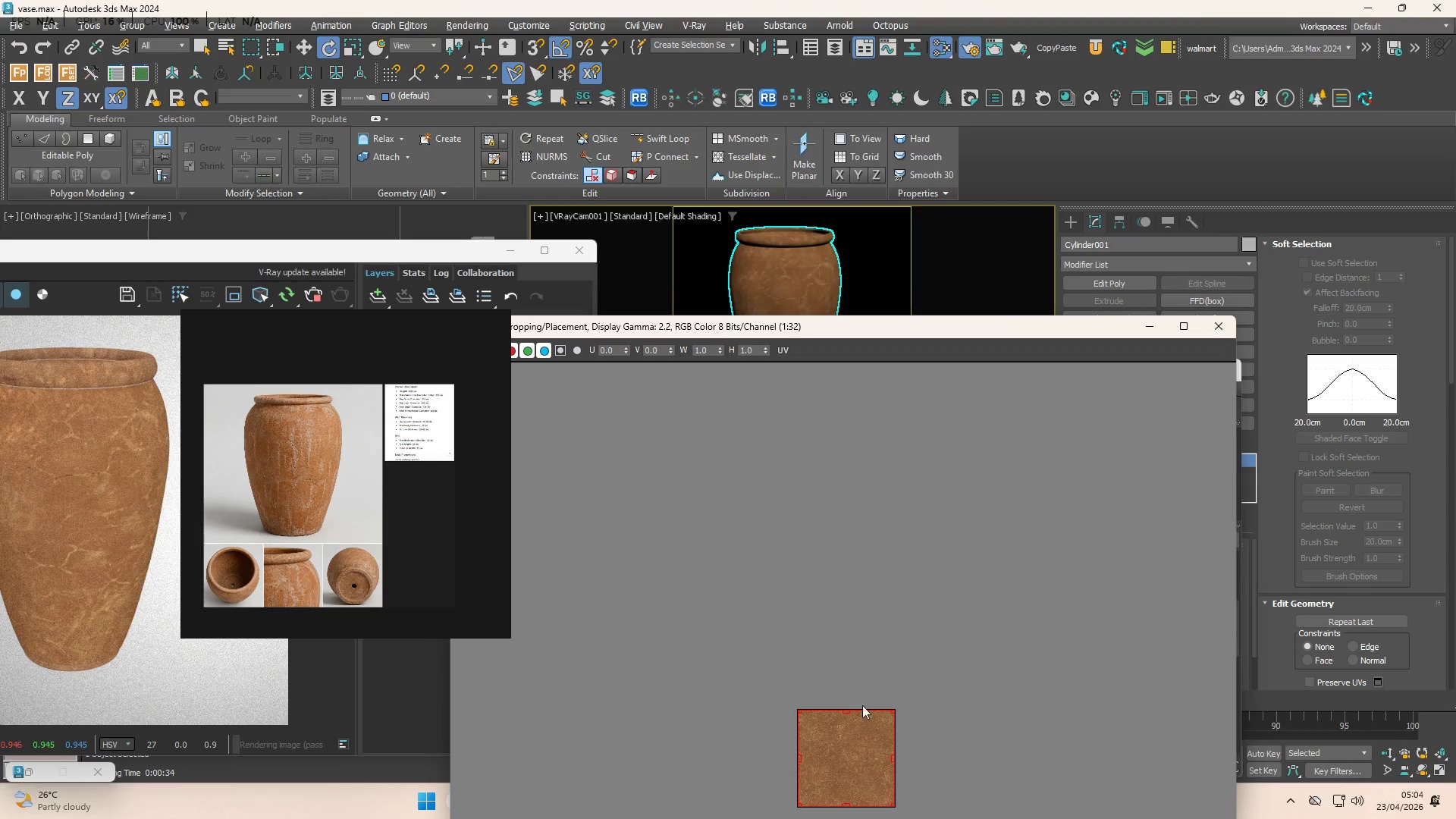 
scroll: coordinate [64, 441], scroll_direction: up, amount: 5.0
 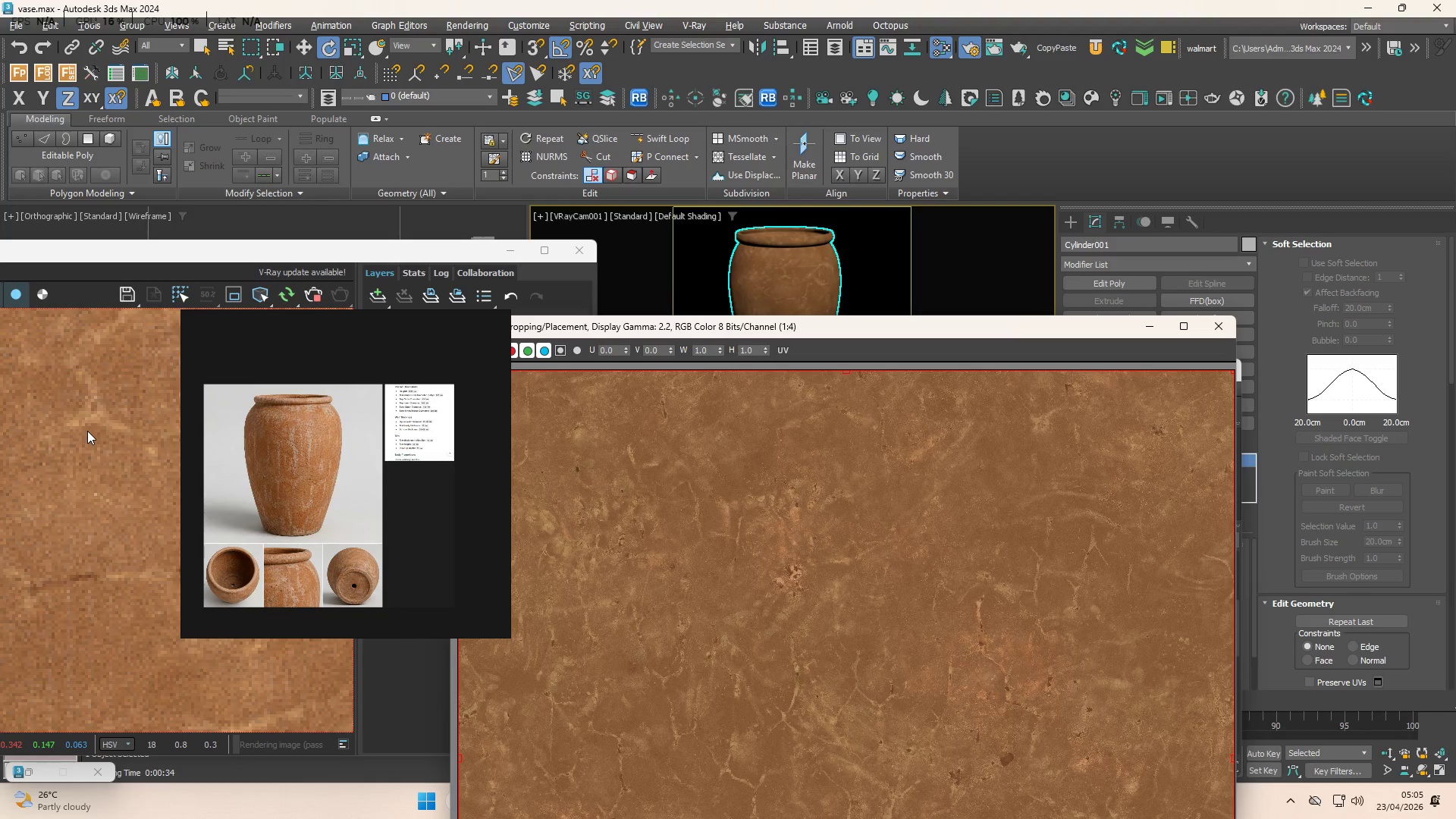 
scroll: coordinate [99, 504], scroll_direction: down, amount: 3.0
 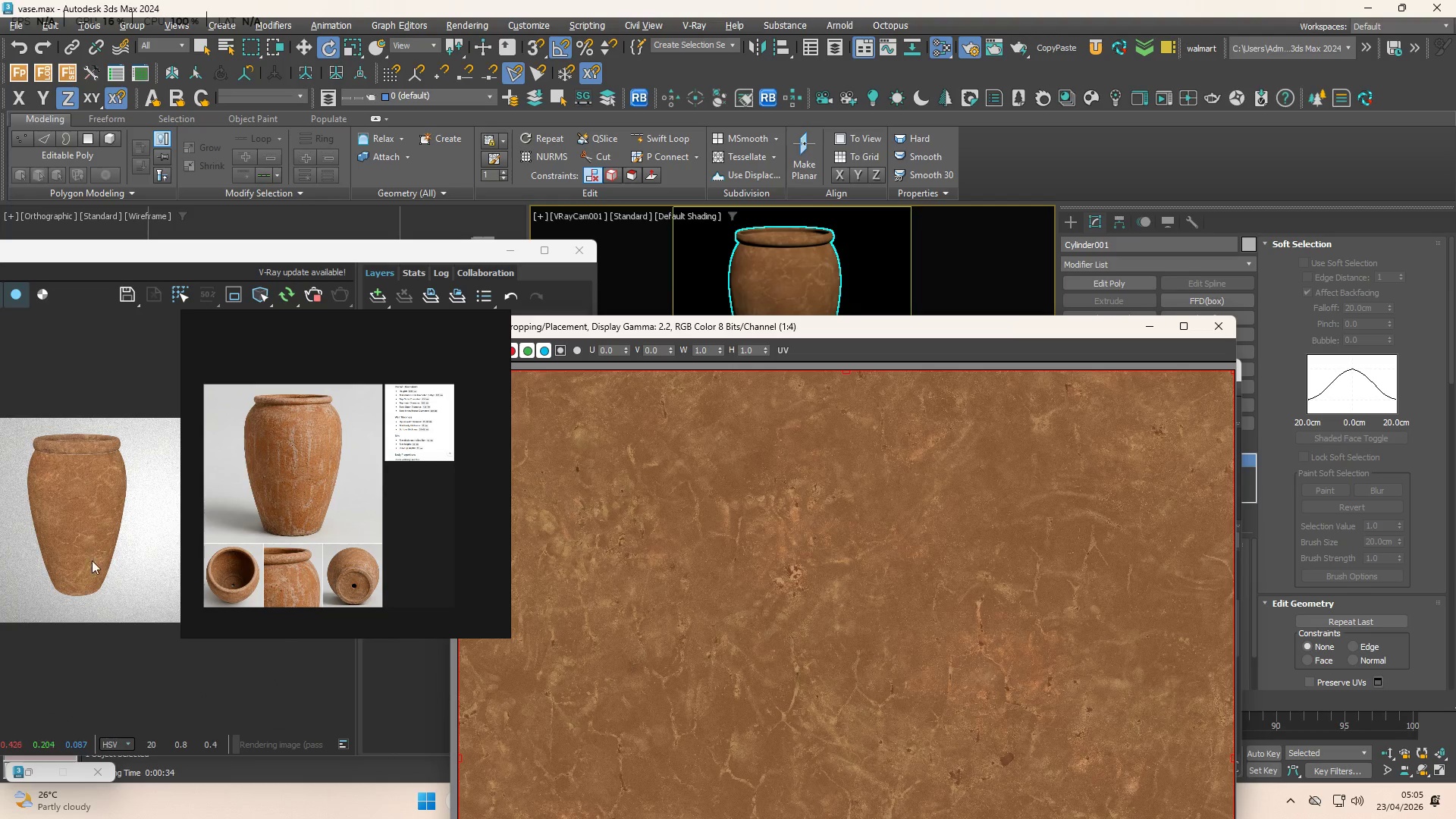 
scroll: coordinate [72, 573], scroll_direction: up, amount: 1.0
 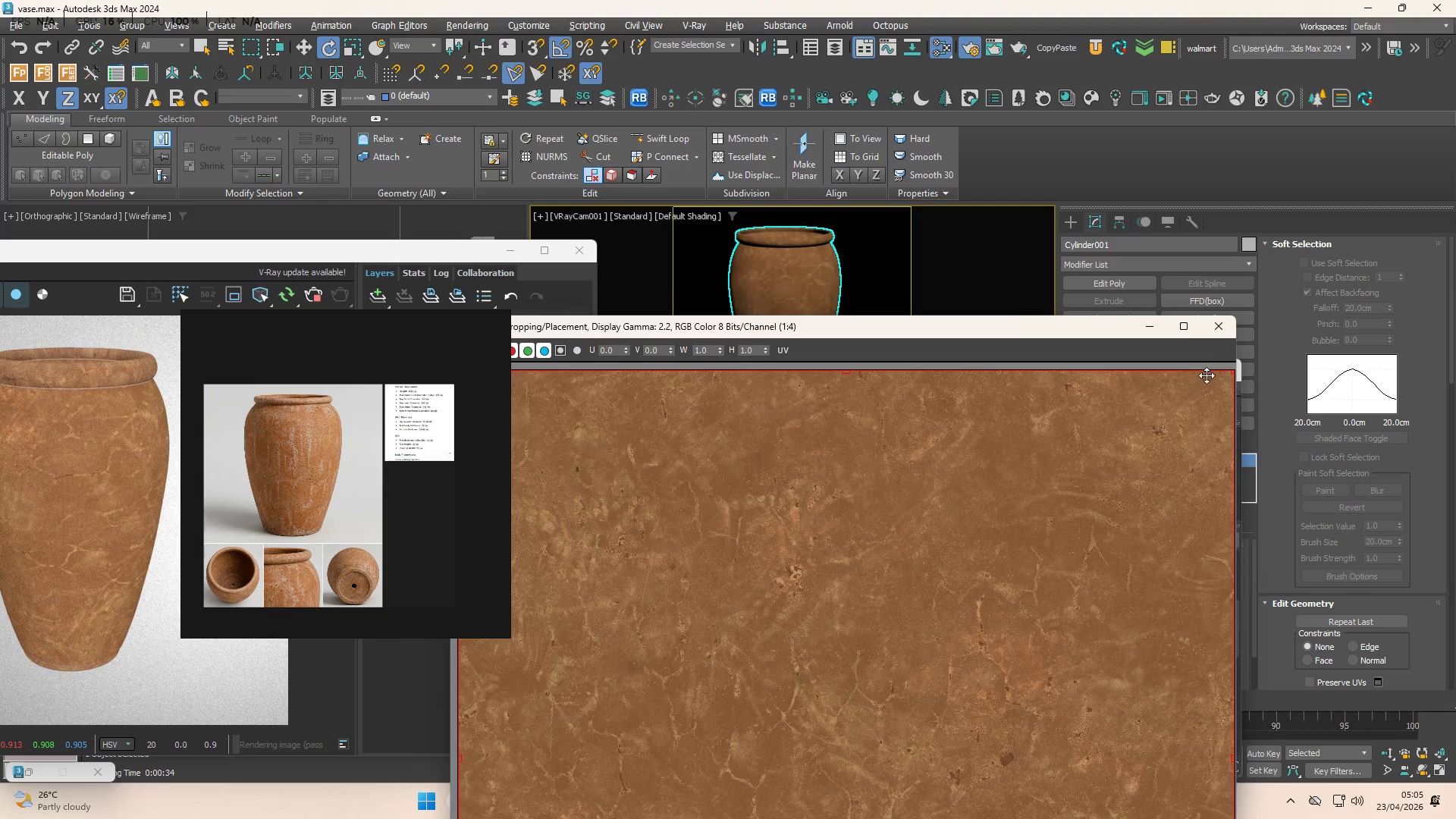 
left_click([1219, 333])
 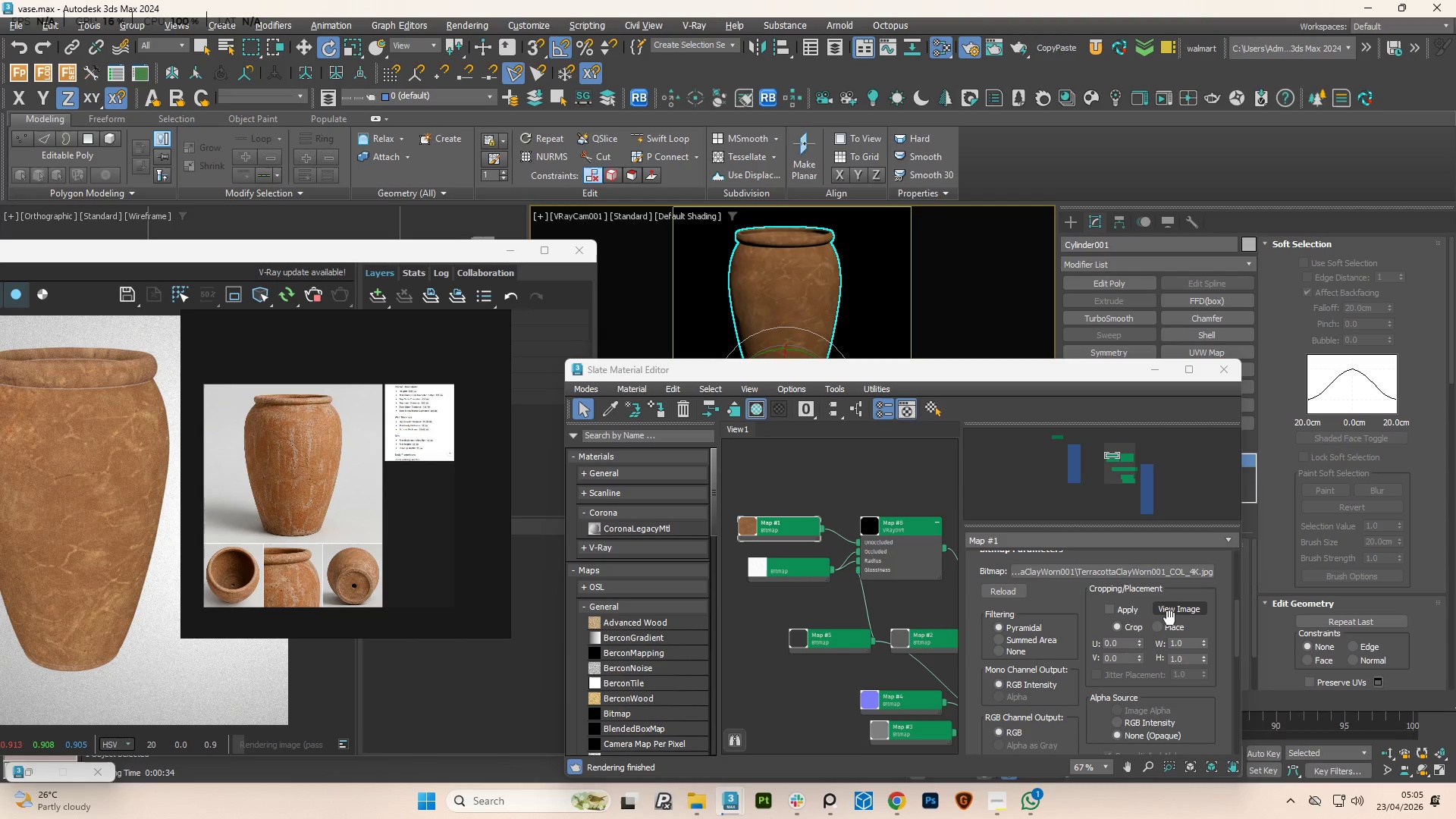 
scroll: coordinate [1096, 585], scroll_direction: up, amount: 16.0
 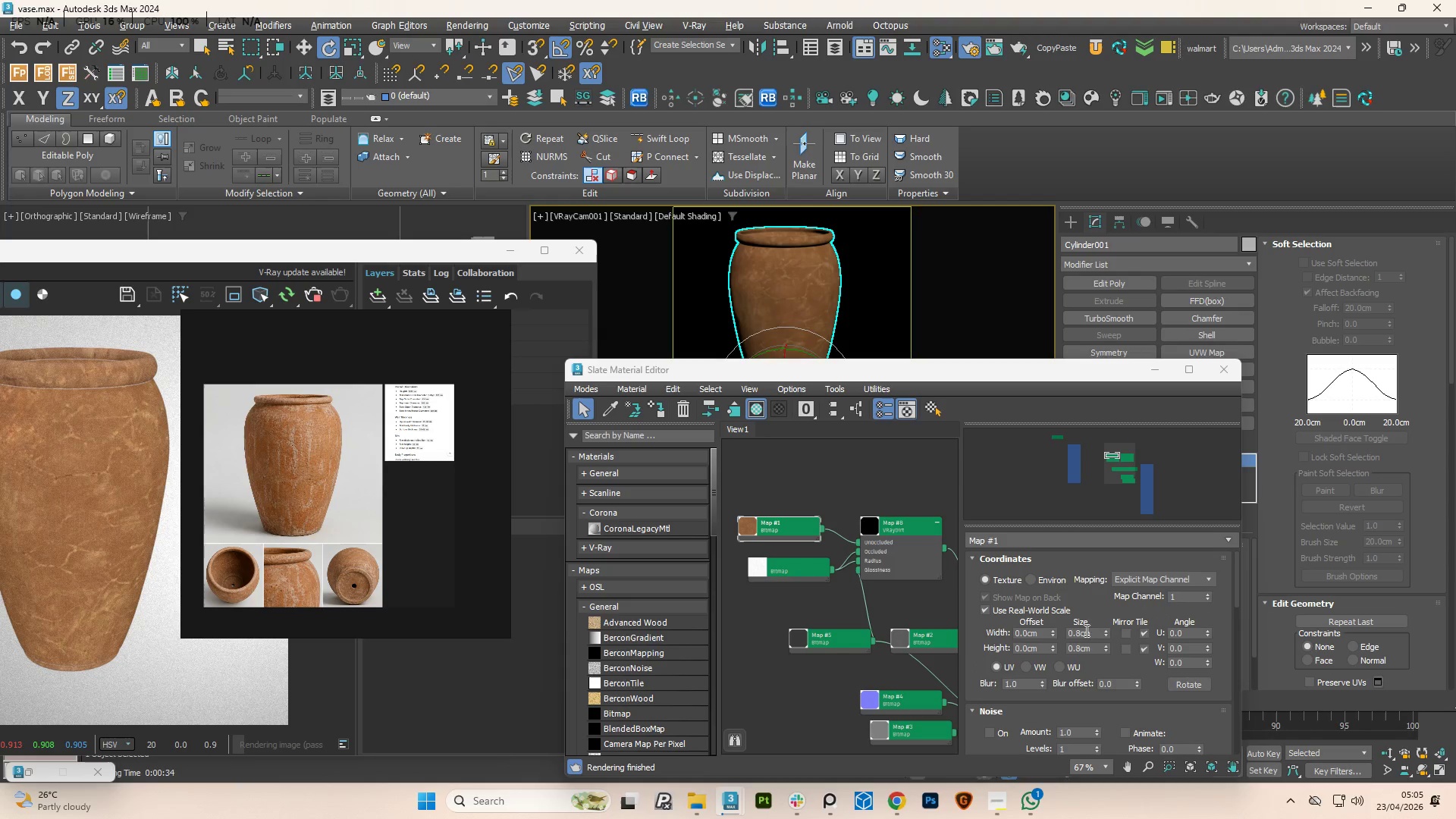 
double_click([1087, 630])
 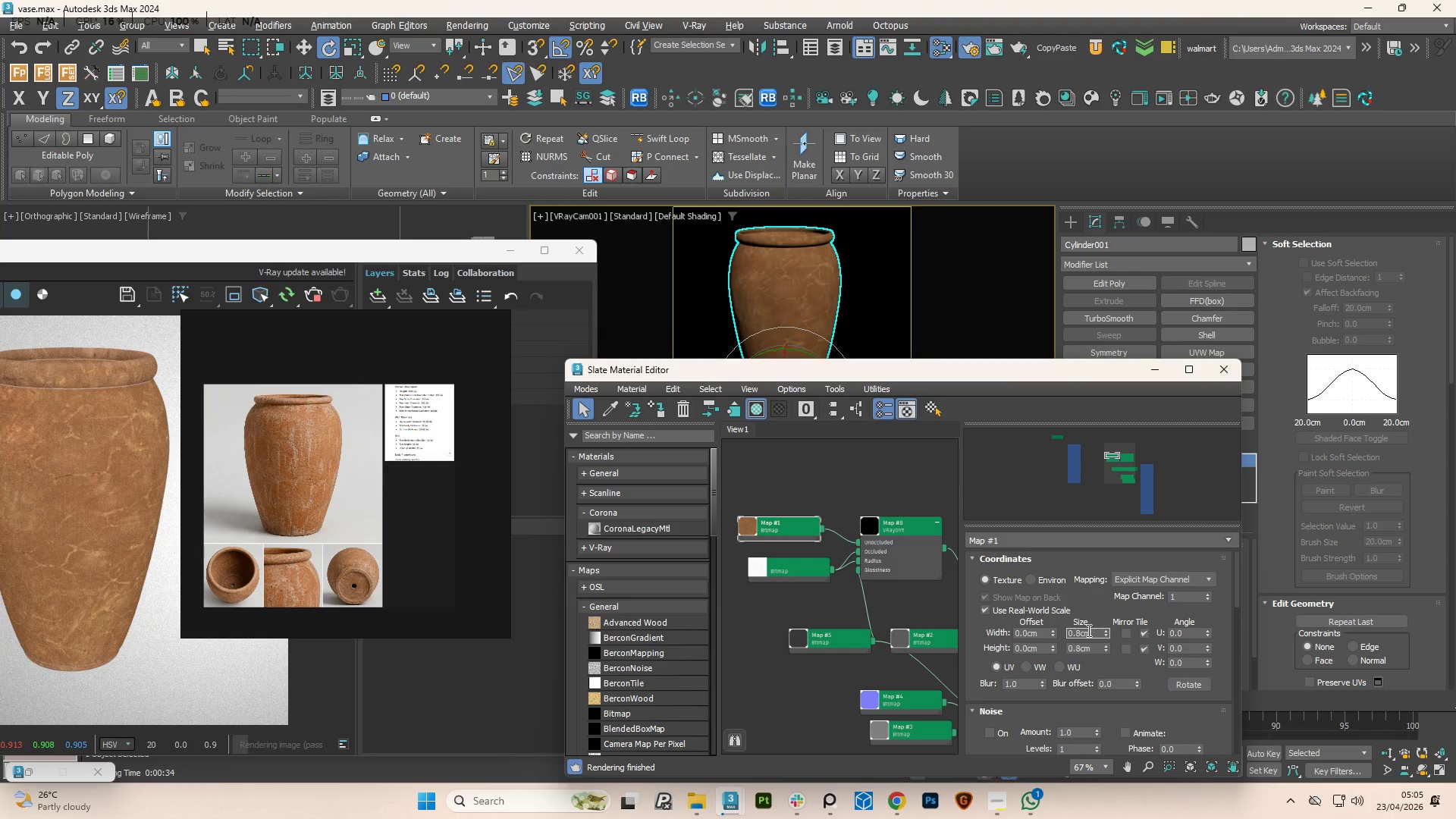 
double_click([1087, 630])
 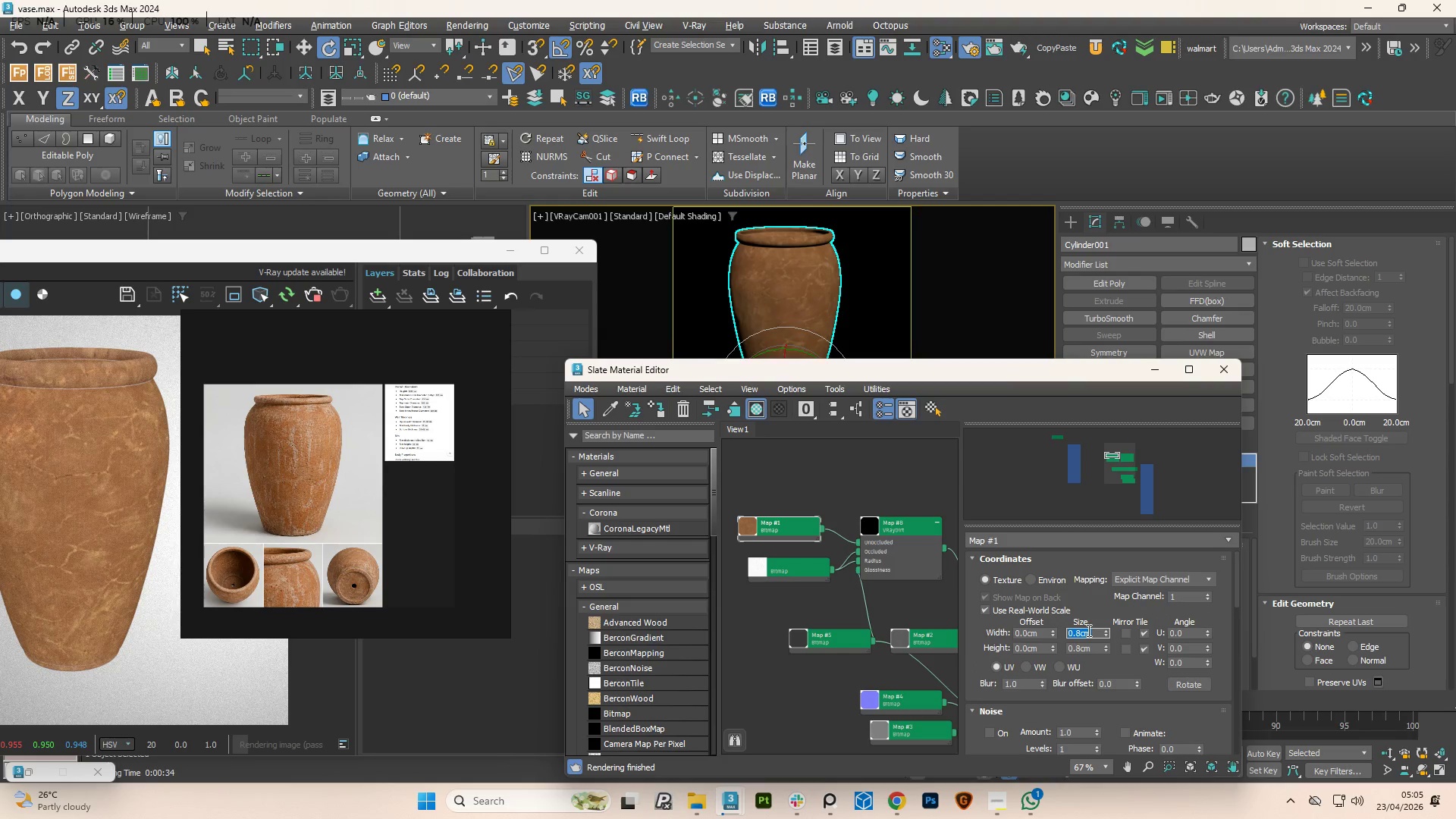 
key(NumpadDecimal)
 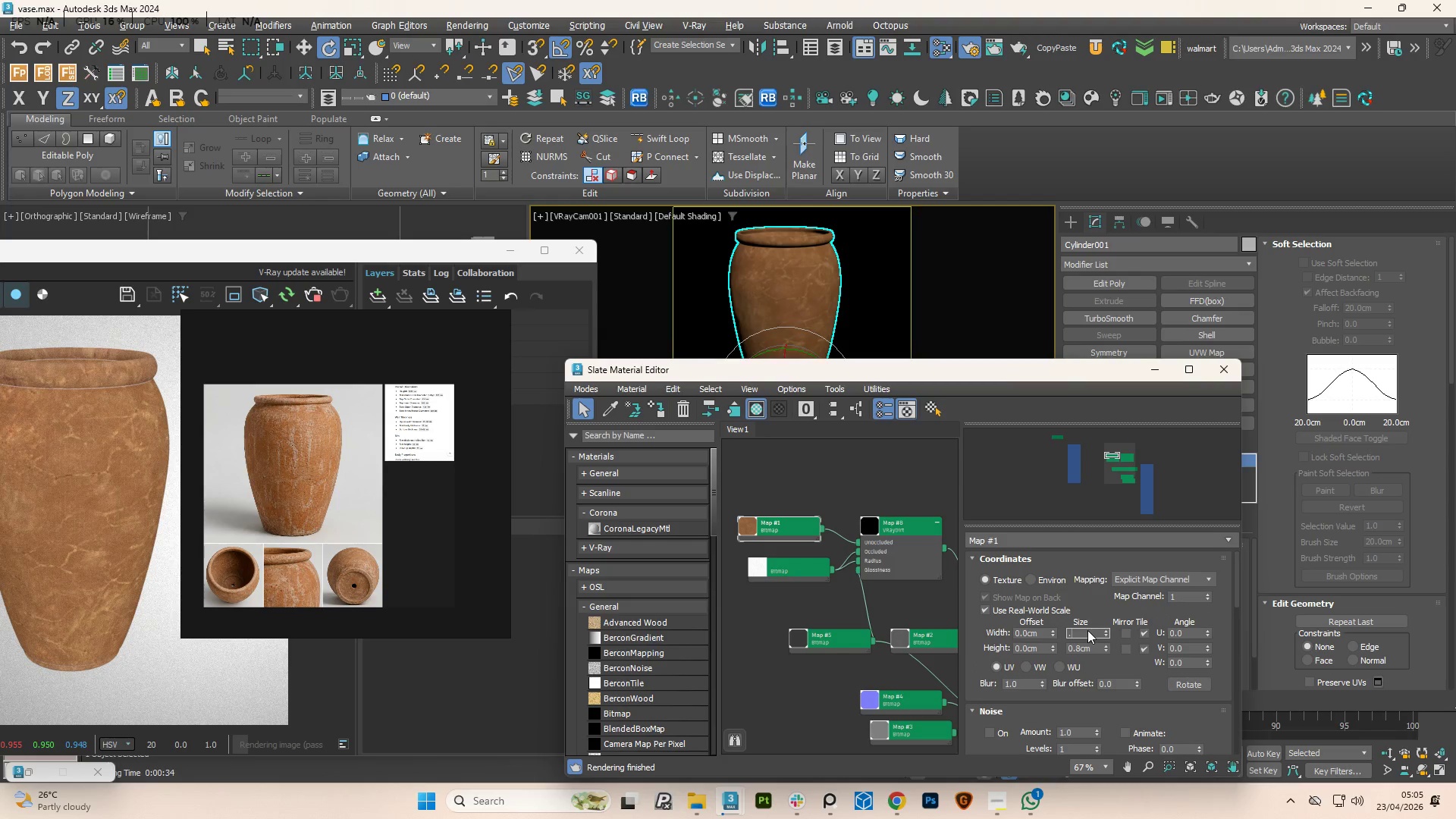 
key(Numpad5)
 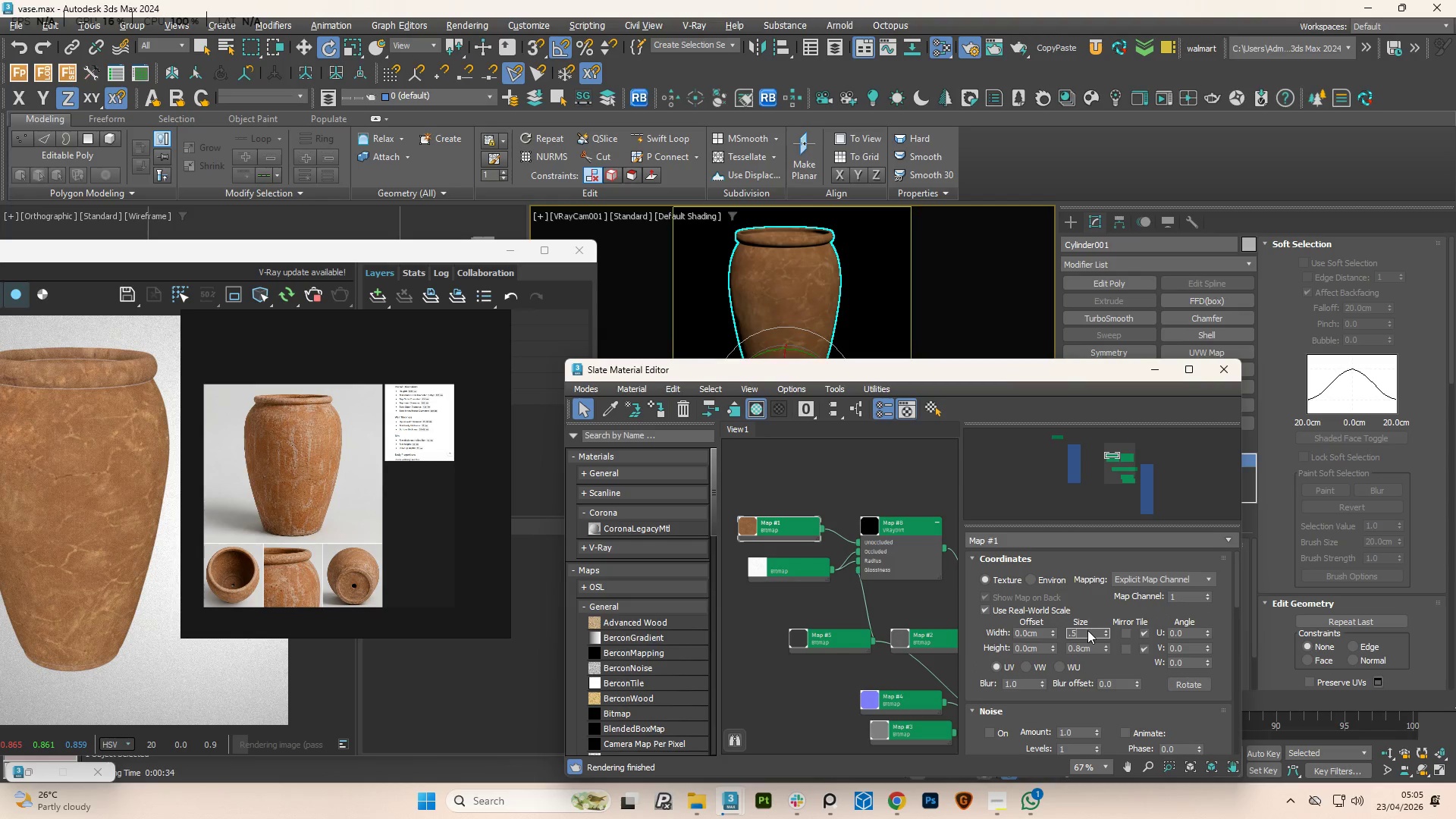 
key(NumpadEnter)
 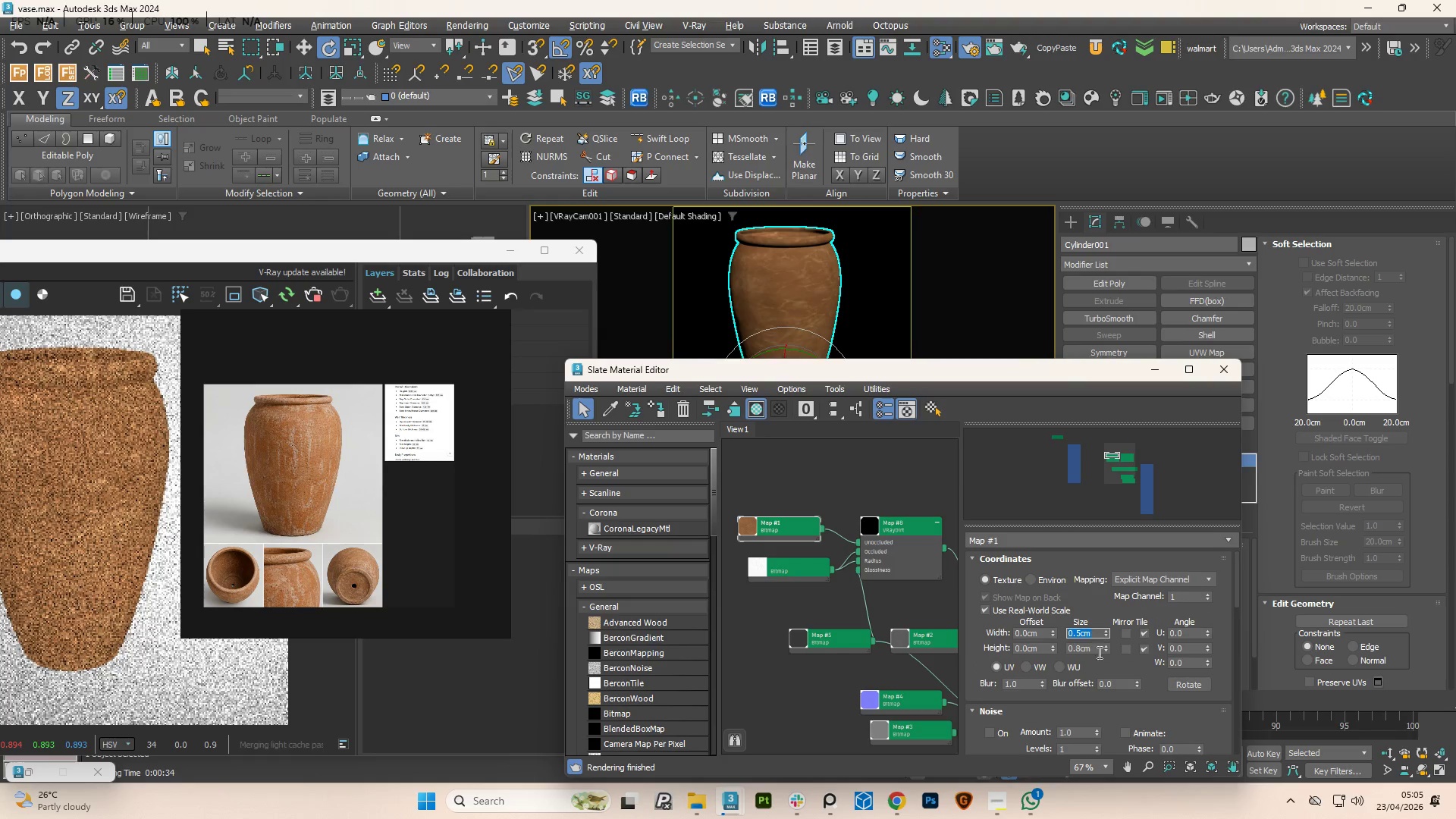 
double_click([1094, 651])
 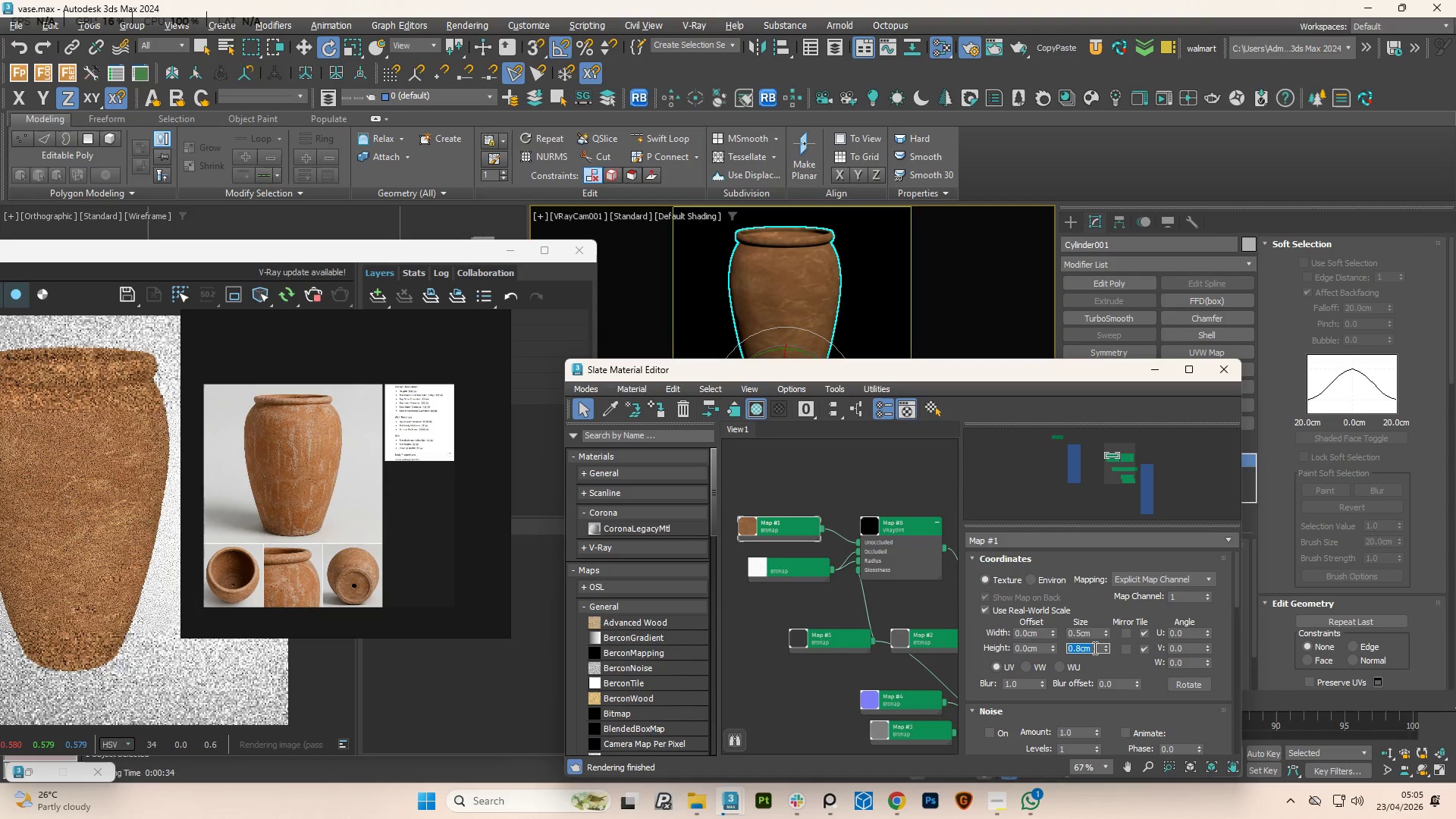 
key(NumpadDecimal)
 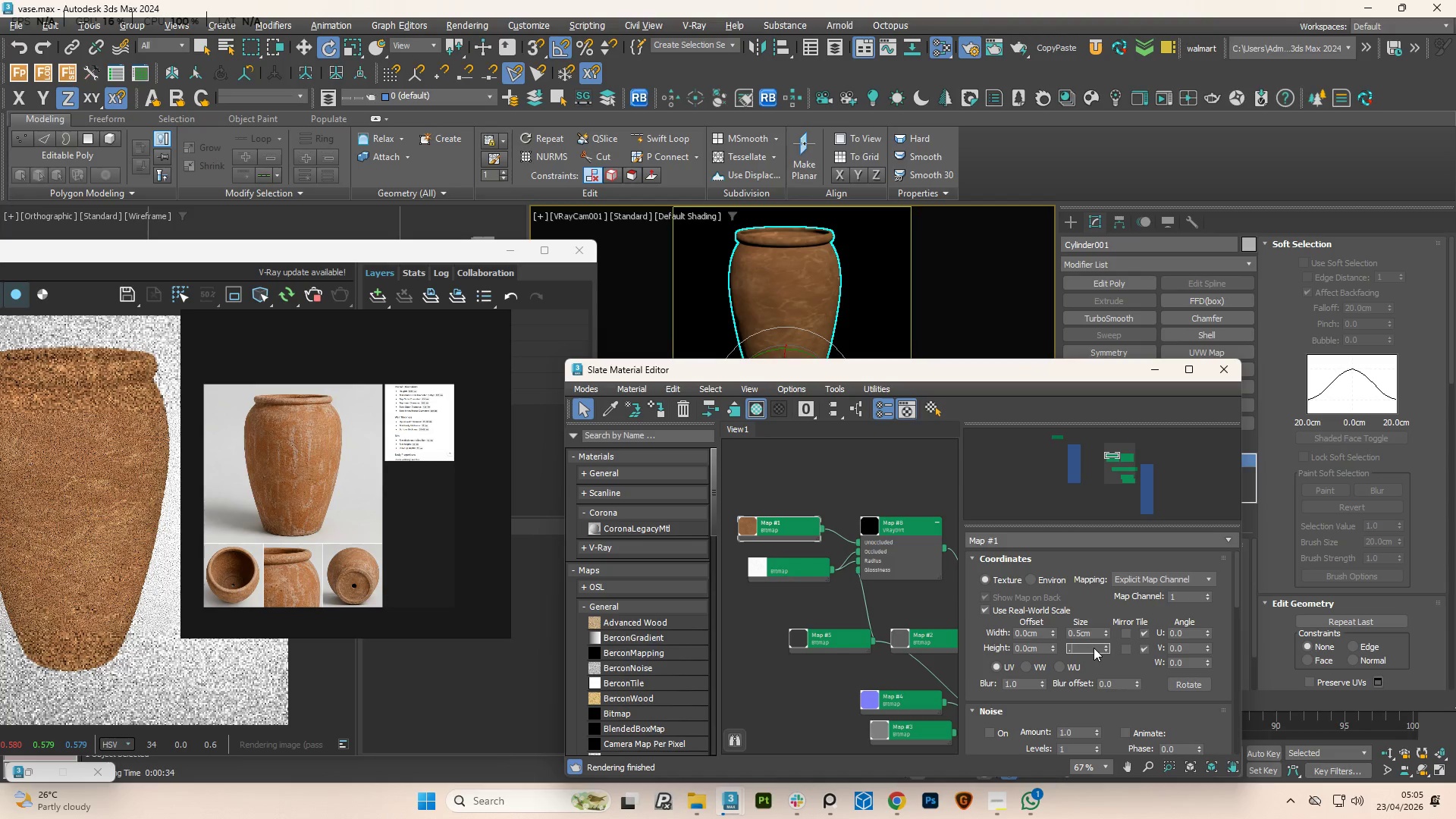 
key(Numpad5)
 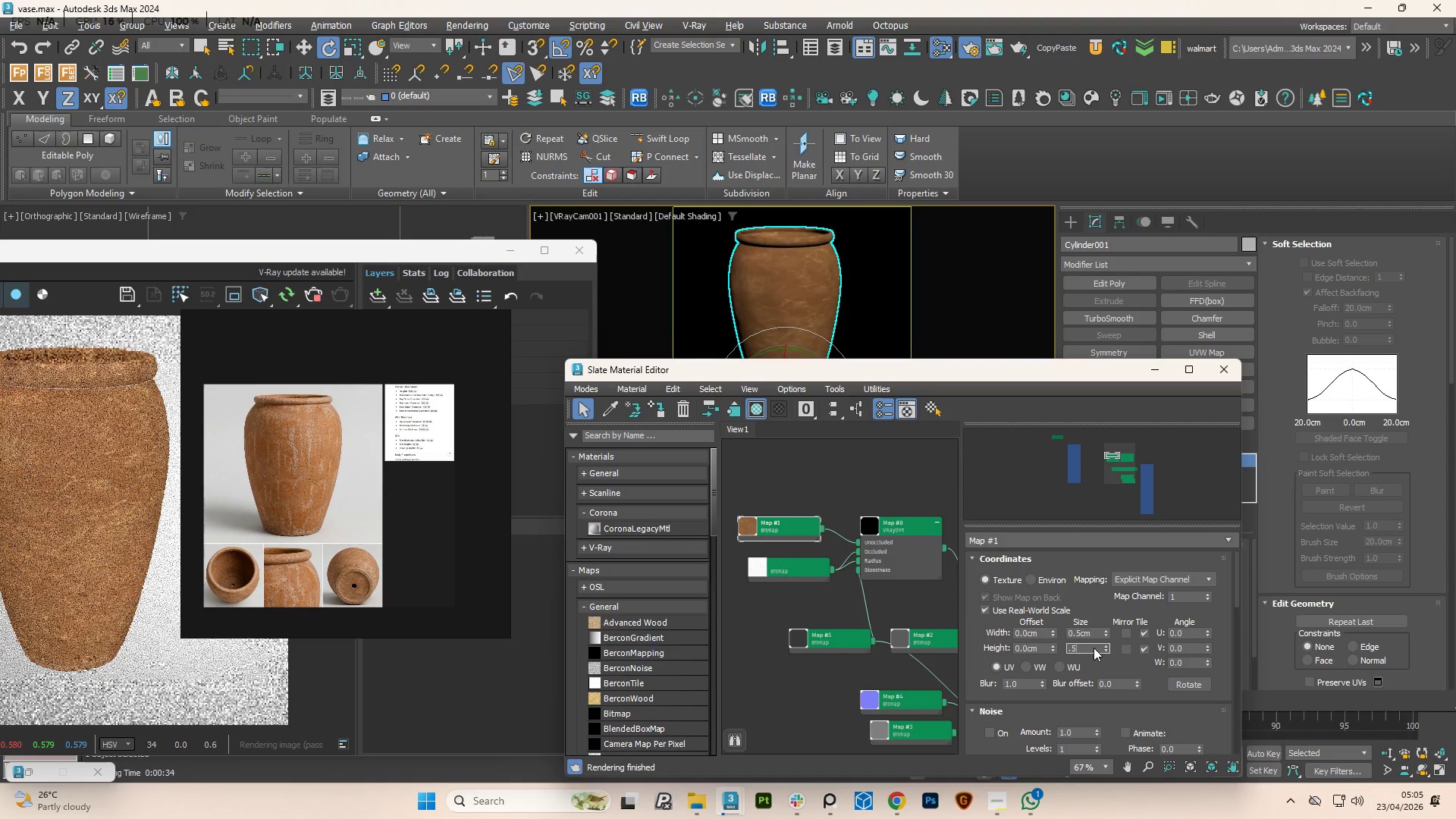 
key(NumpadEnter)
 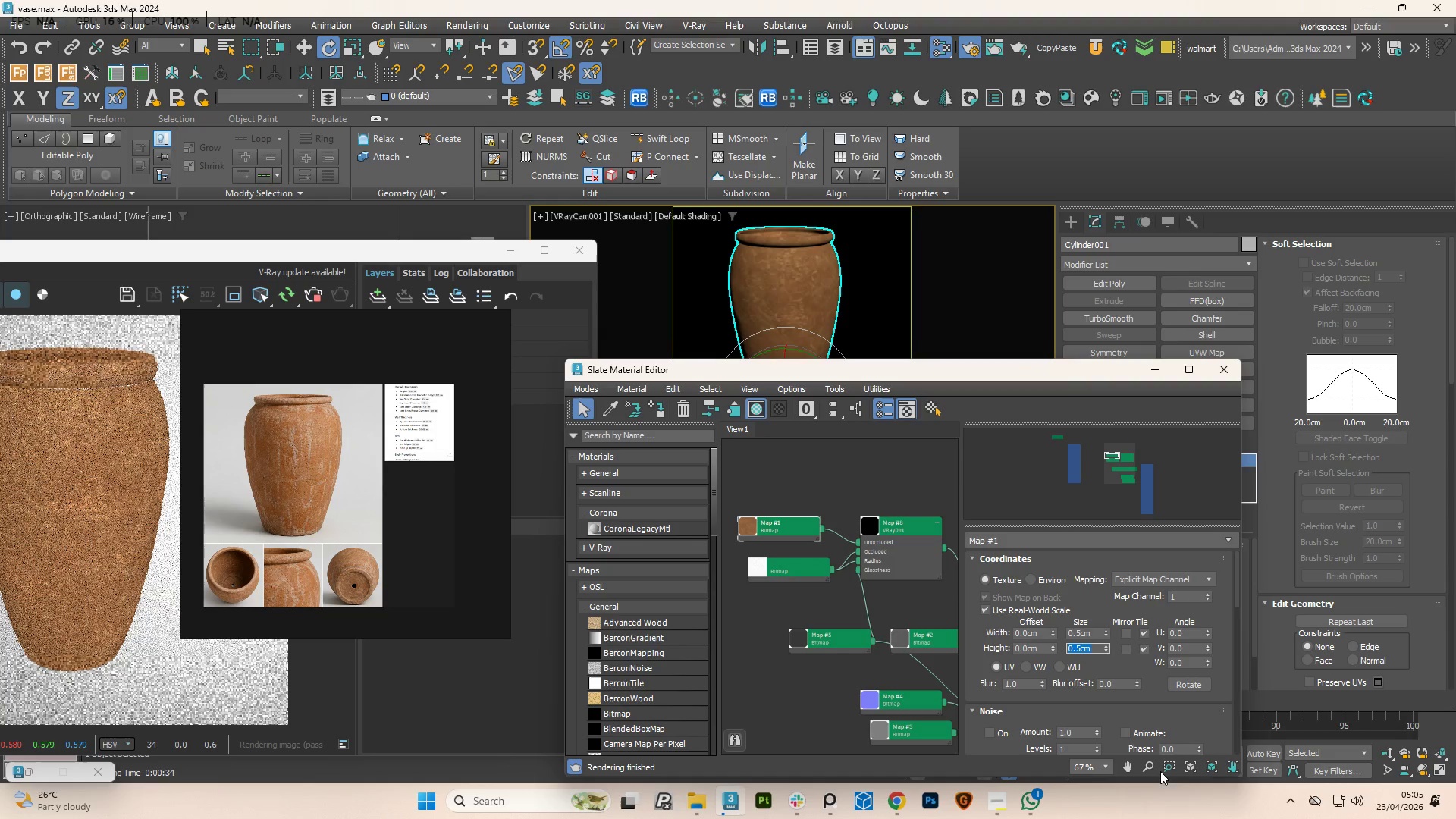 
wait(5.25)
 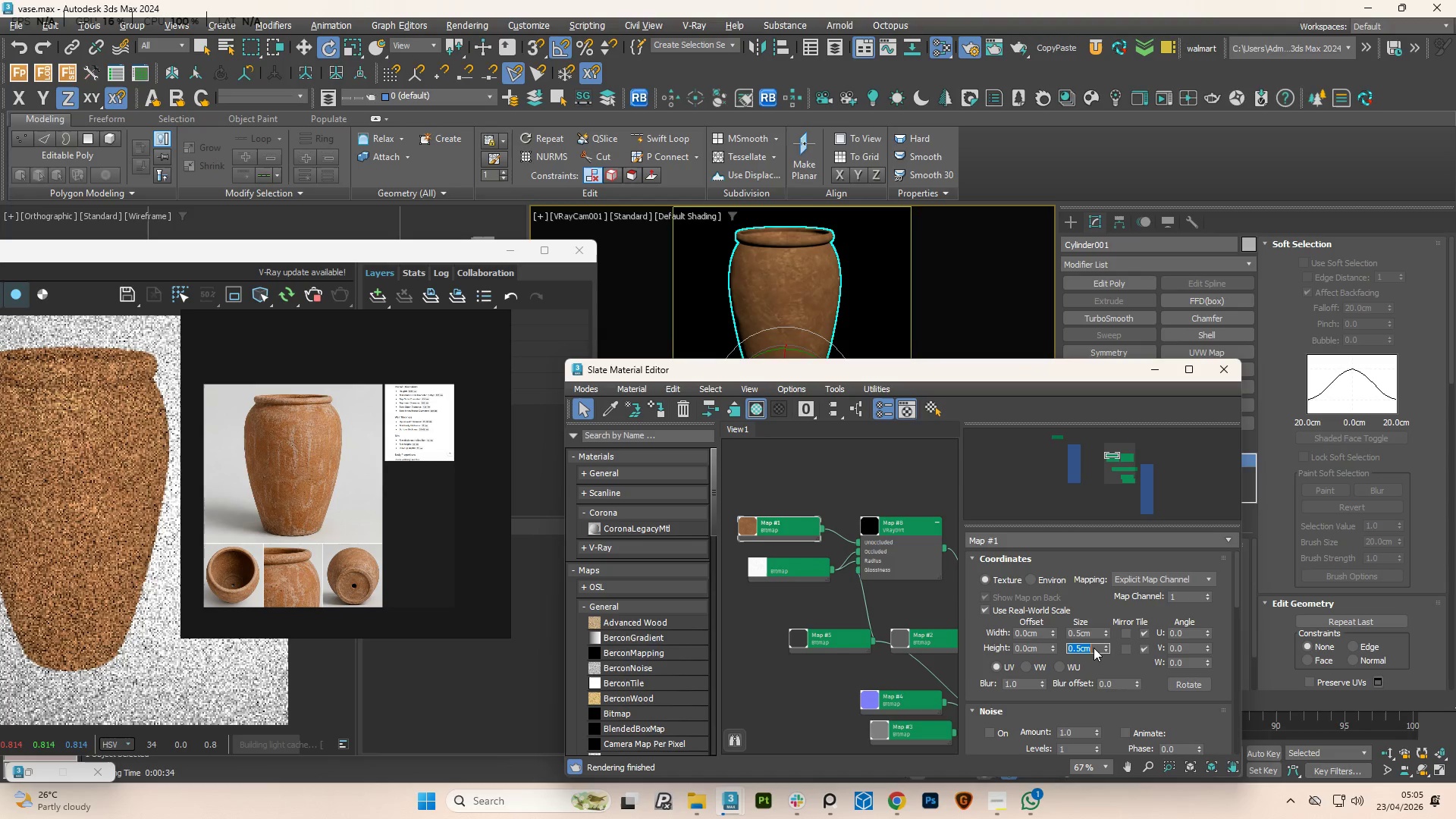 
left_click_drag(start_coordinate=[1055, 629], to_coordinate=[1046, 590])
 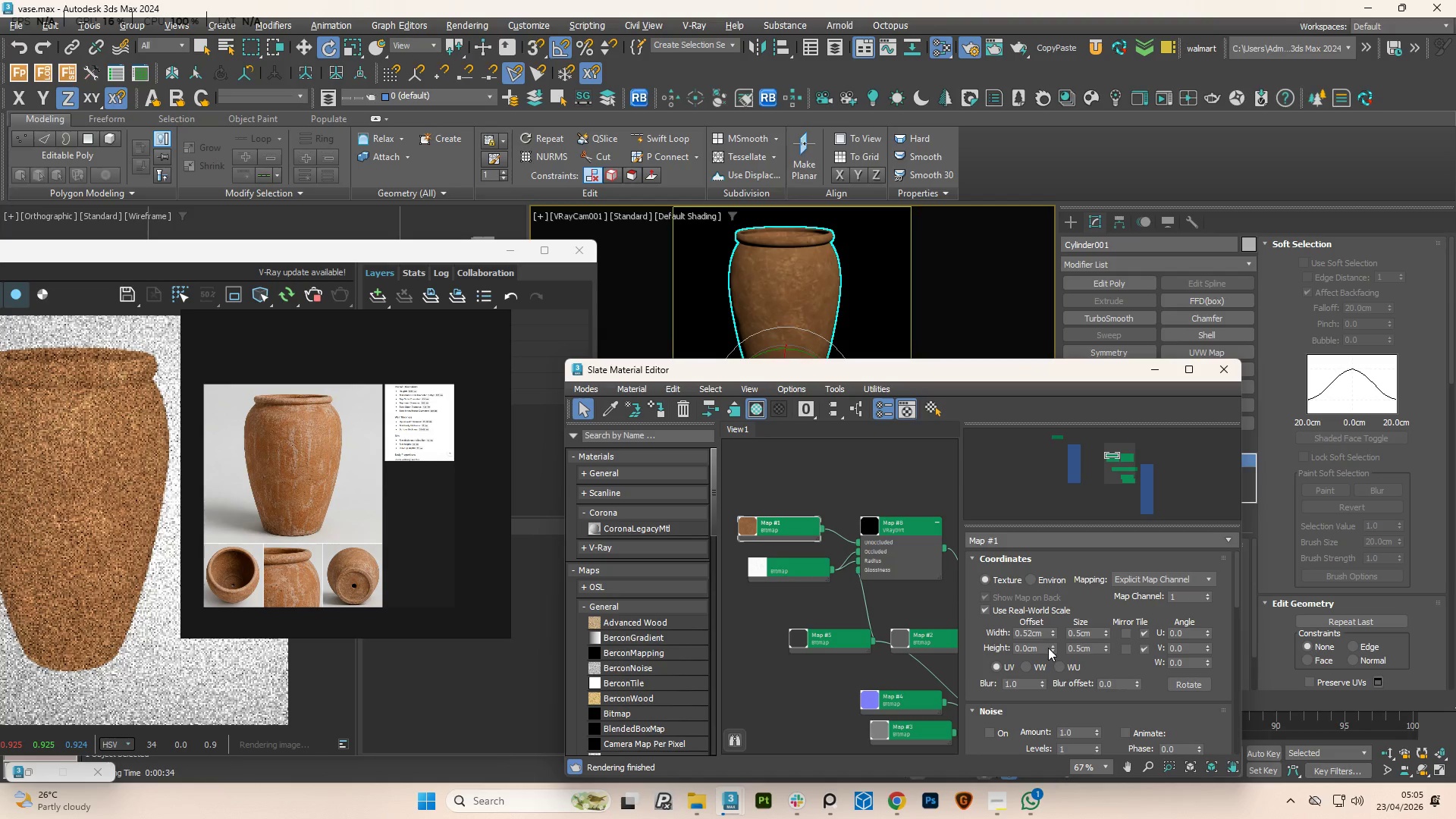 
left_click_drag(start_coordinate=[1051, 648], to_coordinate=[1037, 616])
 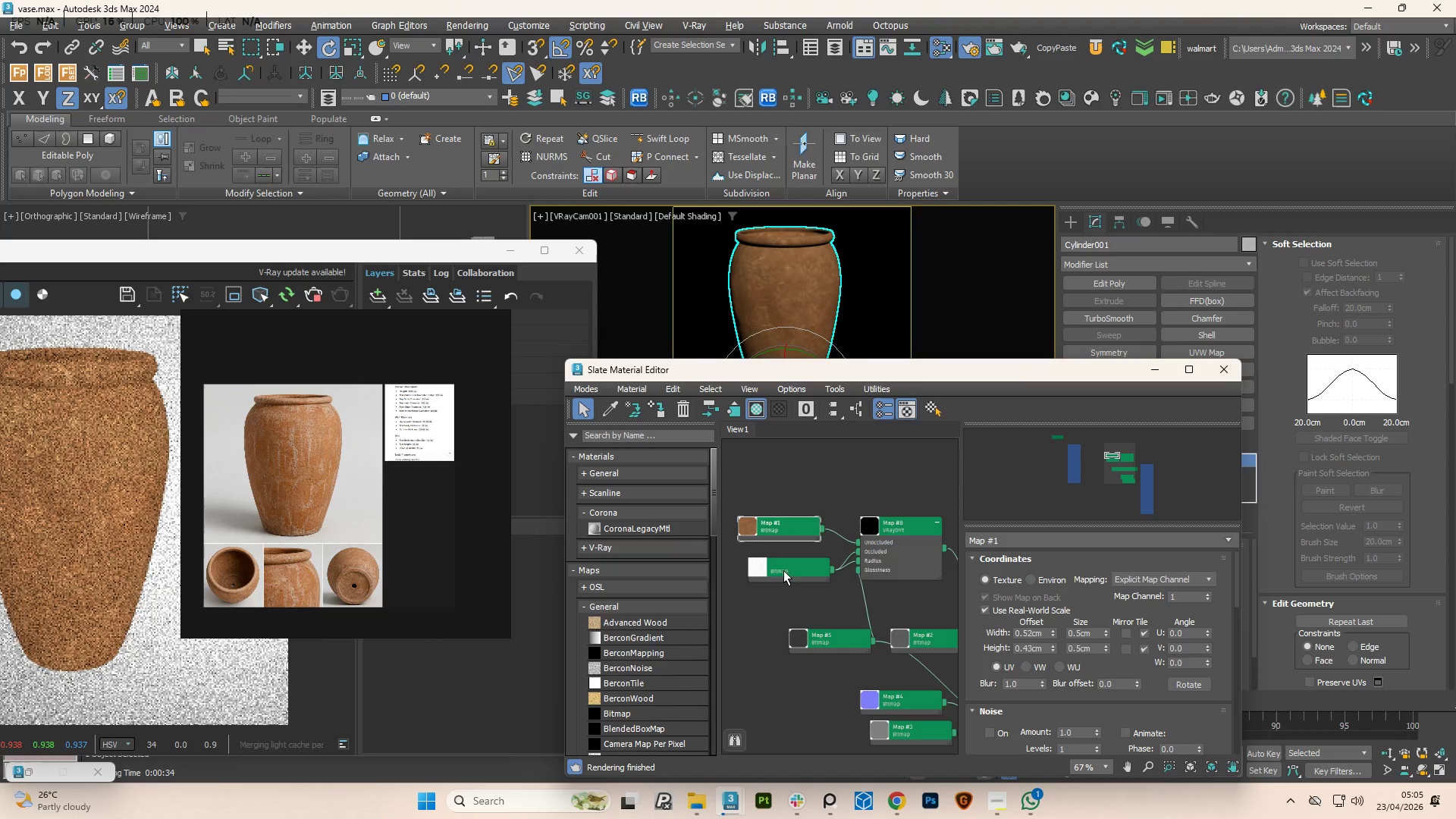 
left_click([746, 529])
 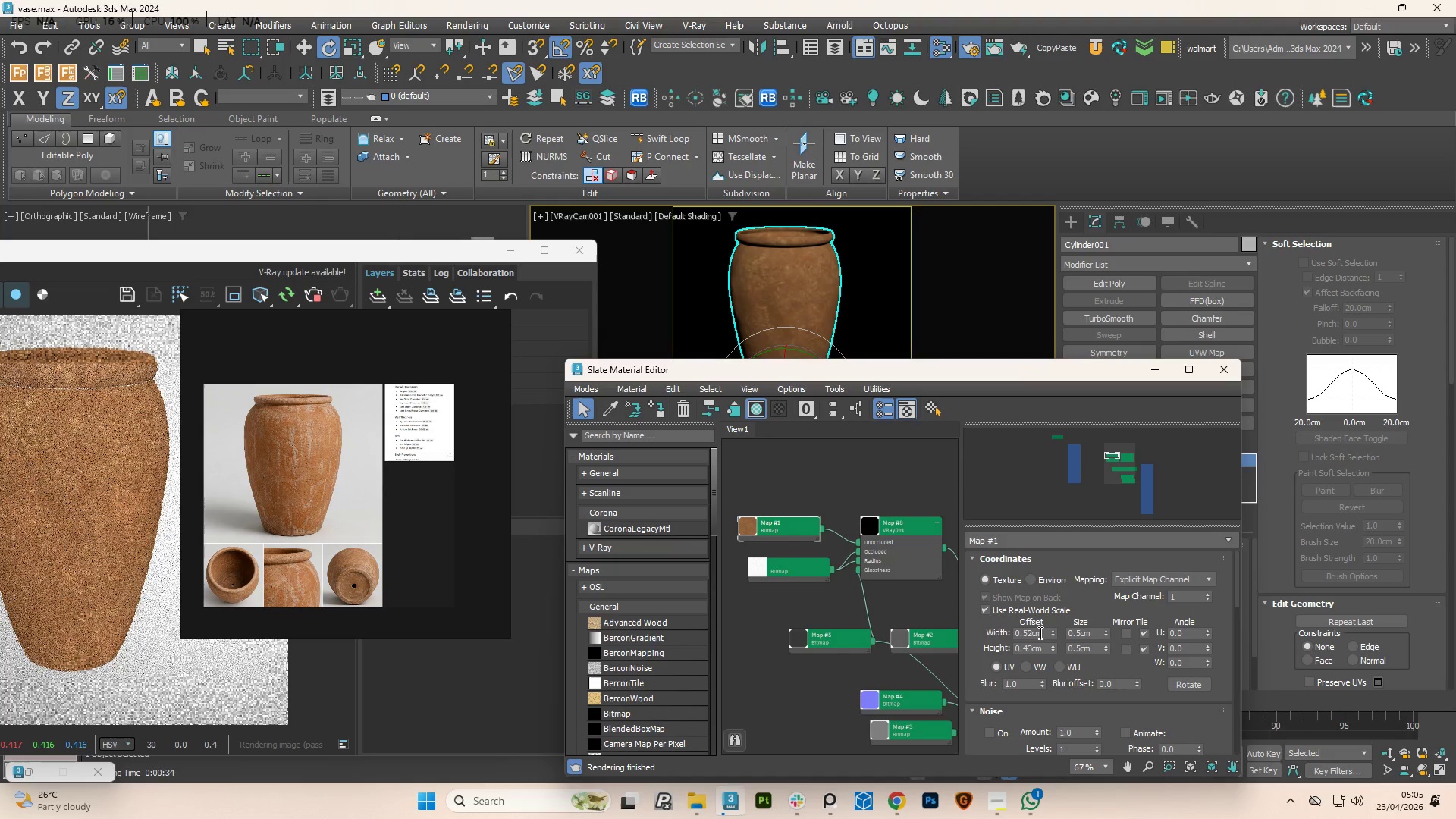 
double_click([1039, 632])
 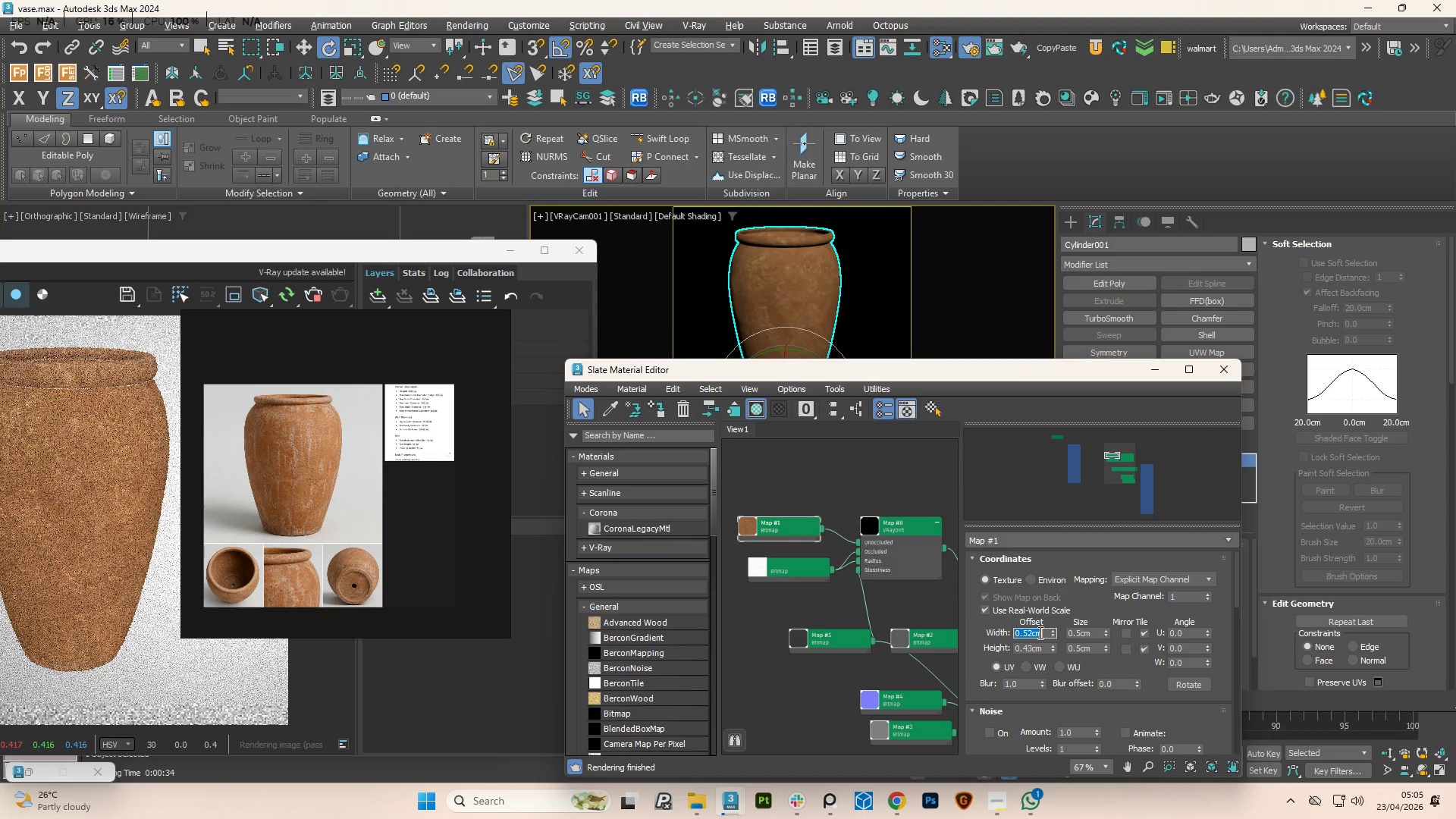 
key(Control+C)
 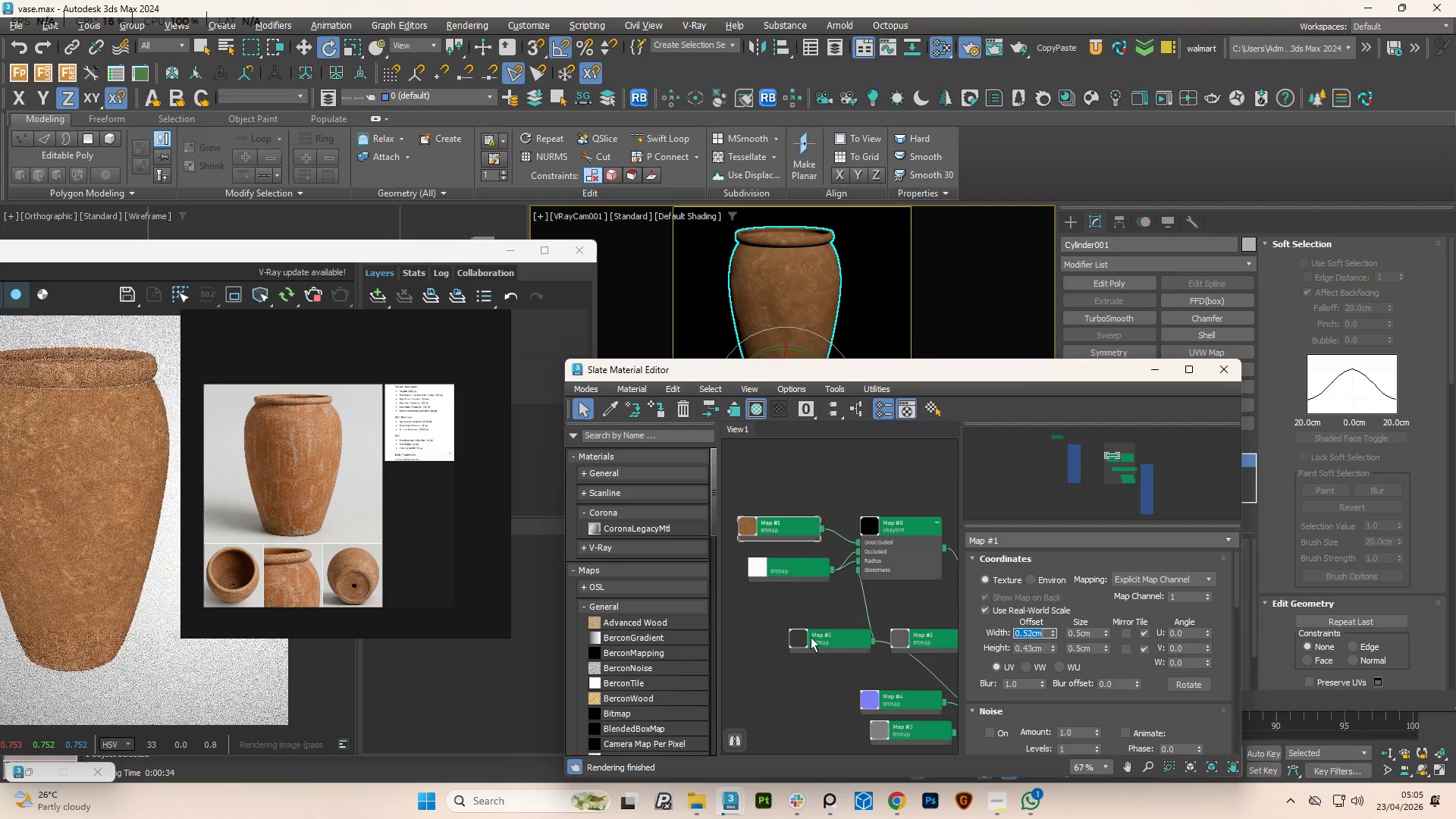 
scroll: coordinate [864, 636], scroll_direction: down, amount: 2.0
 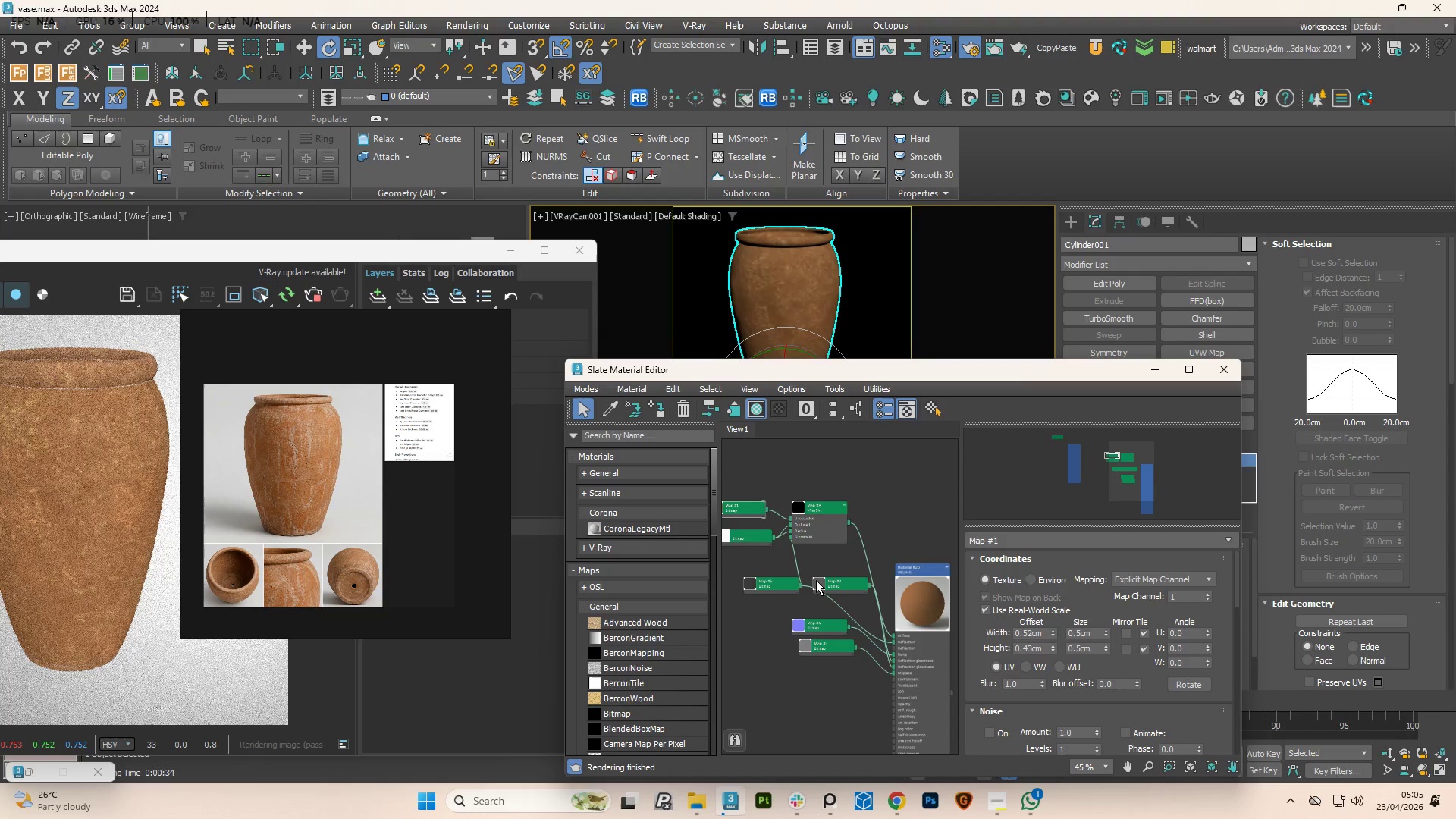 
left_click_drag(start_coordinate=[818, 579], to_coordinate=[821, 566])
 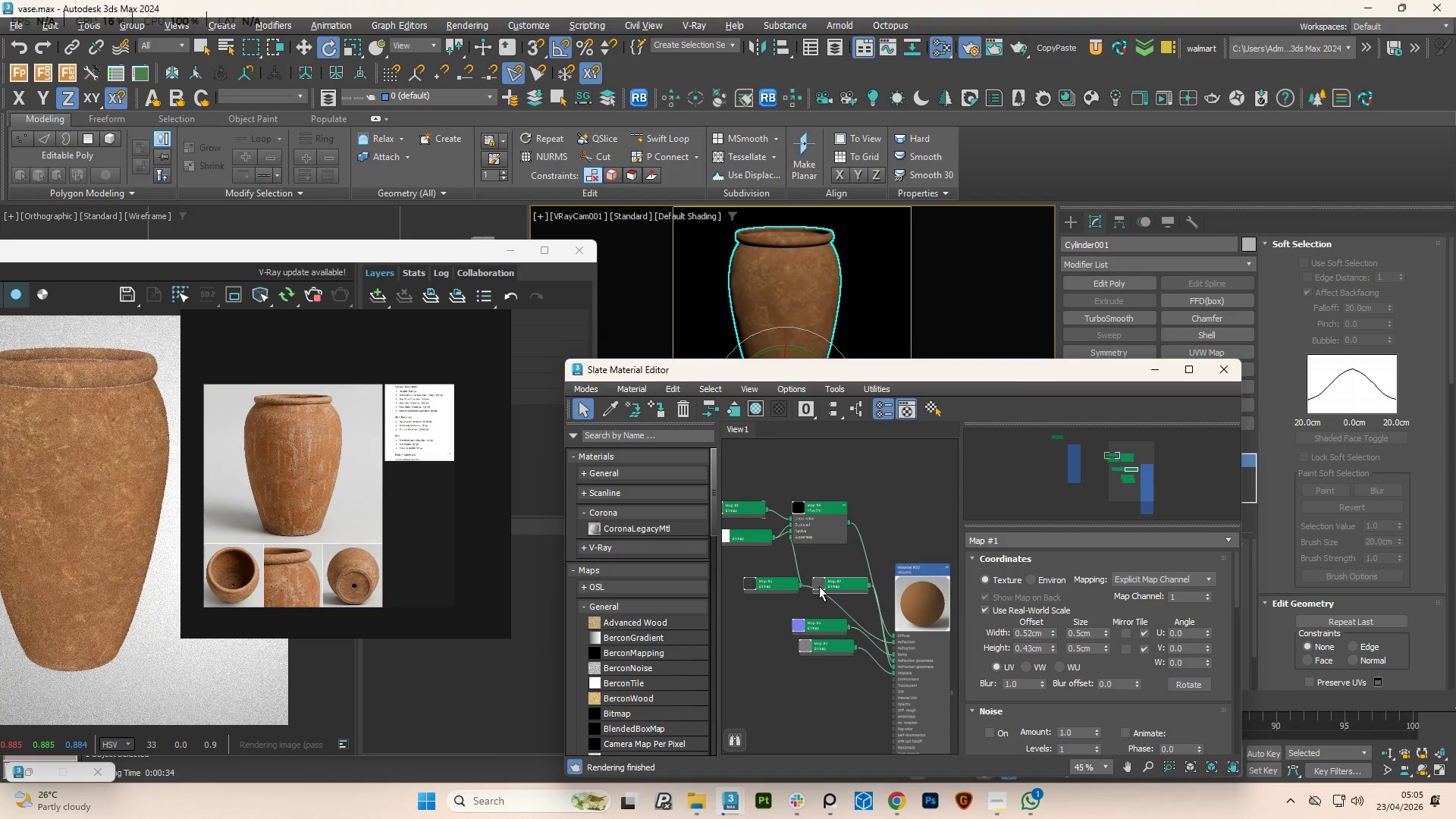 
left_click_drag(start_coordinate=[819, 586], to_coordinate=[819, 557])
 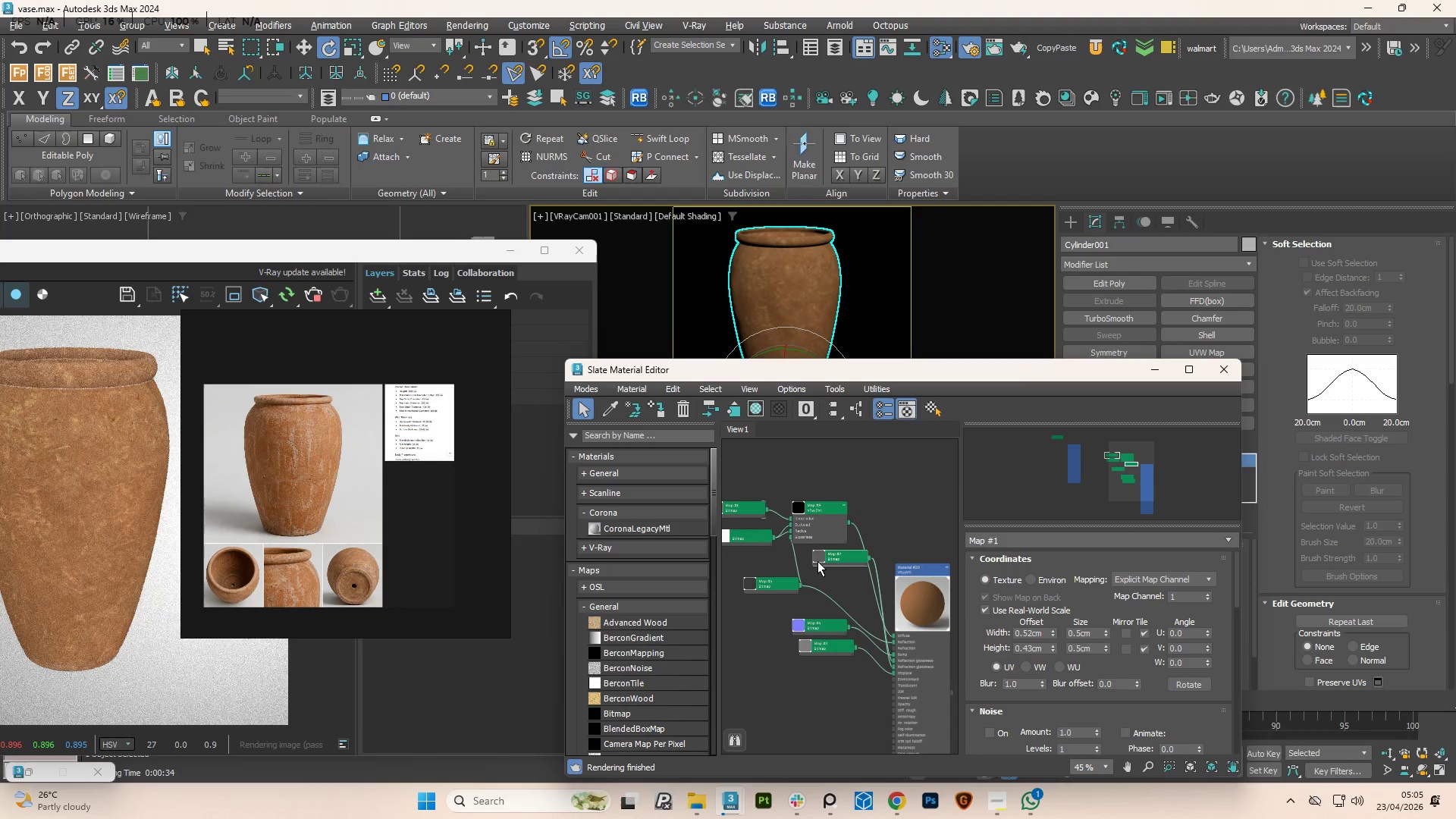 
left_click([815, 561])
 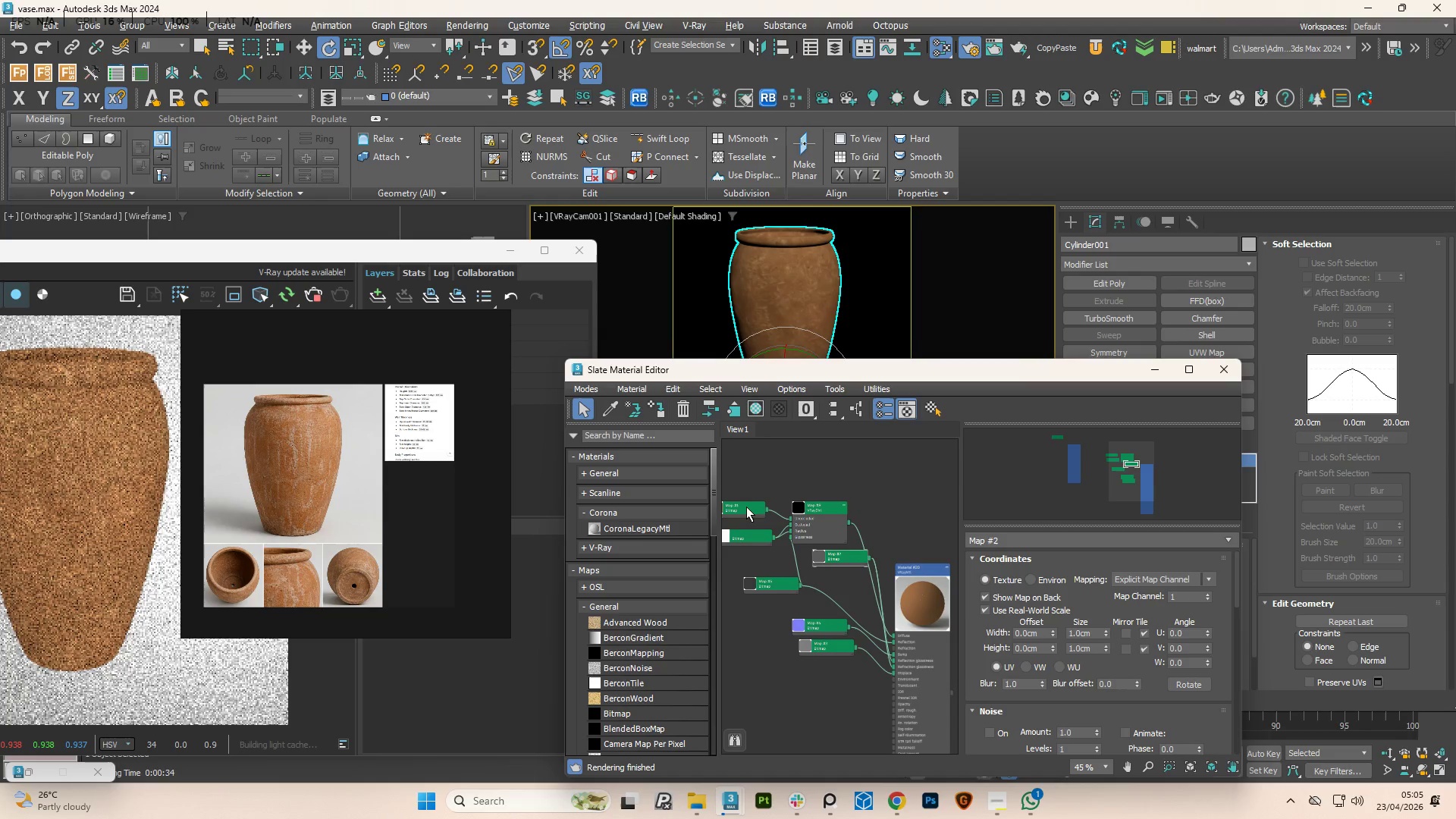 
left_click([736, 504])
 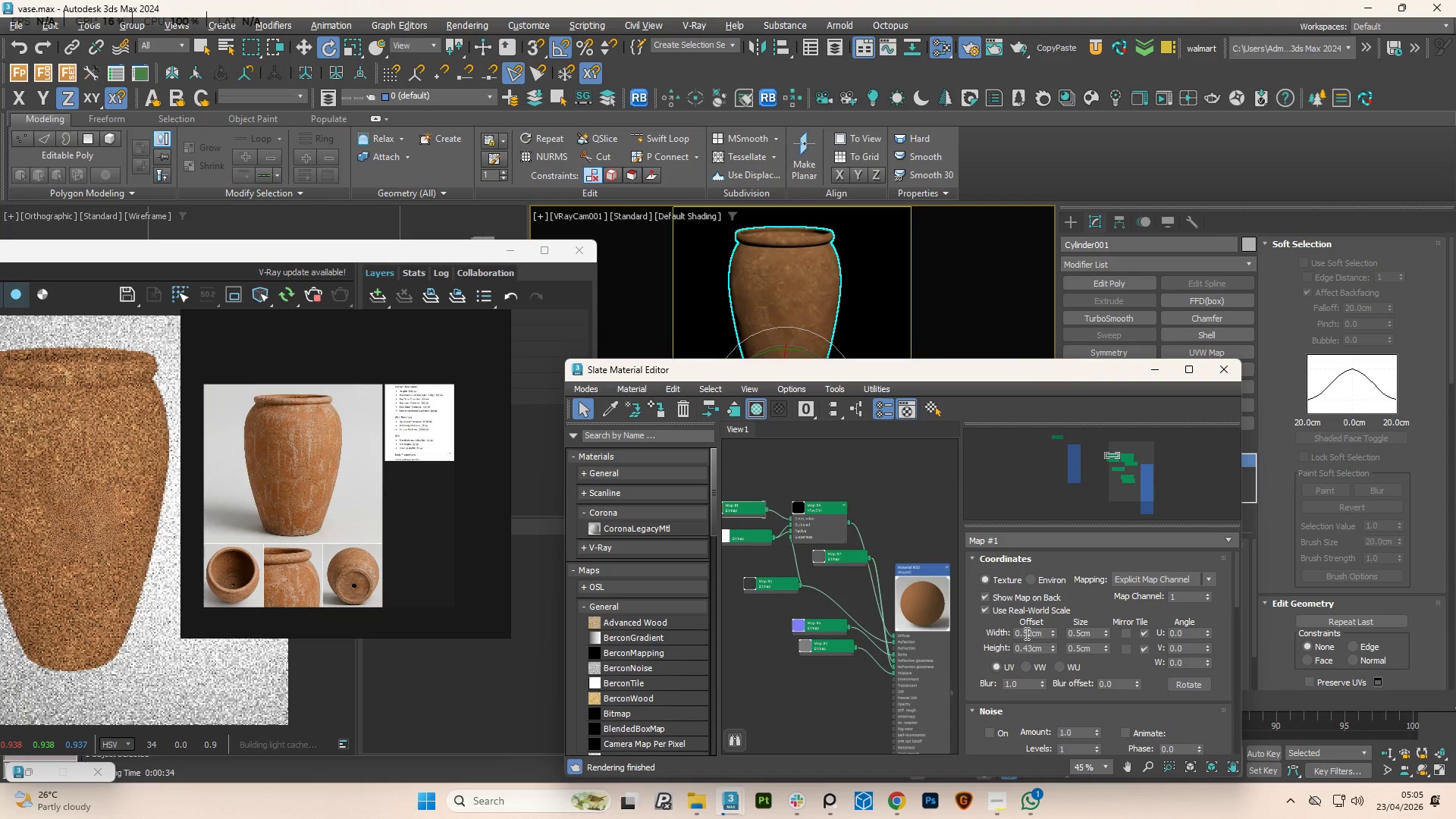 
double_click([1033, 633])
 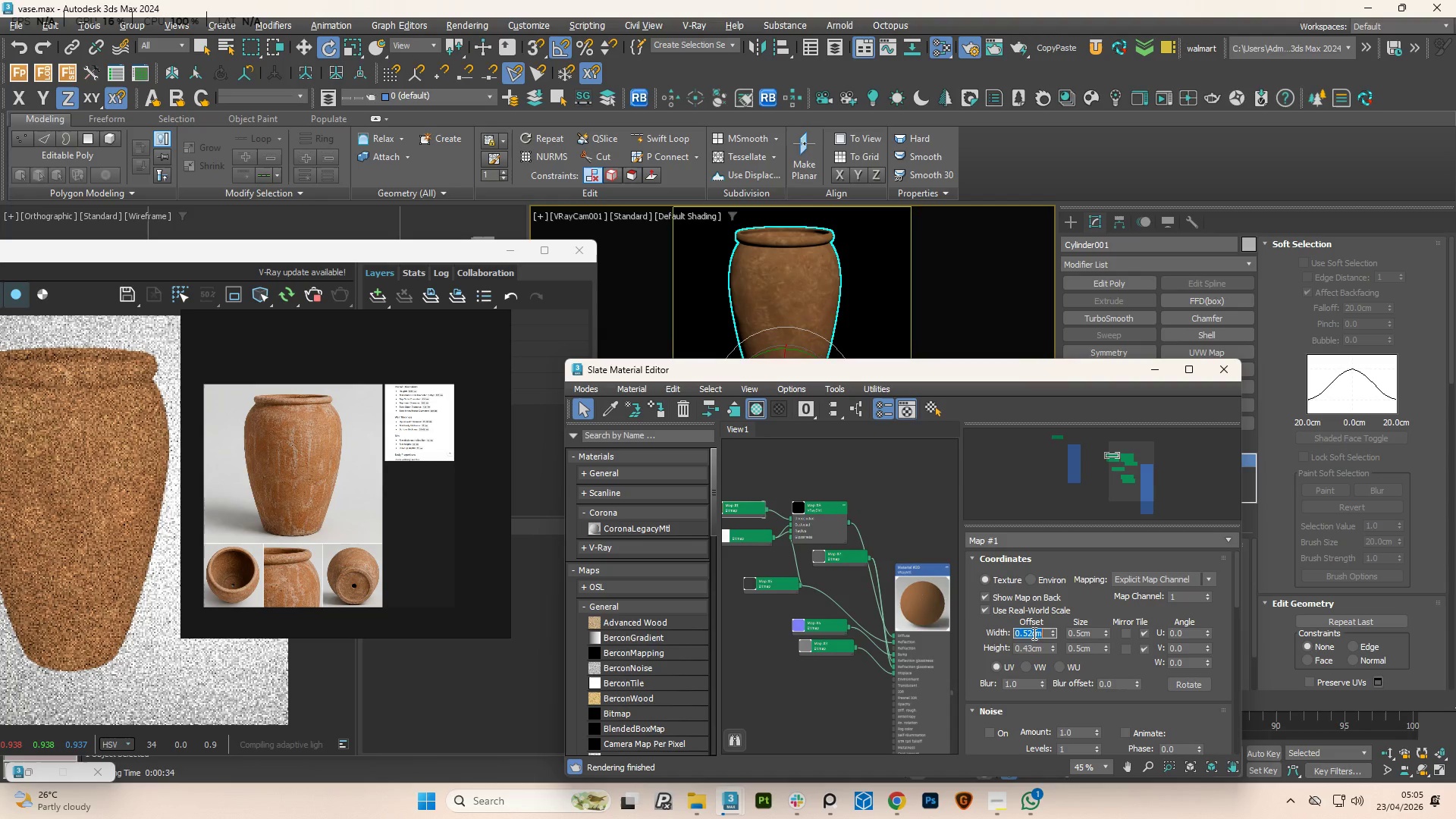 
key(Control+C)
 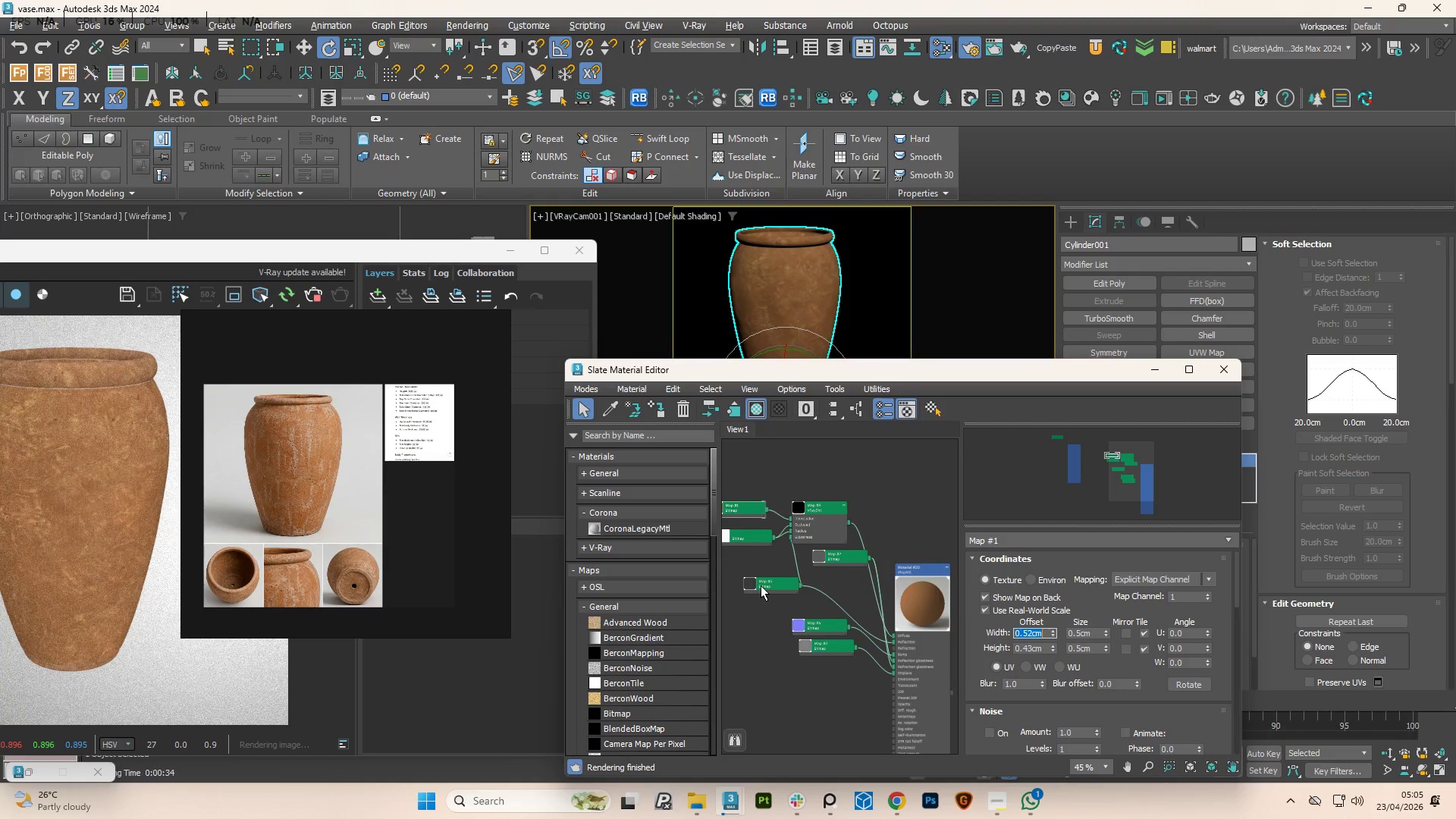 
left_click([812, 648])
 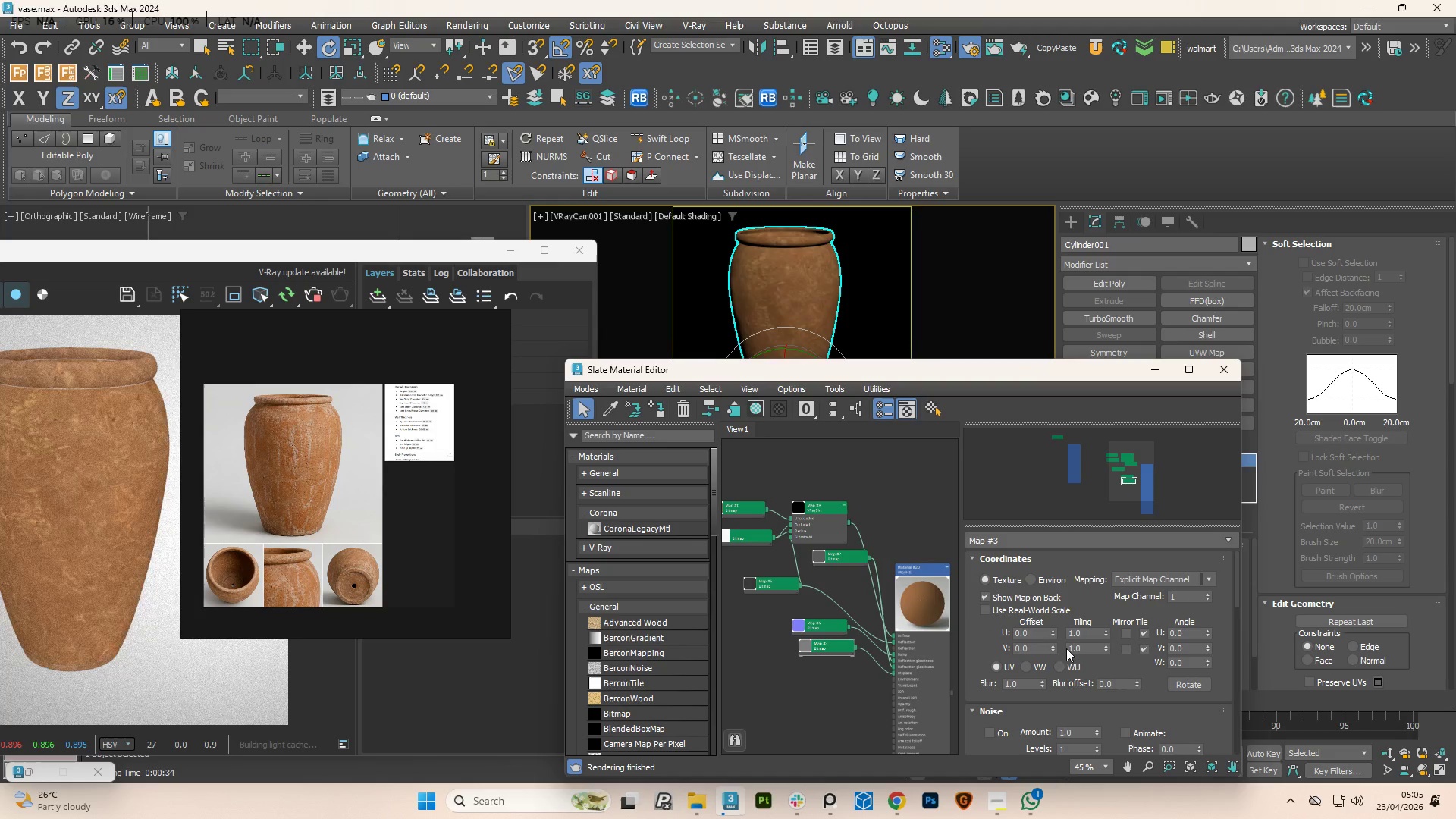 
double_click([1030, 635])
 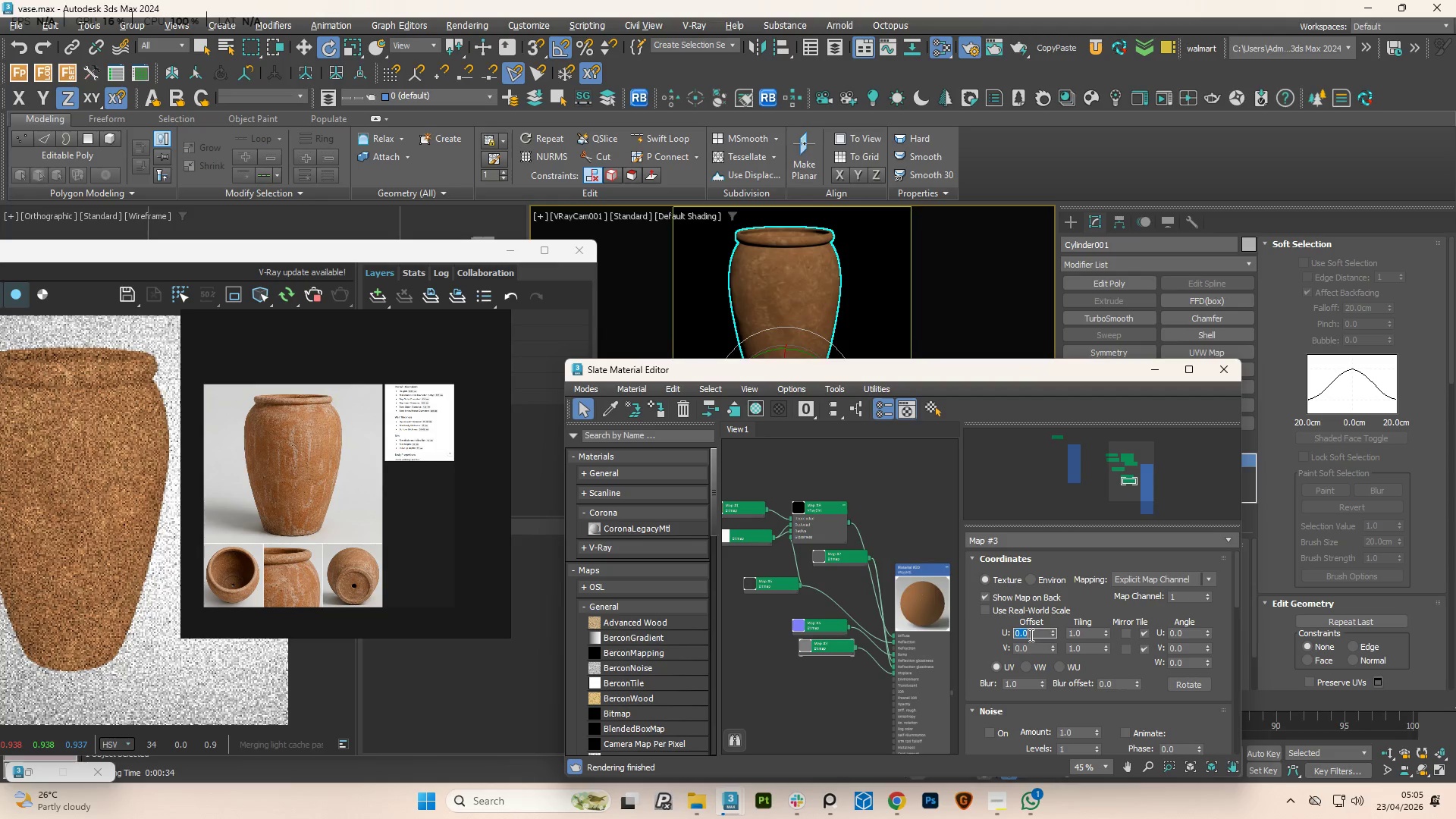 
key(Control+V)
 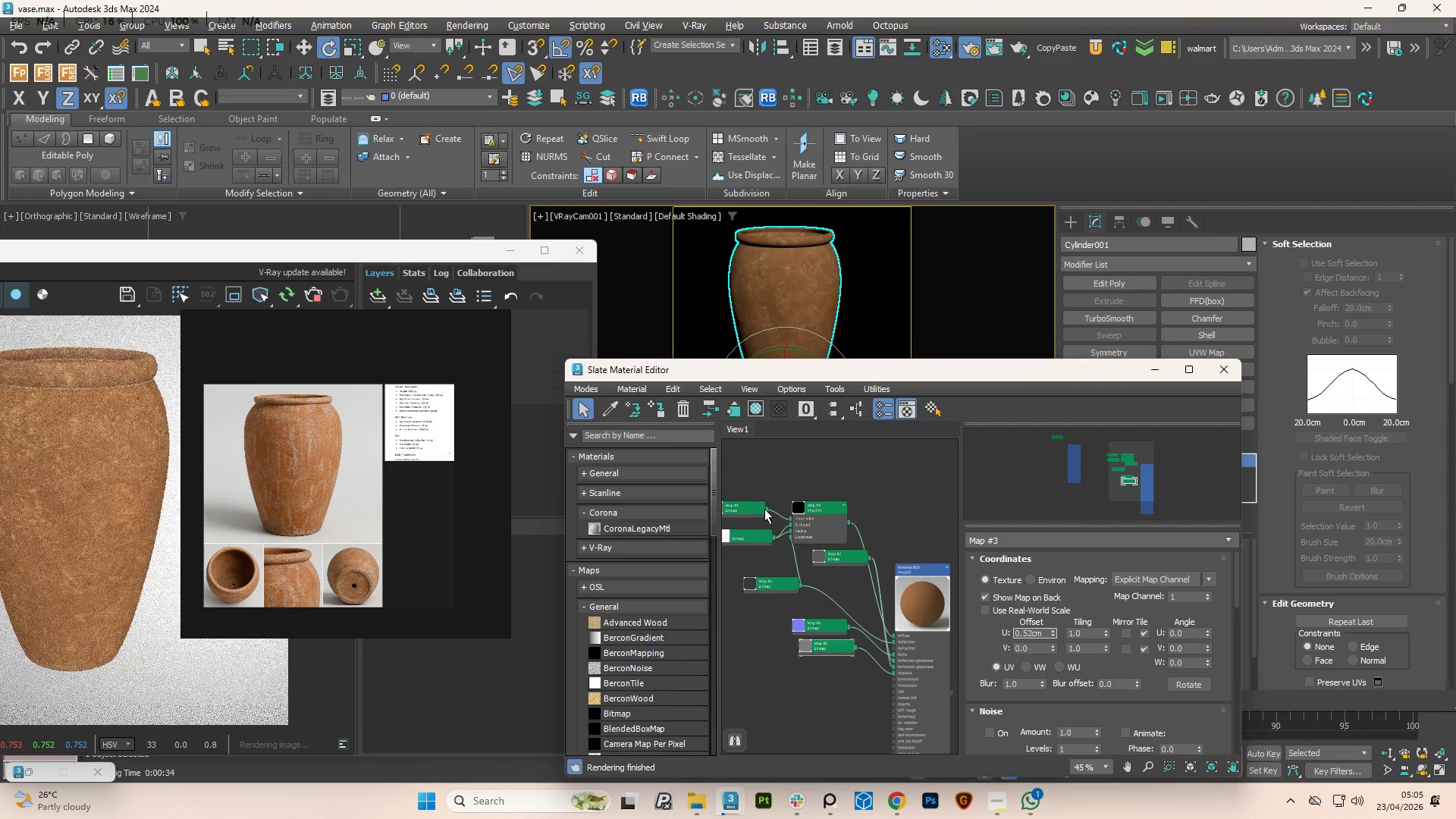 
left_click([747, 504])
 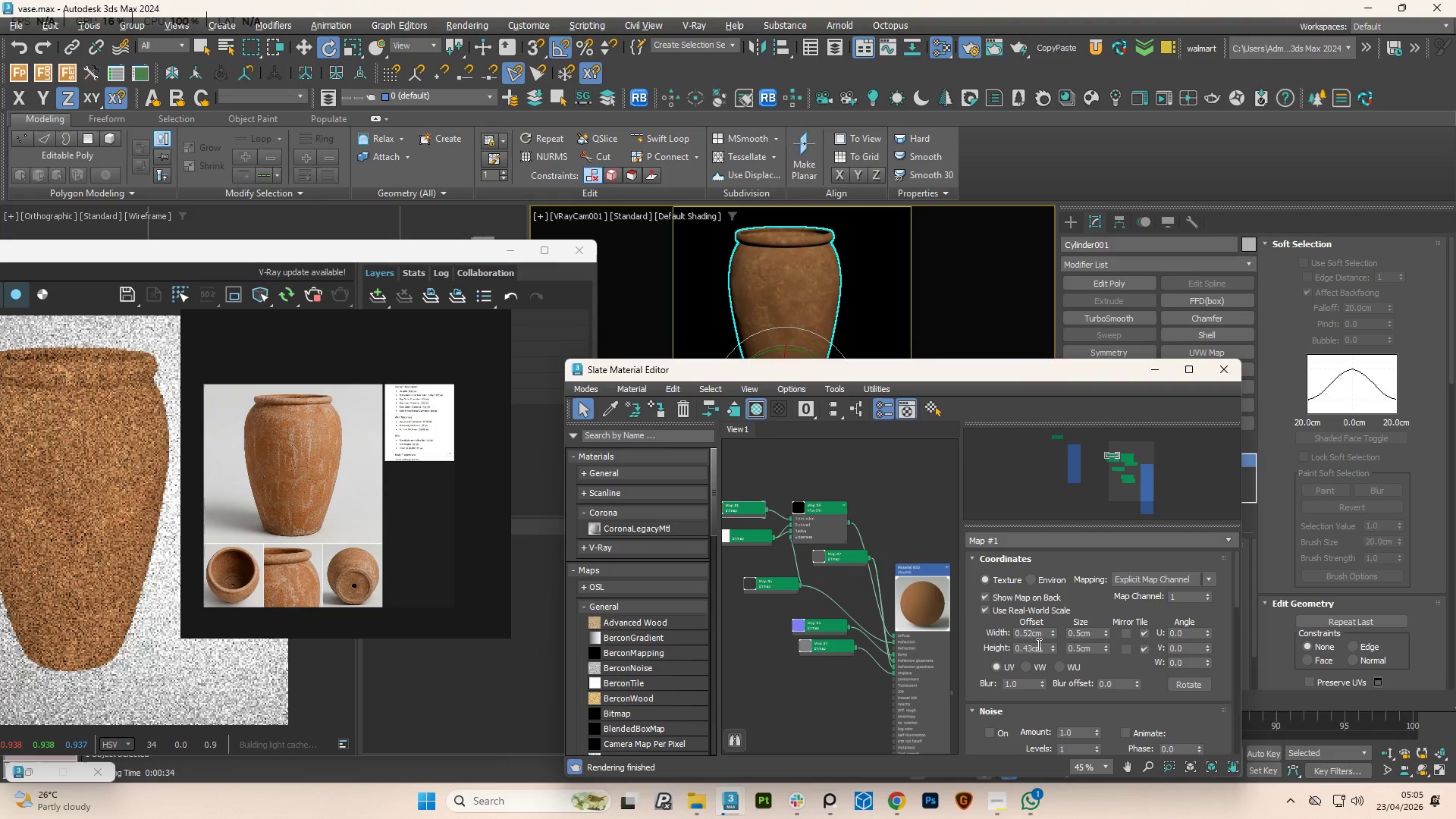 
double_click([1037, 645])
 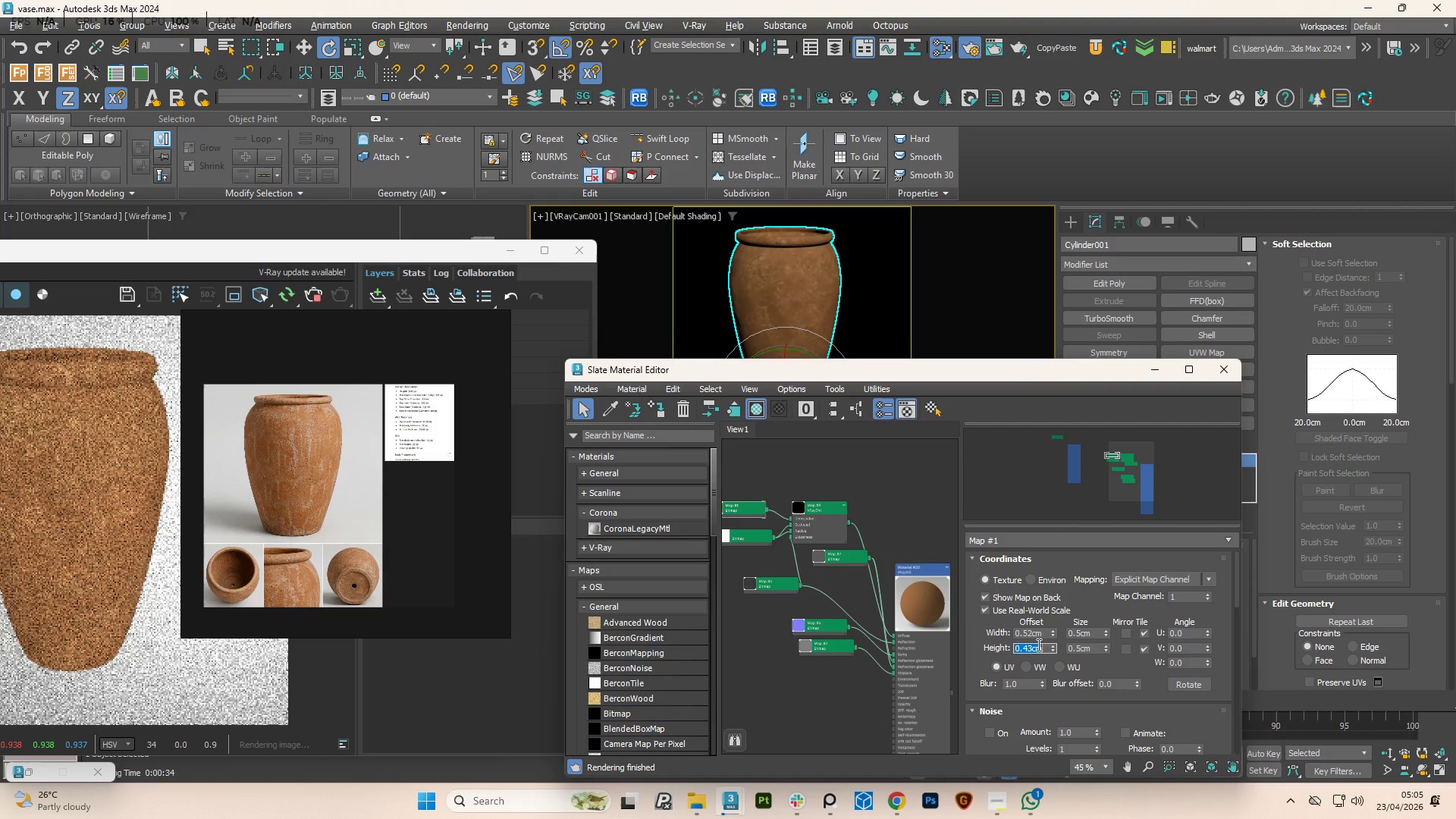 
key(Control+C)
 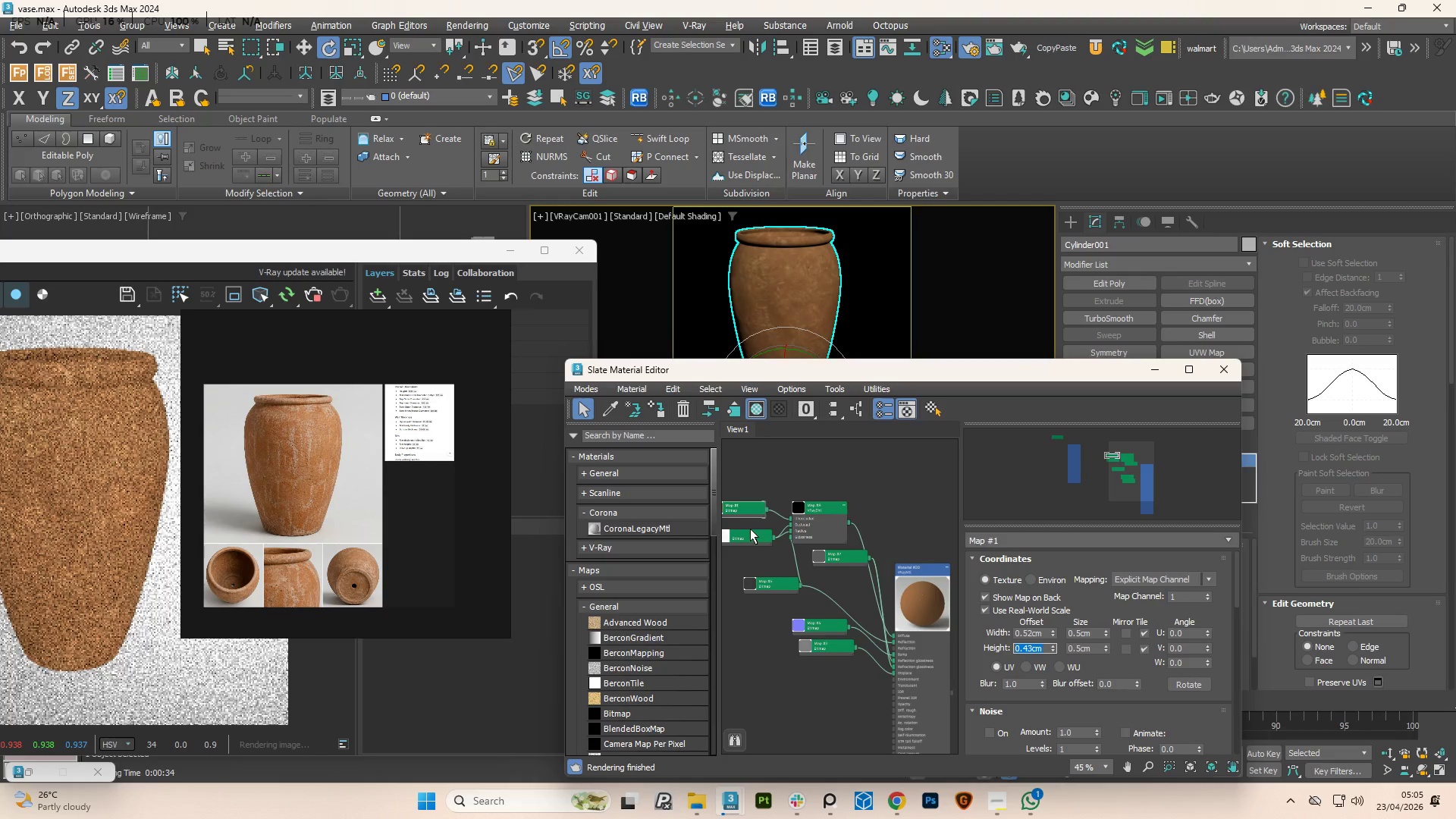 
left_click([737, 515])
 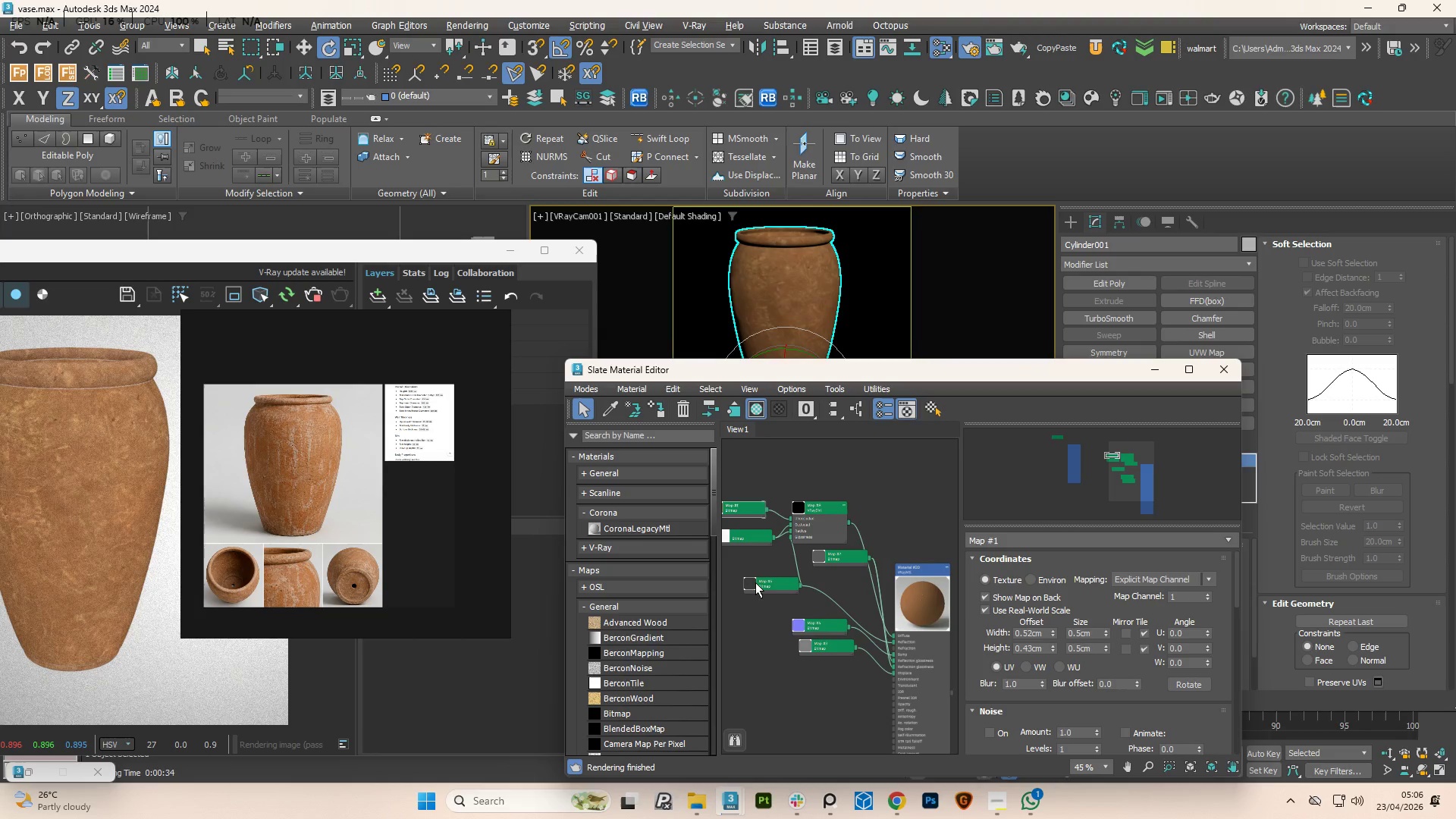 
left_click([807, 654])
 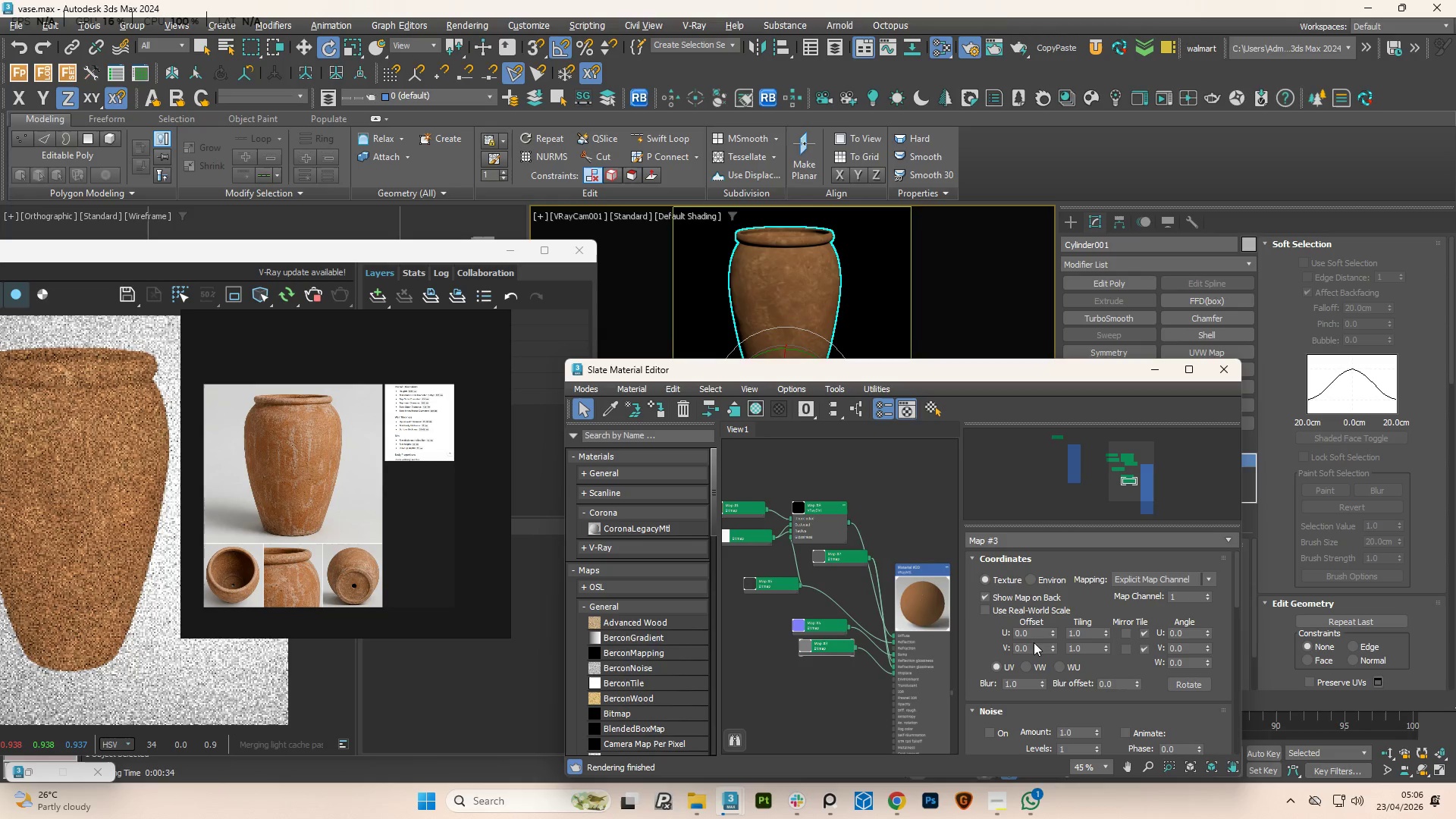 
double_click([1034, 645])
 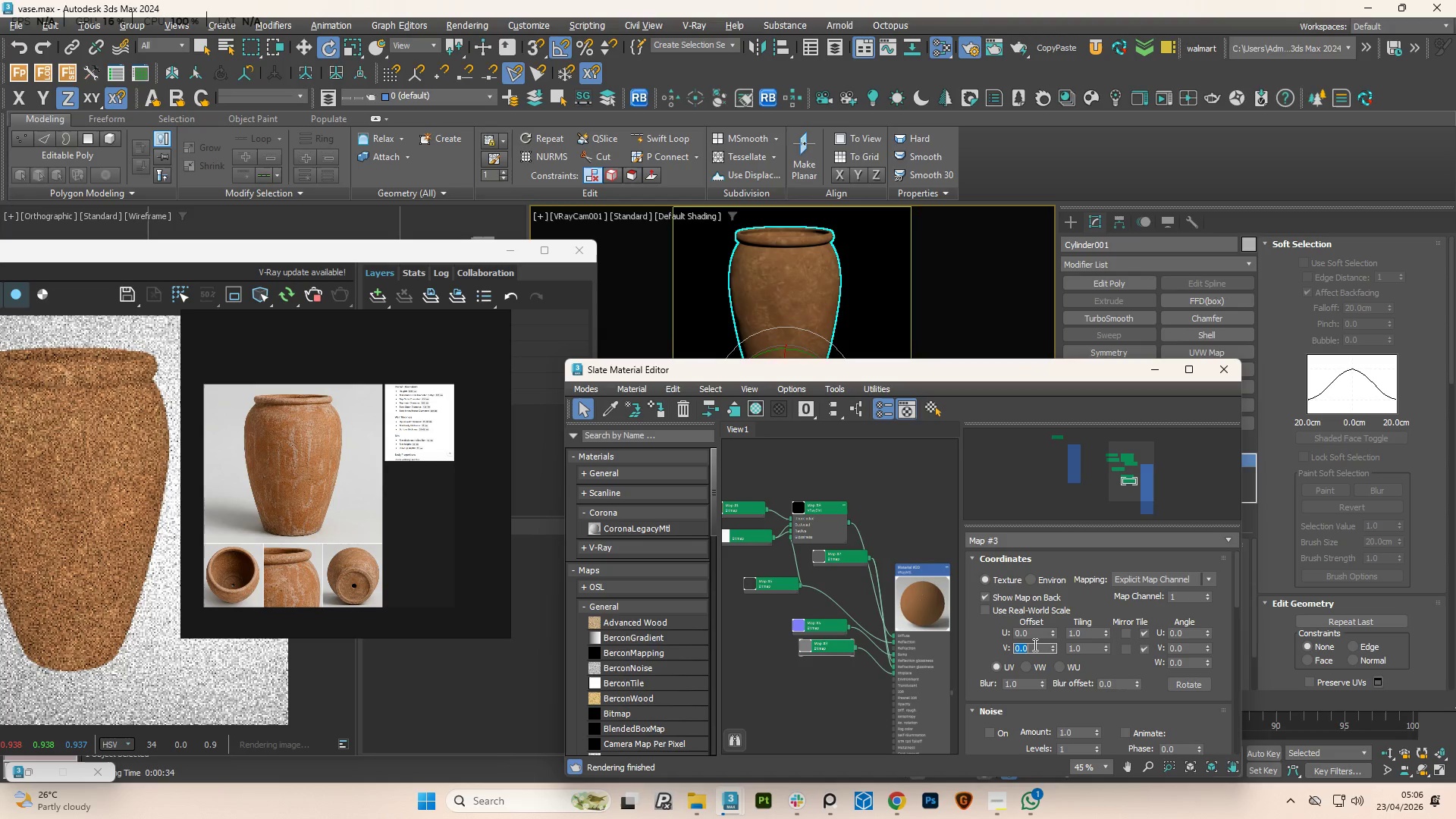 
key(Control+V)
 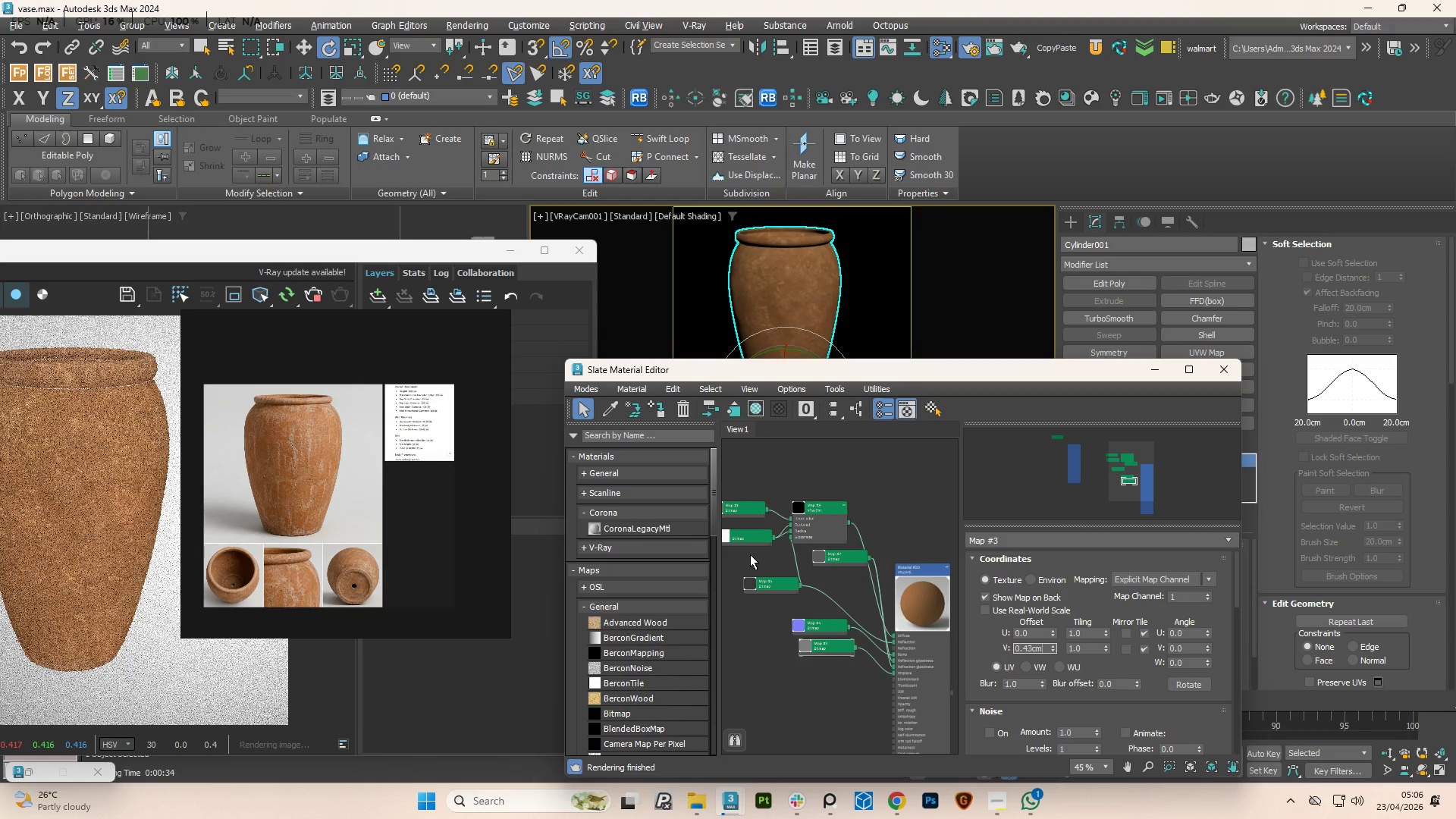 
left_click([736, 498])
 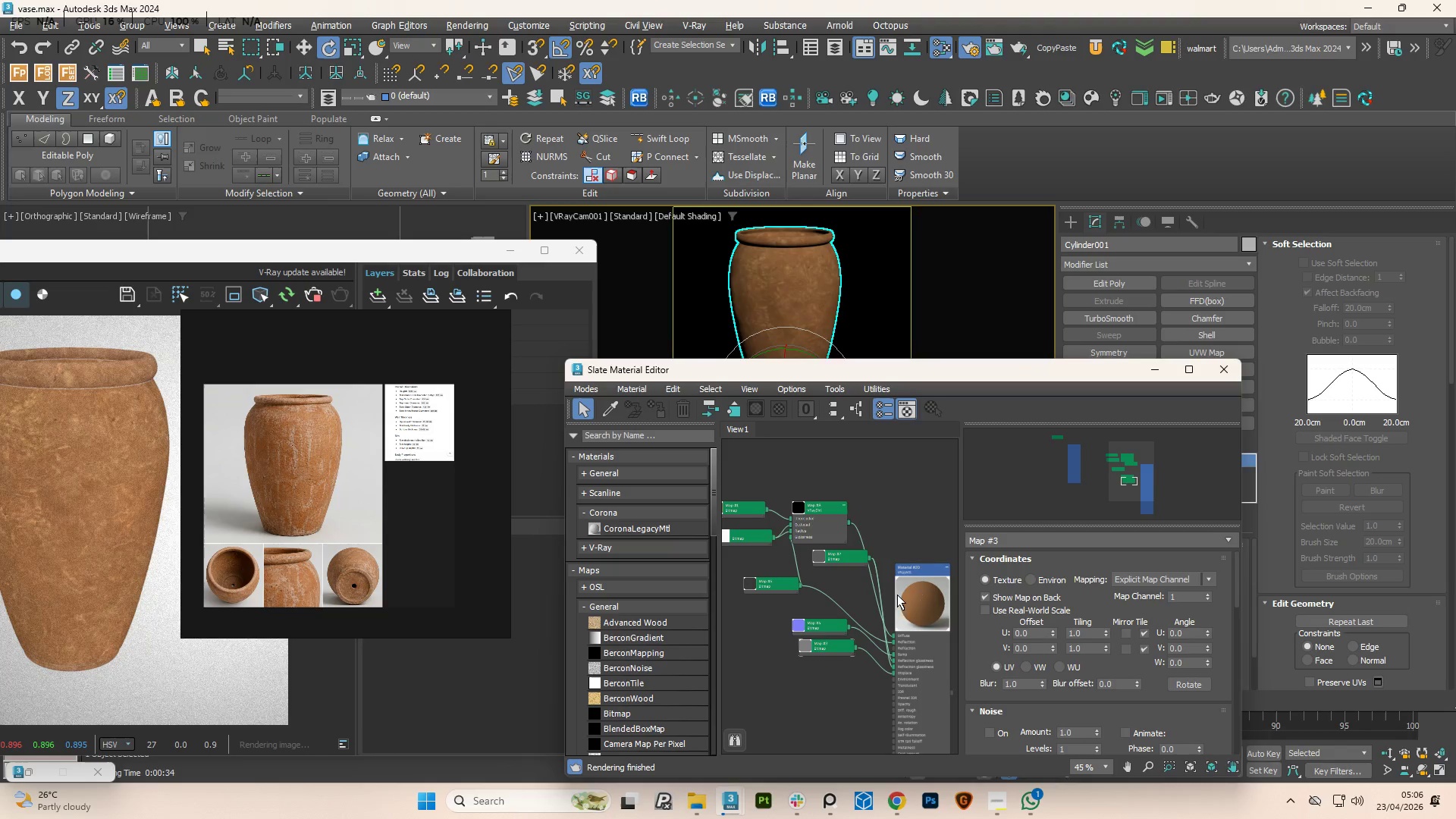 
left_click([748, 513])
 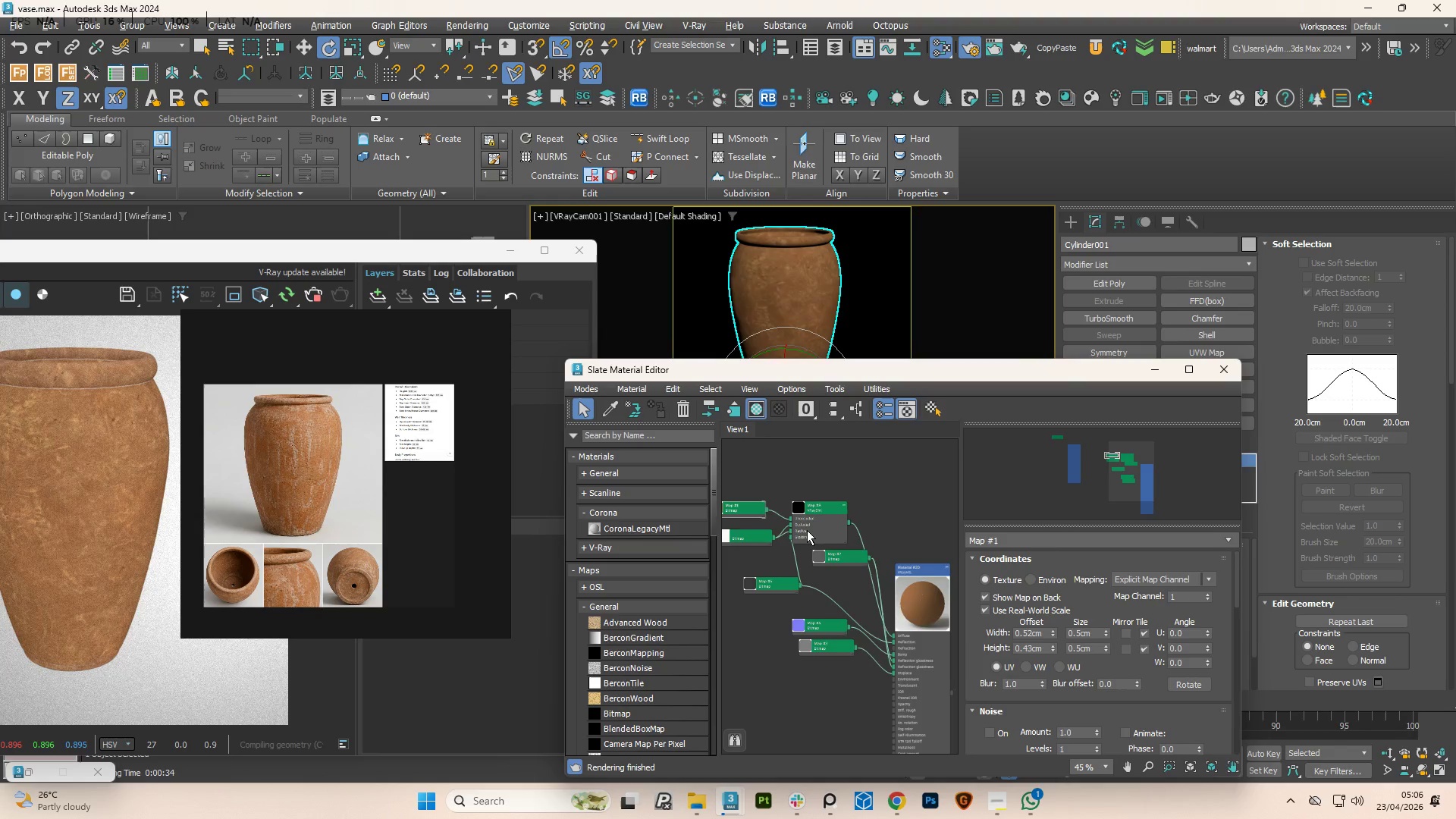 
scroll: coordinate [812, 533], scroll_direction: down, amount: 2.0
 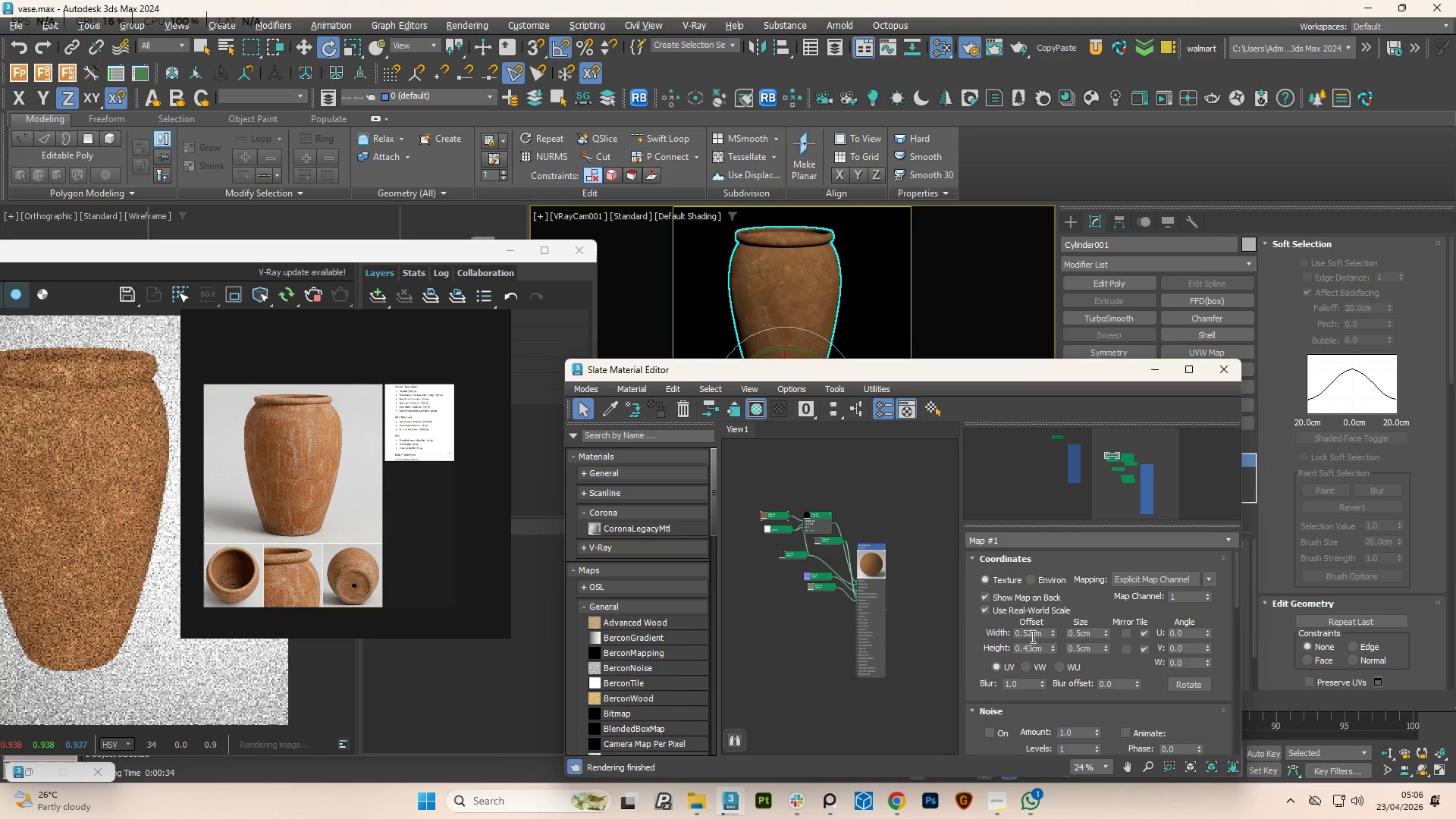 
double_click([1031, 636])
 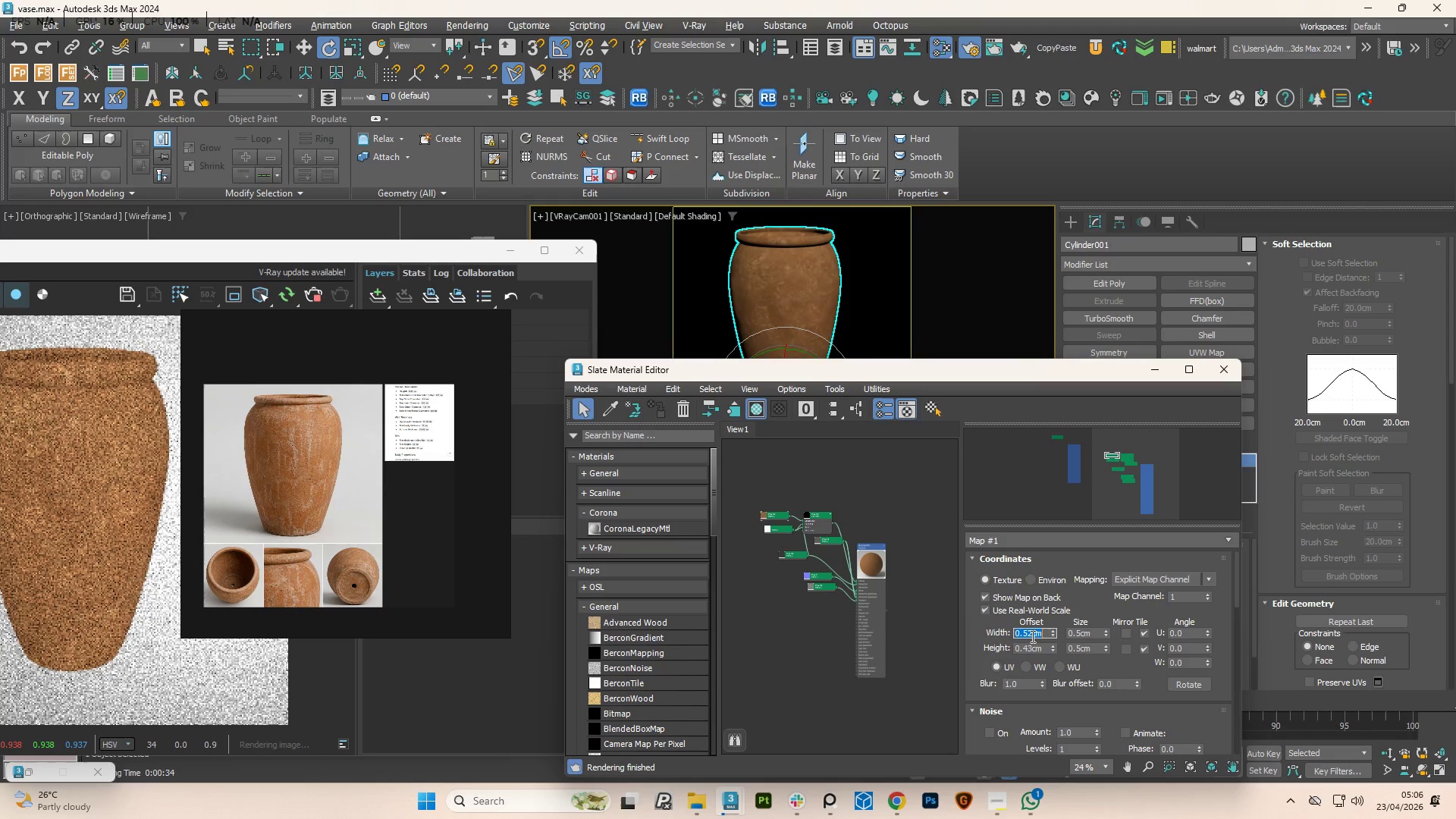 
key(Control+C)
 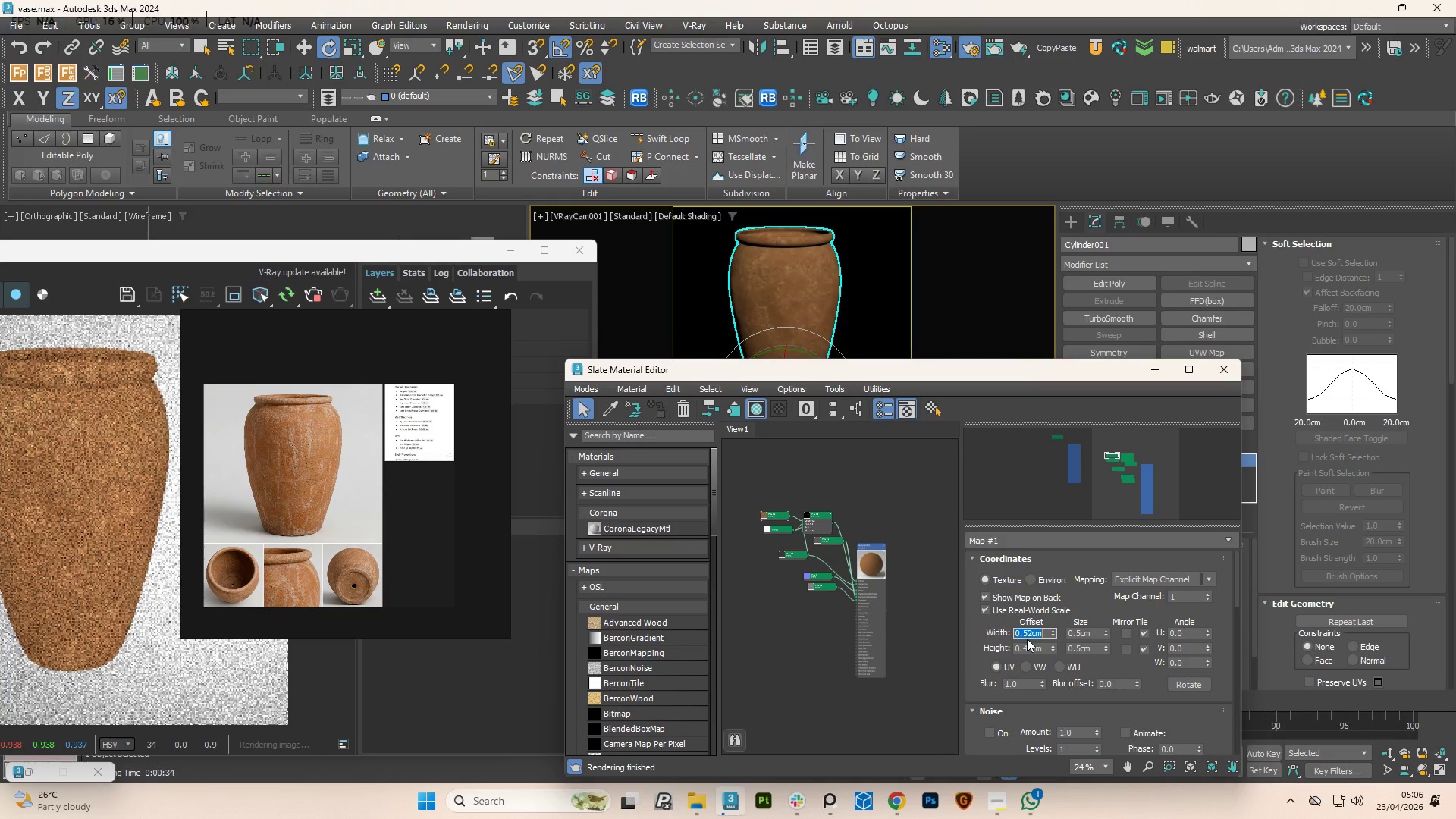 
left_click([805, 574])
 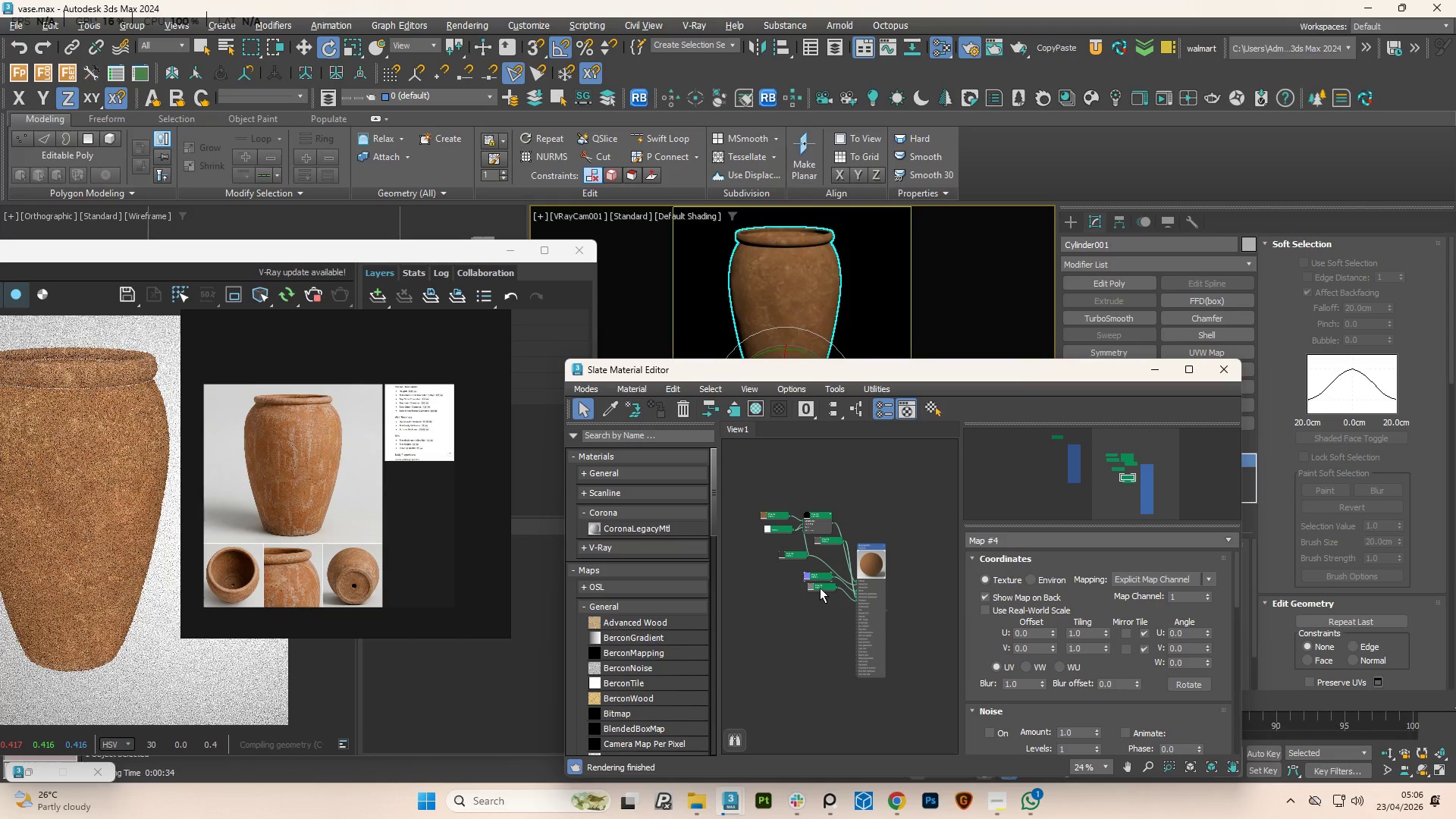 
left_click([820, 588])
 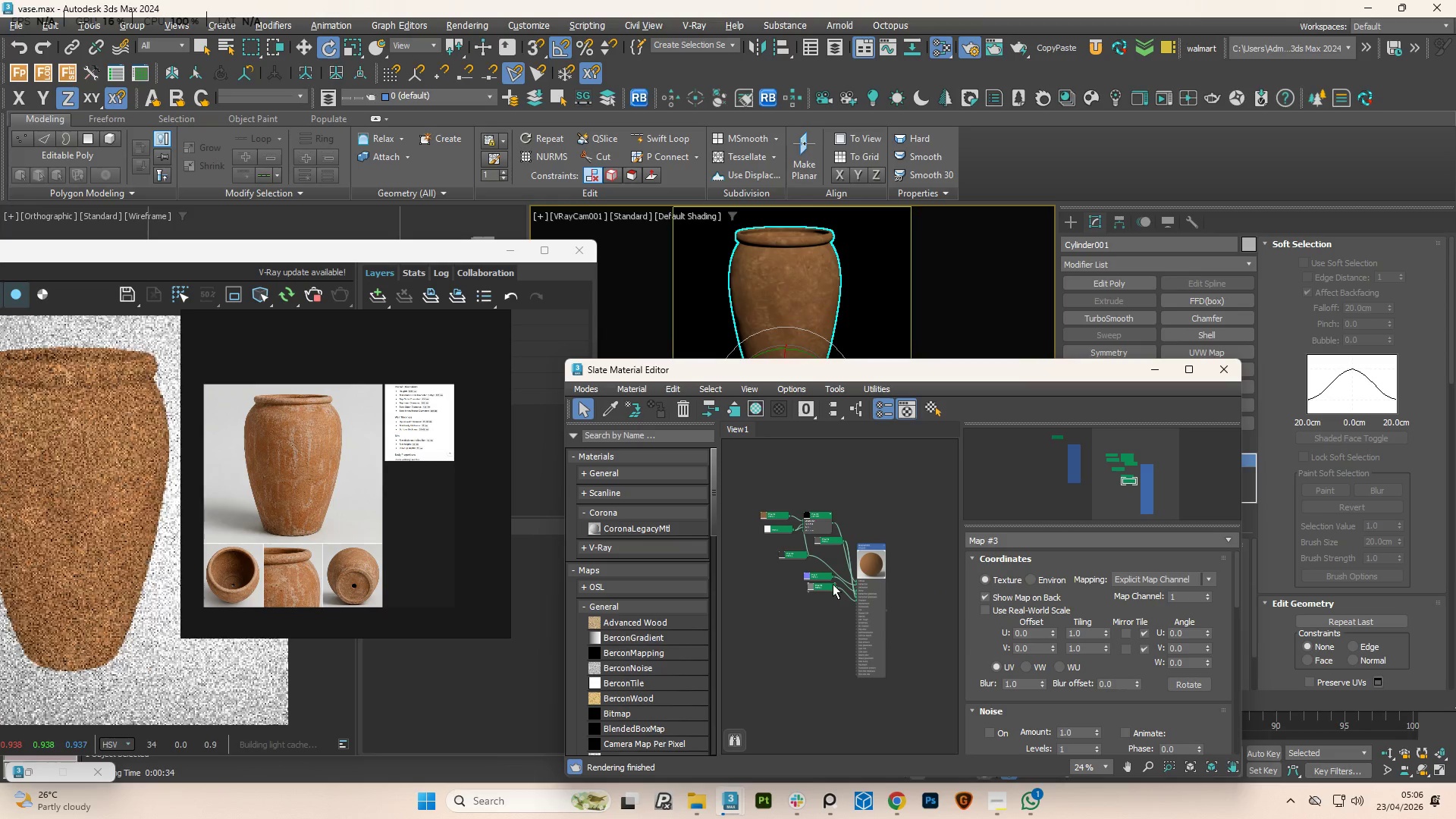 
left_click([822, 584])
 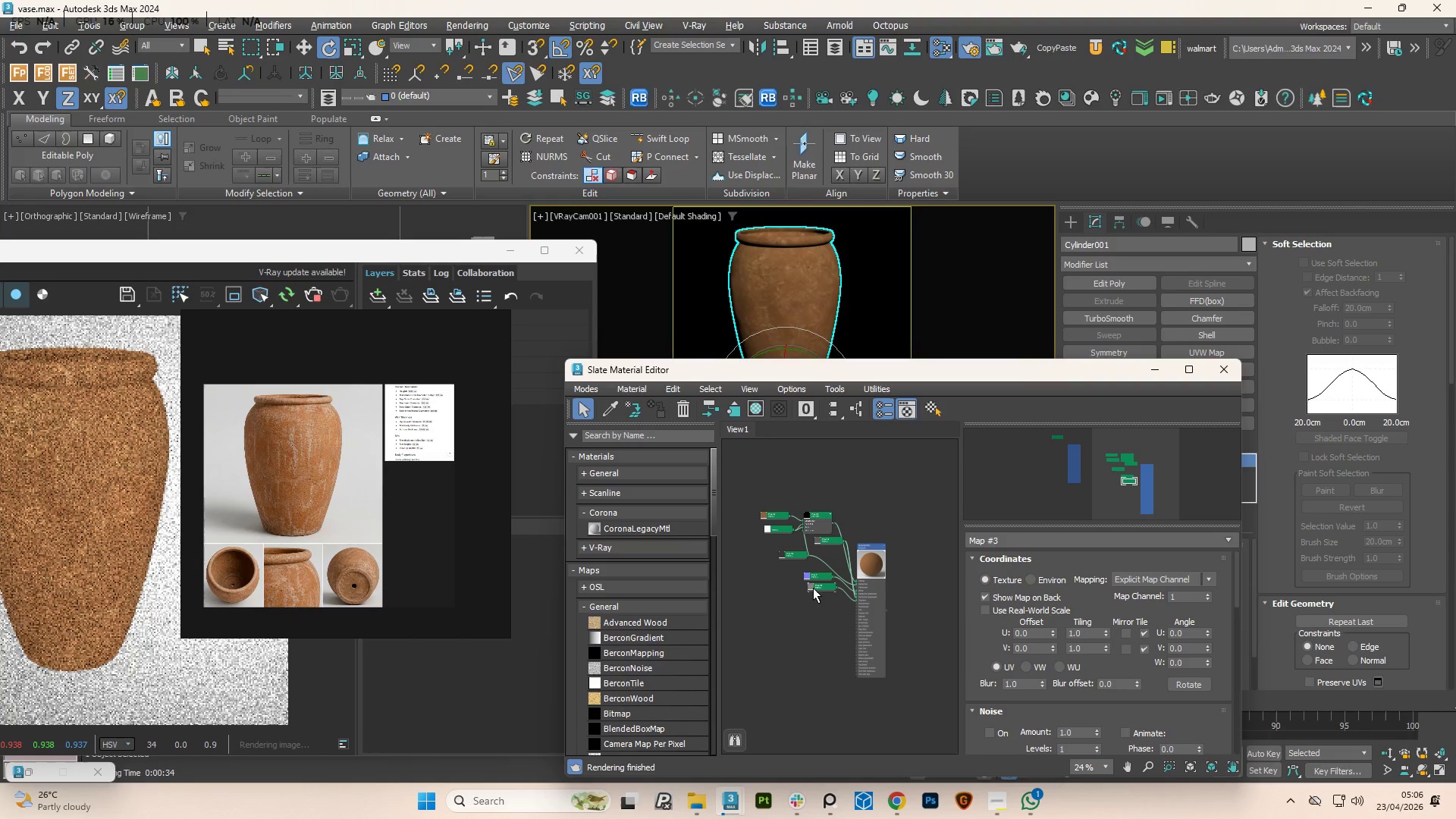 
left_click([811, 588])
 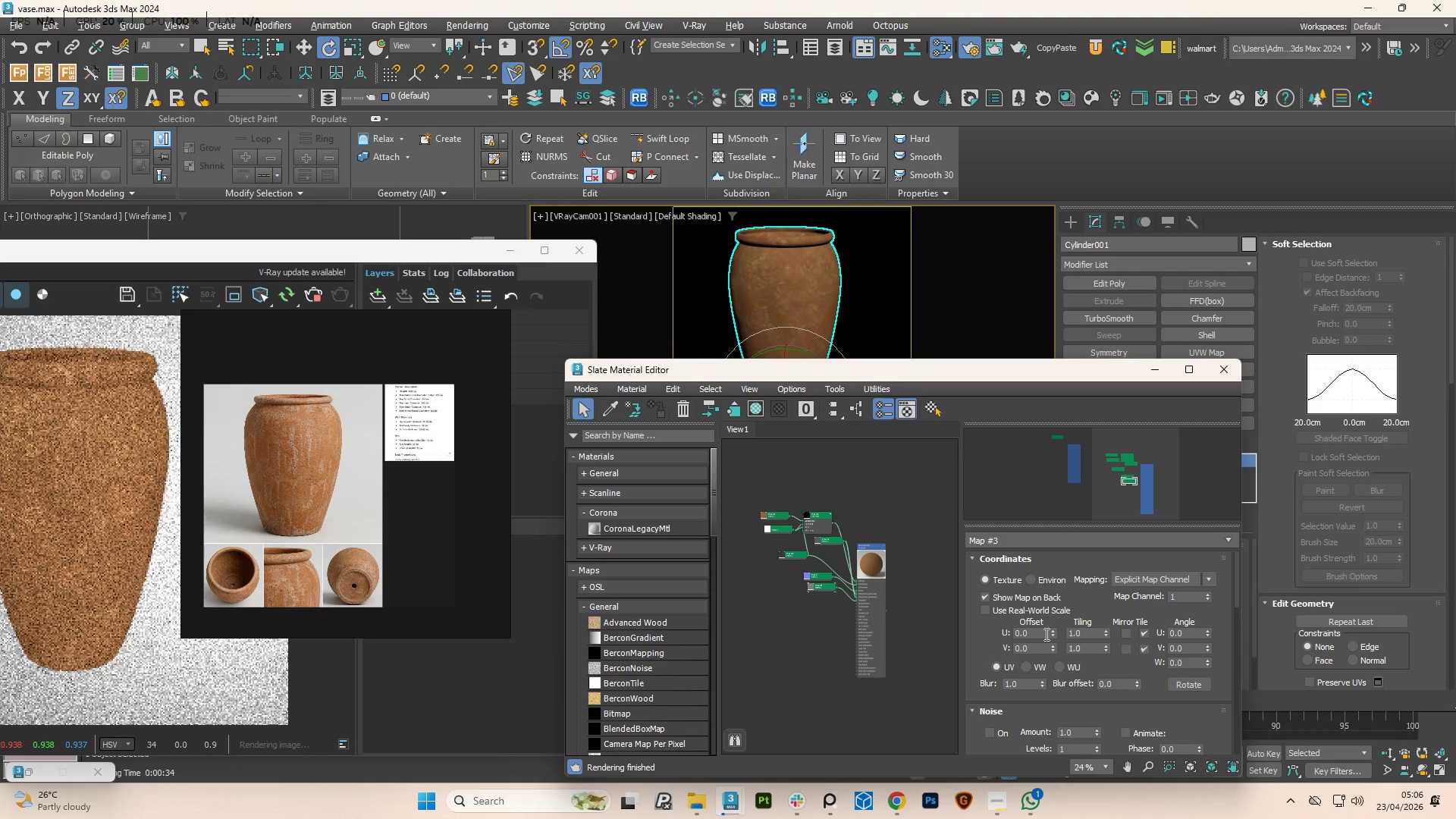 
double_click([1045, 629])
 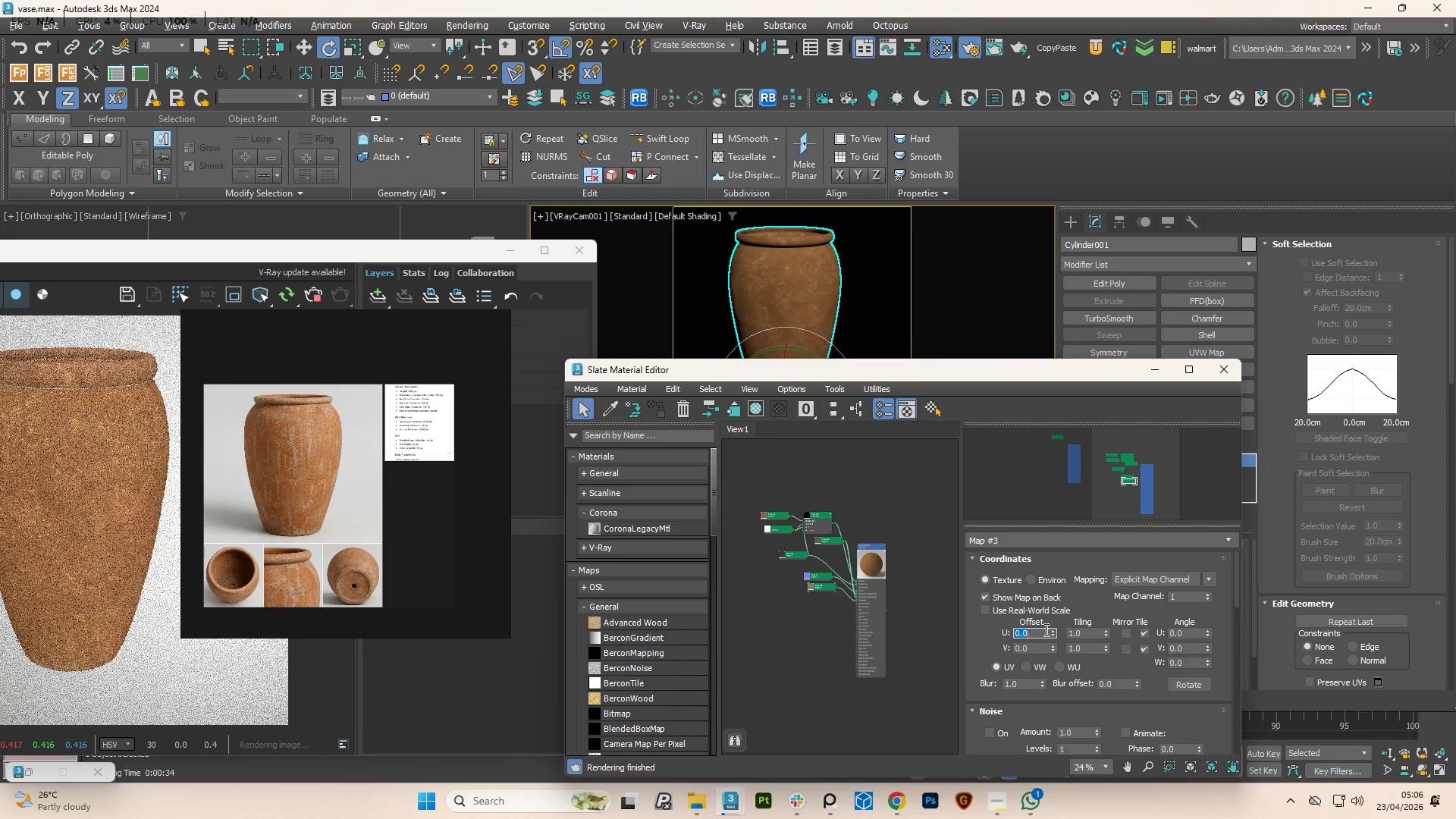 
key(Control+V)
 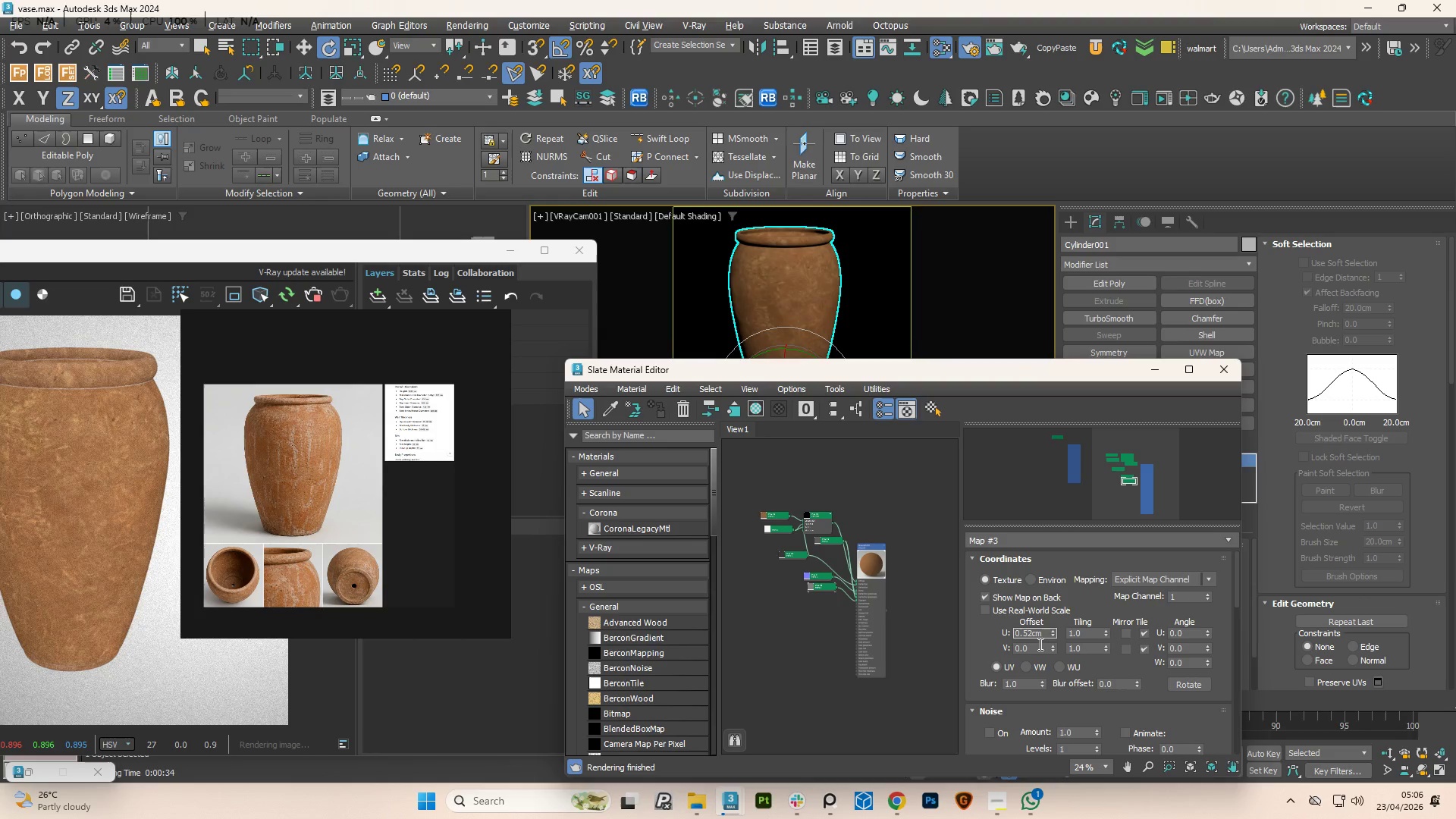 
left_click([981, 634])
 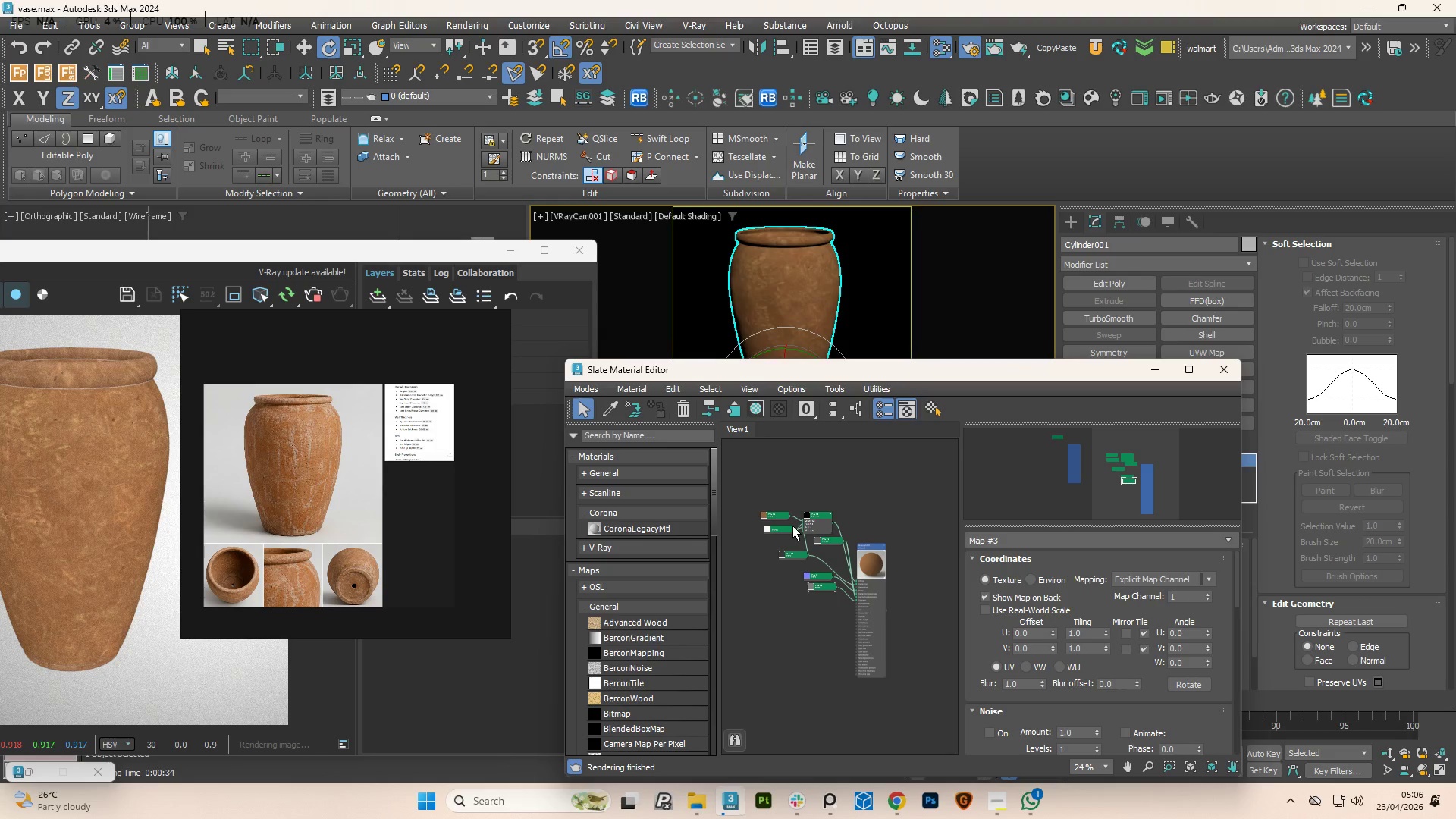 
left_click([773, 516])
 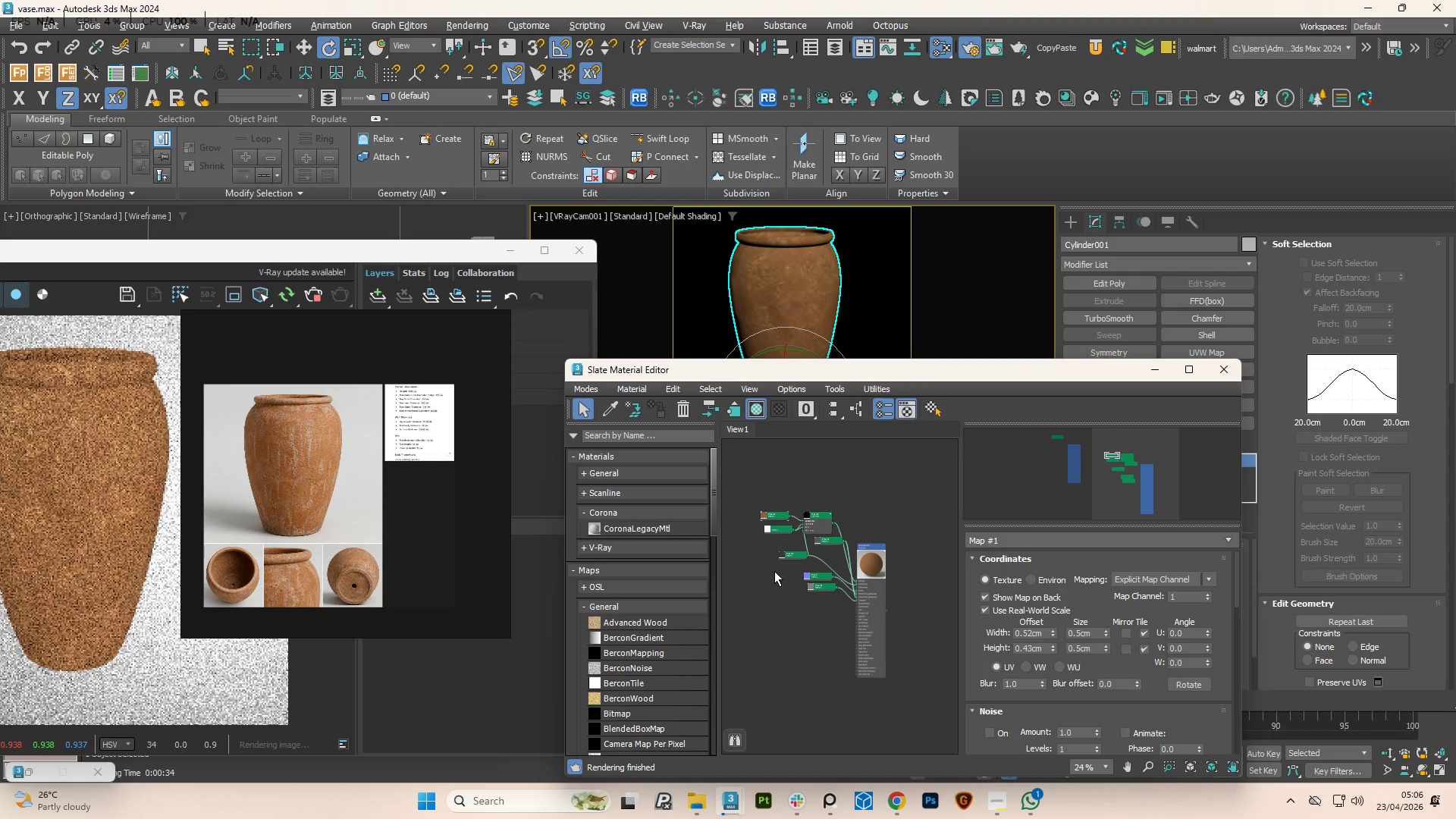 
wait(5.64)
 